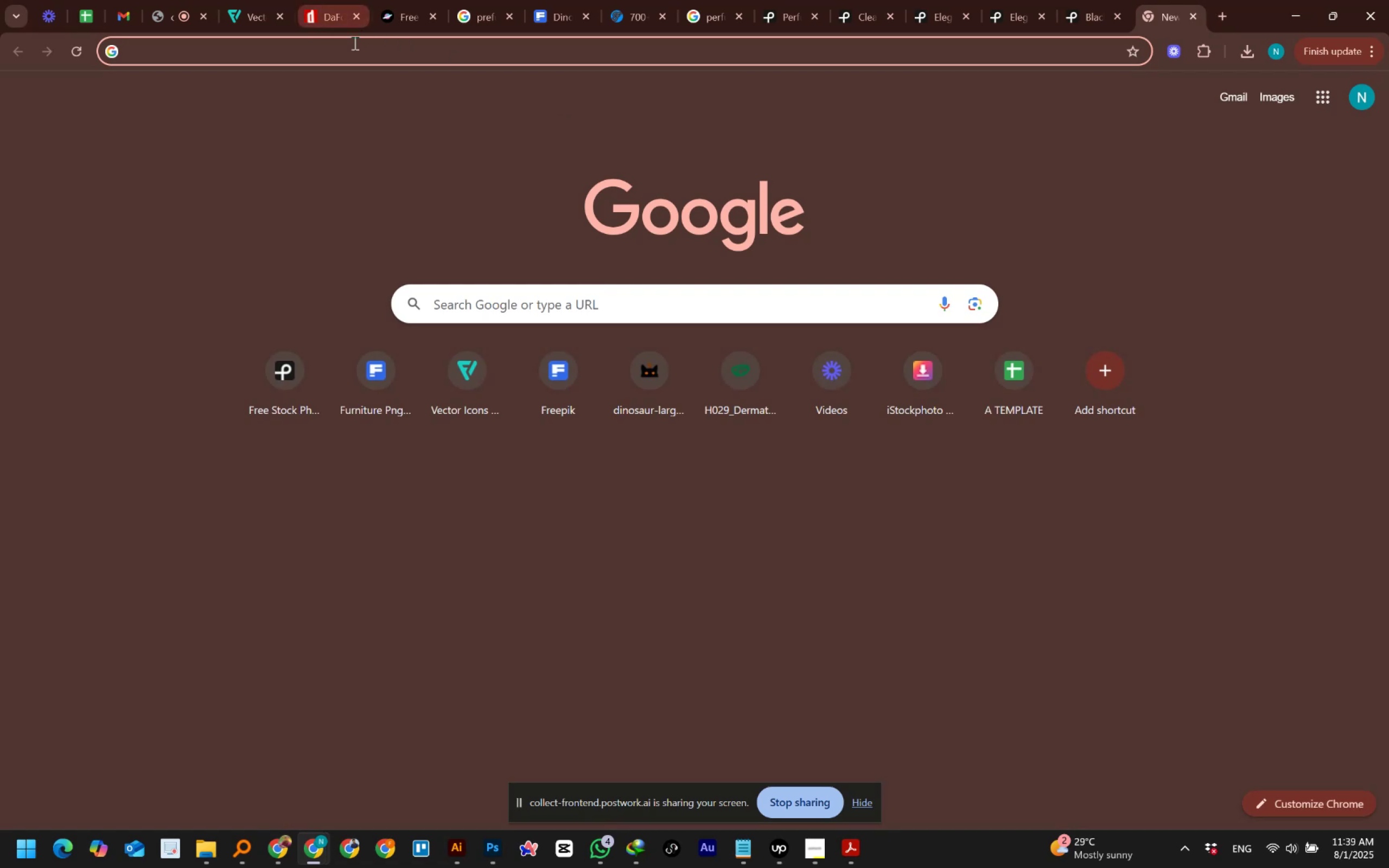 
left_click([354, 46])
 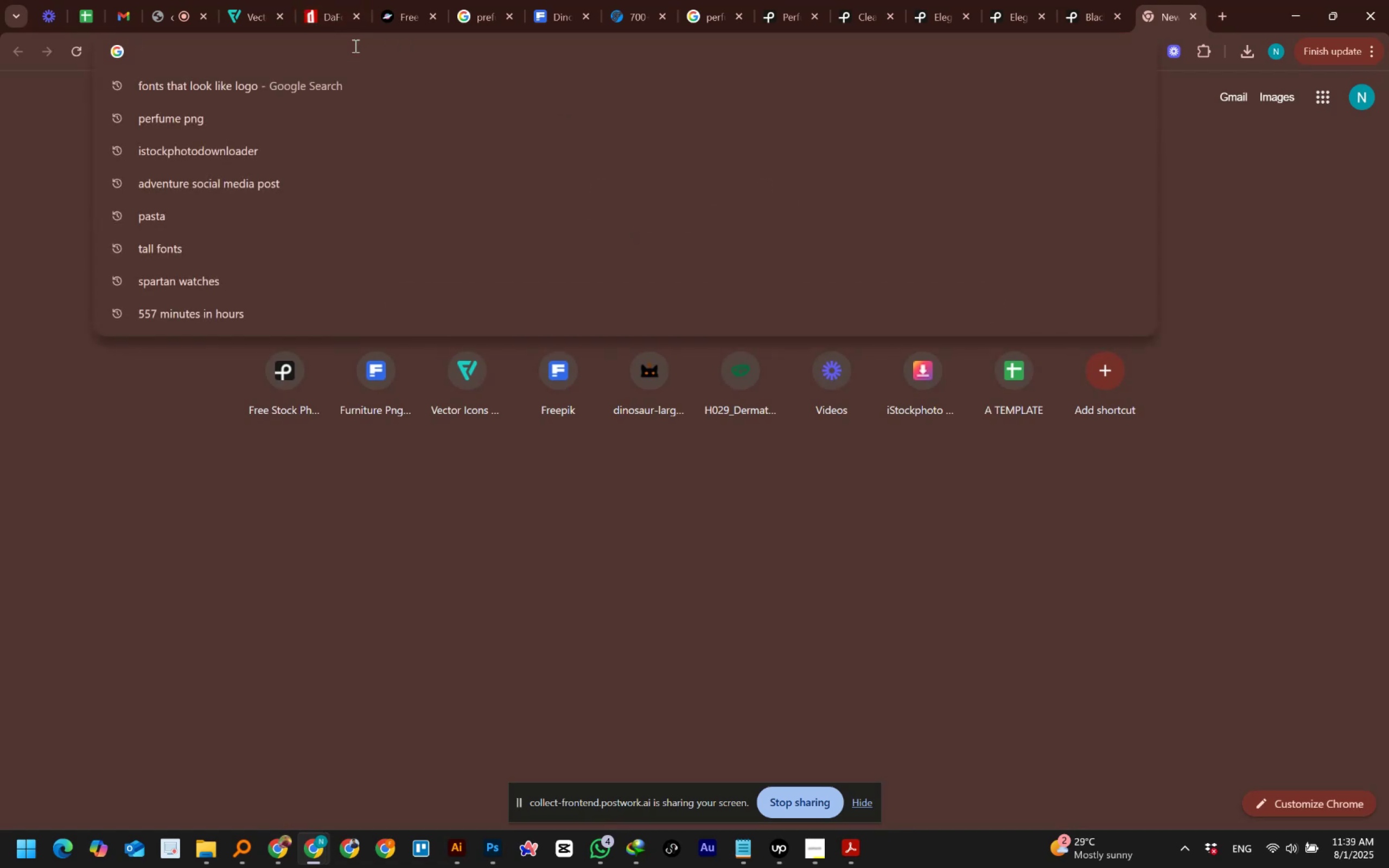 
type(gentleman givenchu)
key(Backspace)
type(t)
key(Backspace)
type(y)
 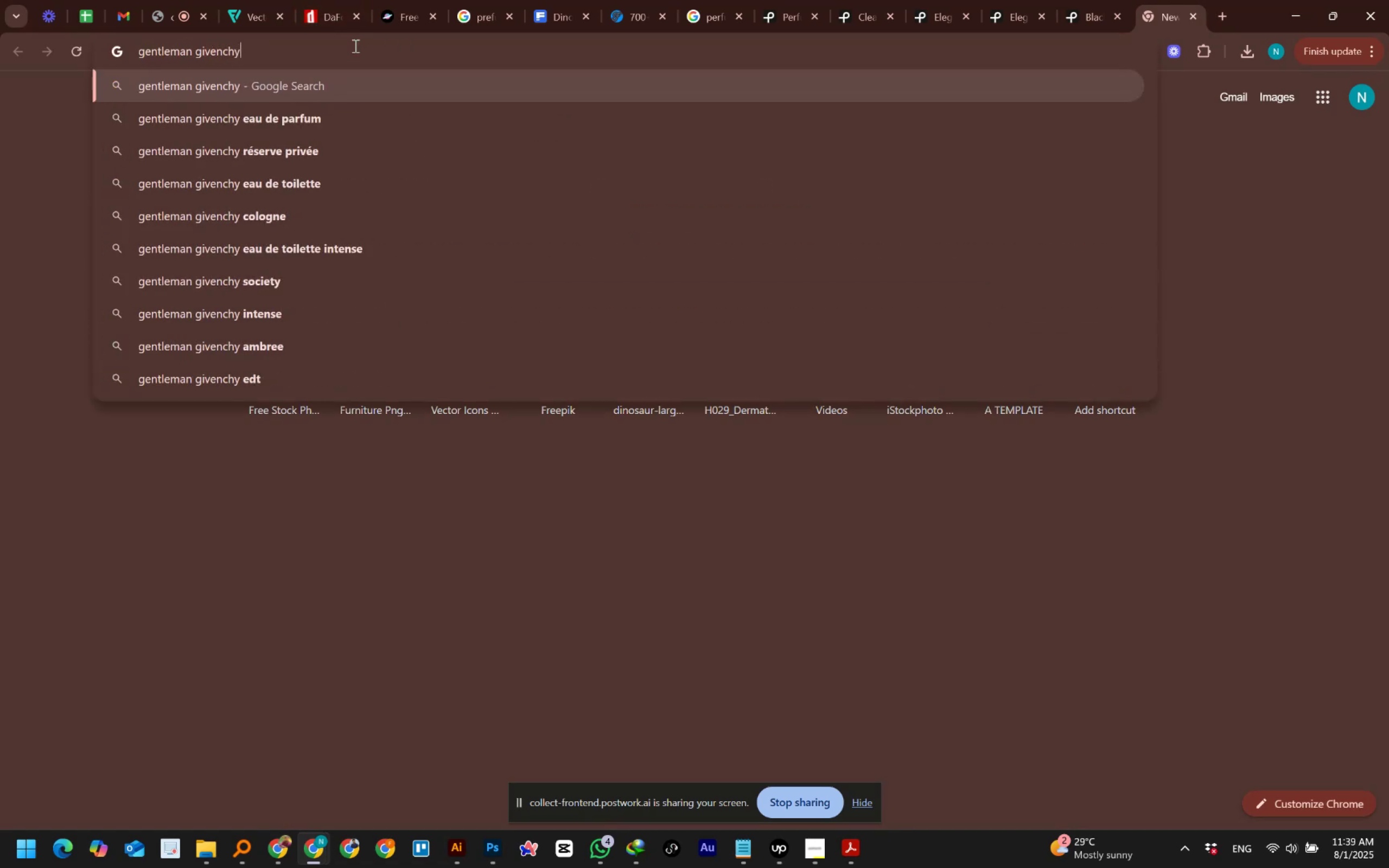 
wait(45.44)
 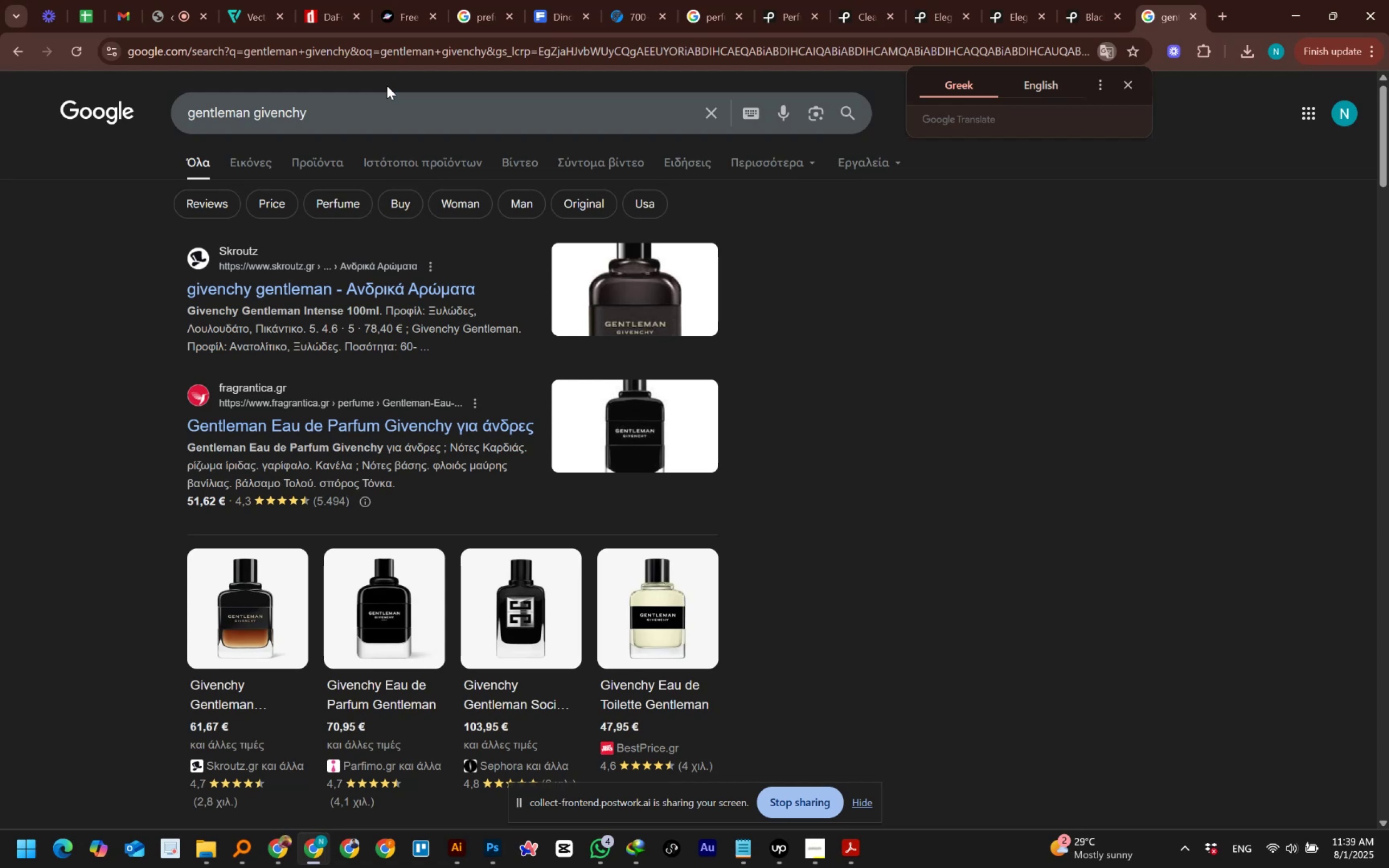 
left_click([1116, 209])
 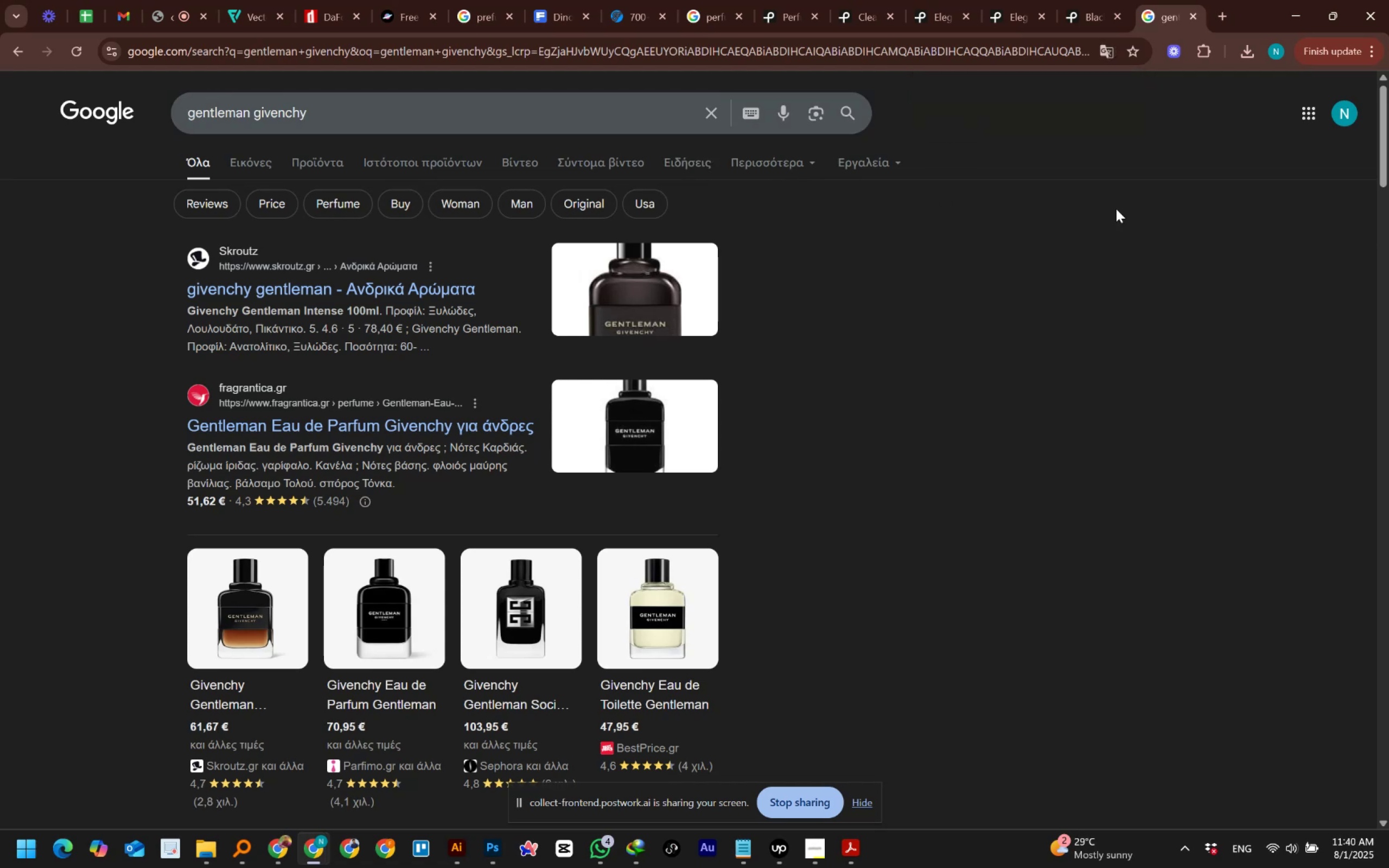 
scroll: coordinate [1116, 209], scroll_direction: down, amount: 13.0
 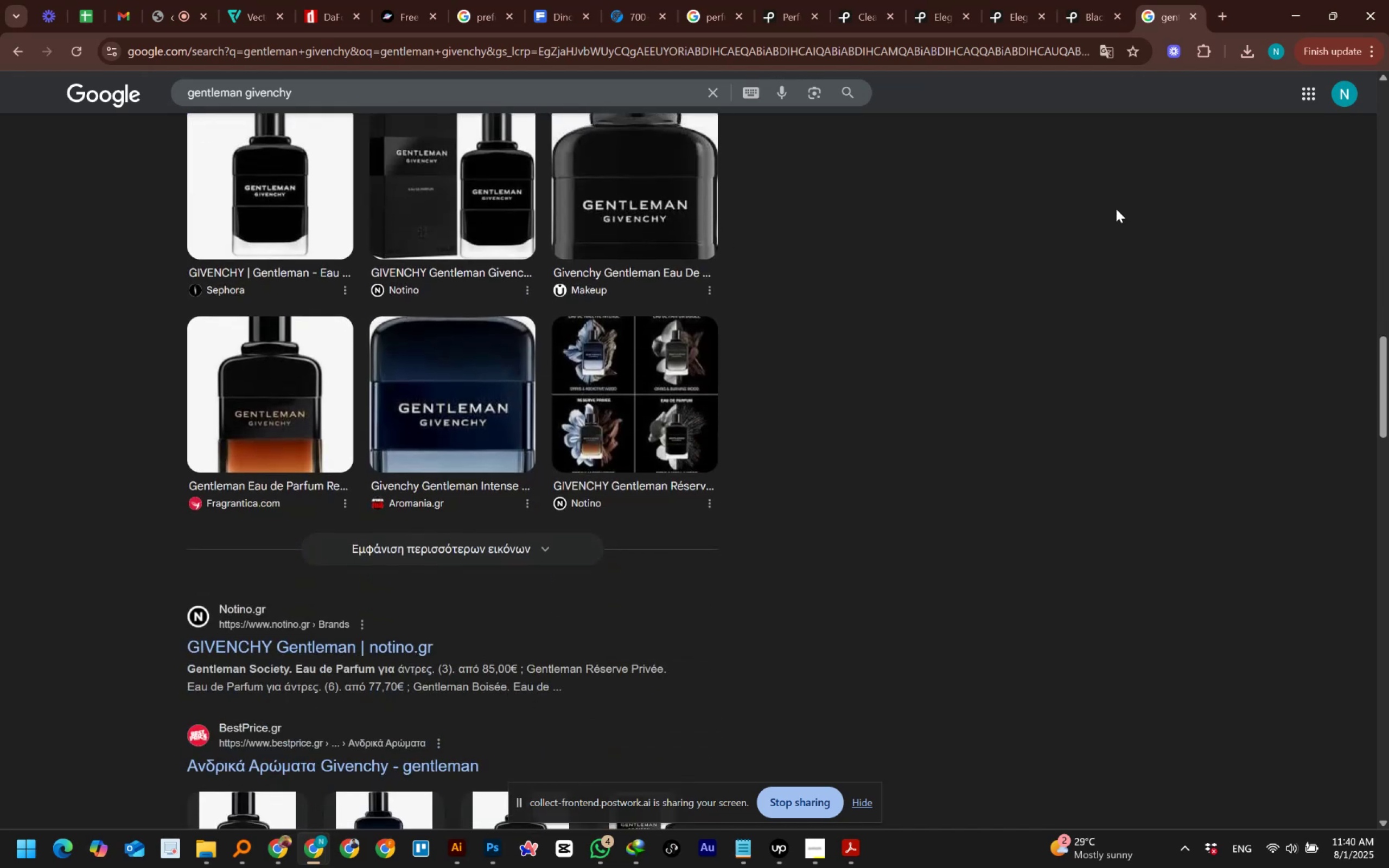 
scroll: coordinate [1117, 209], scroll_direction: up, amount: 27.0
 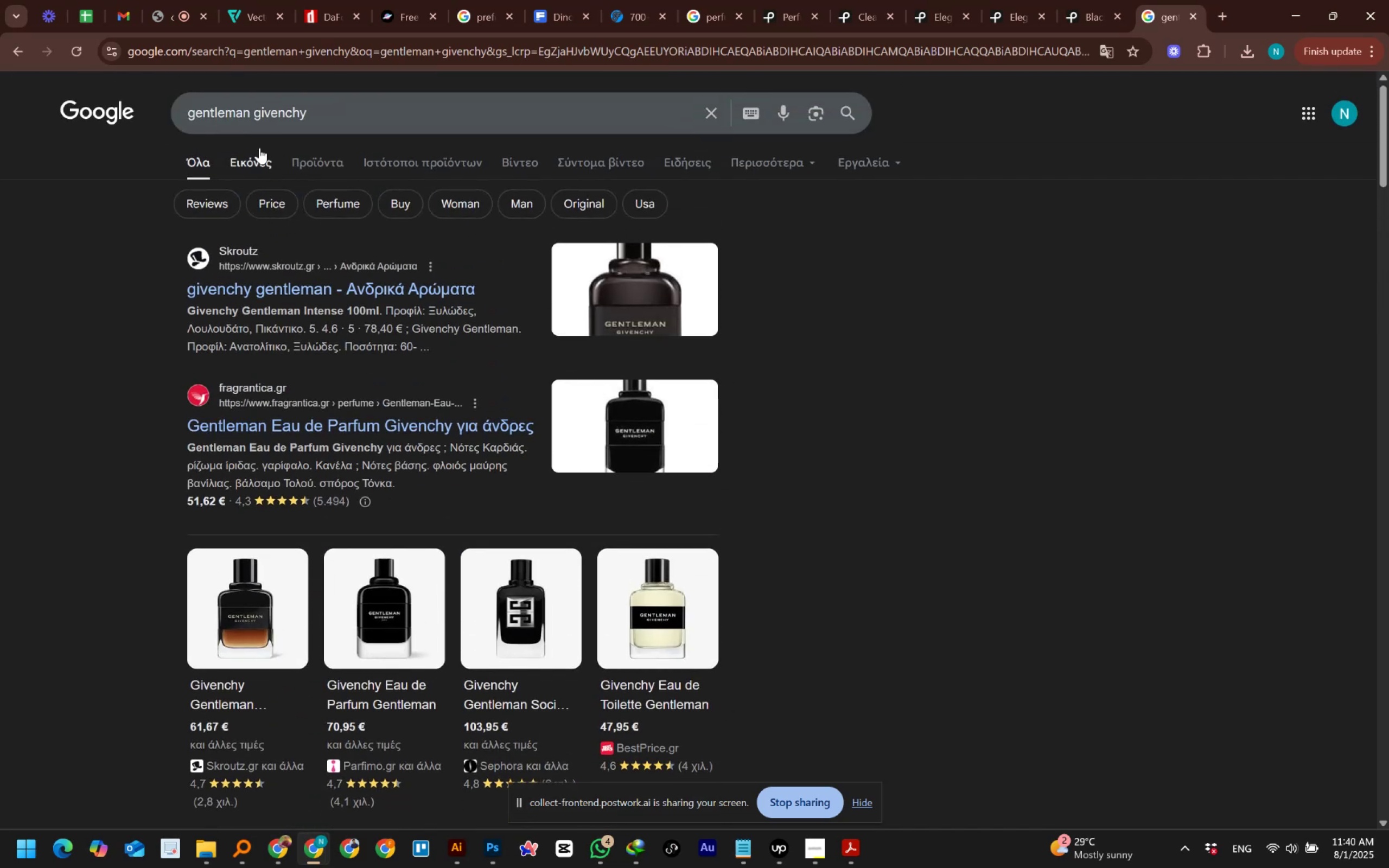 
left_click([254, 154])
 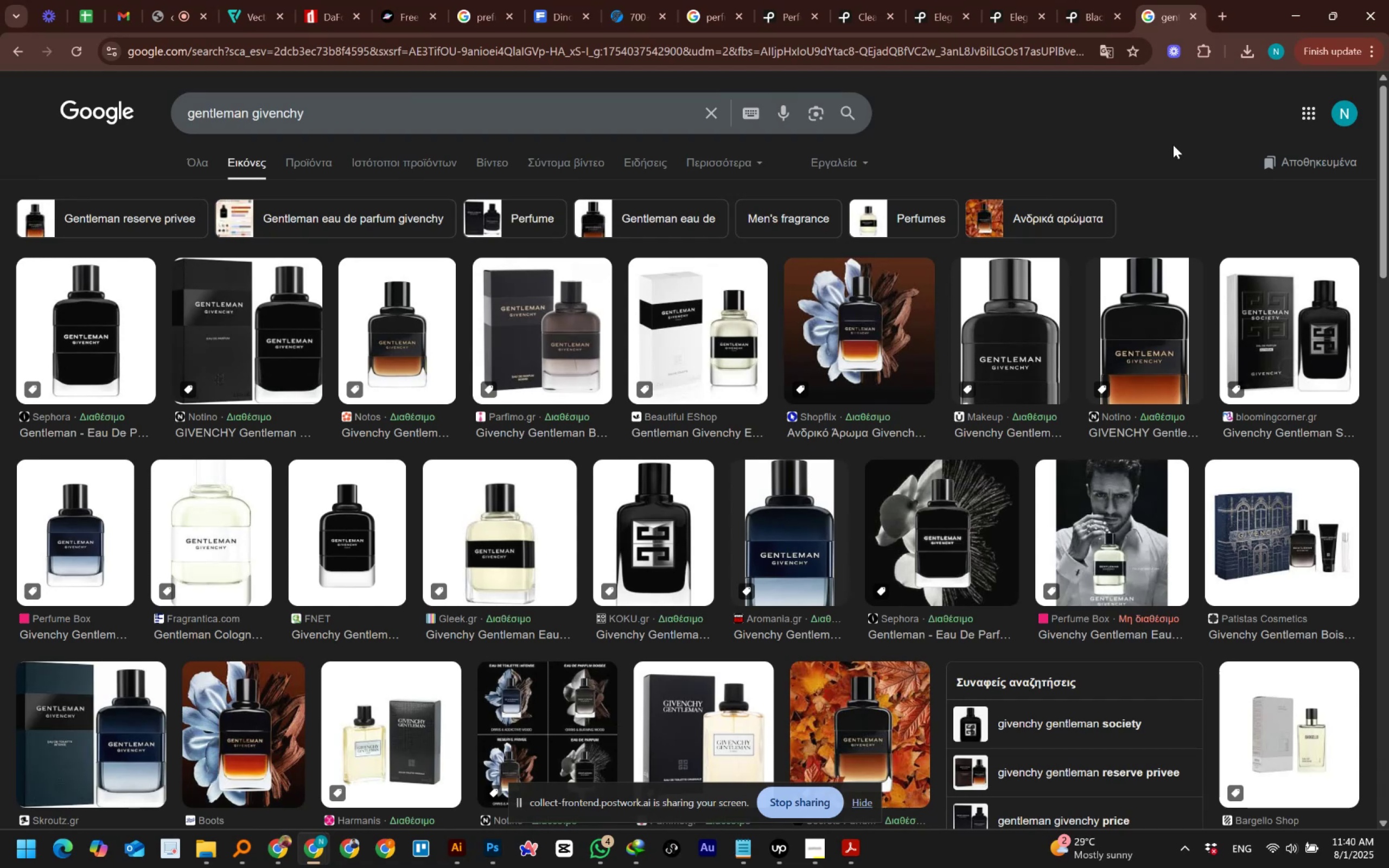 
wait(14.58)
 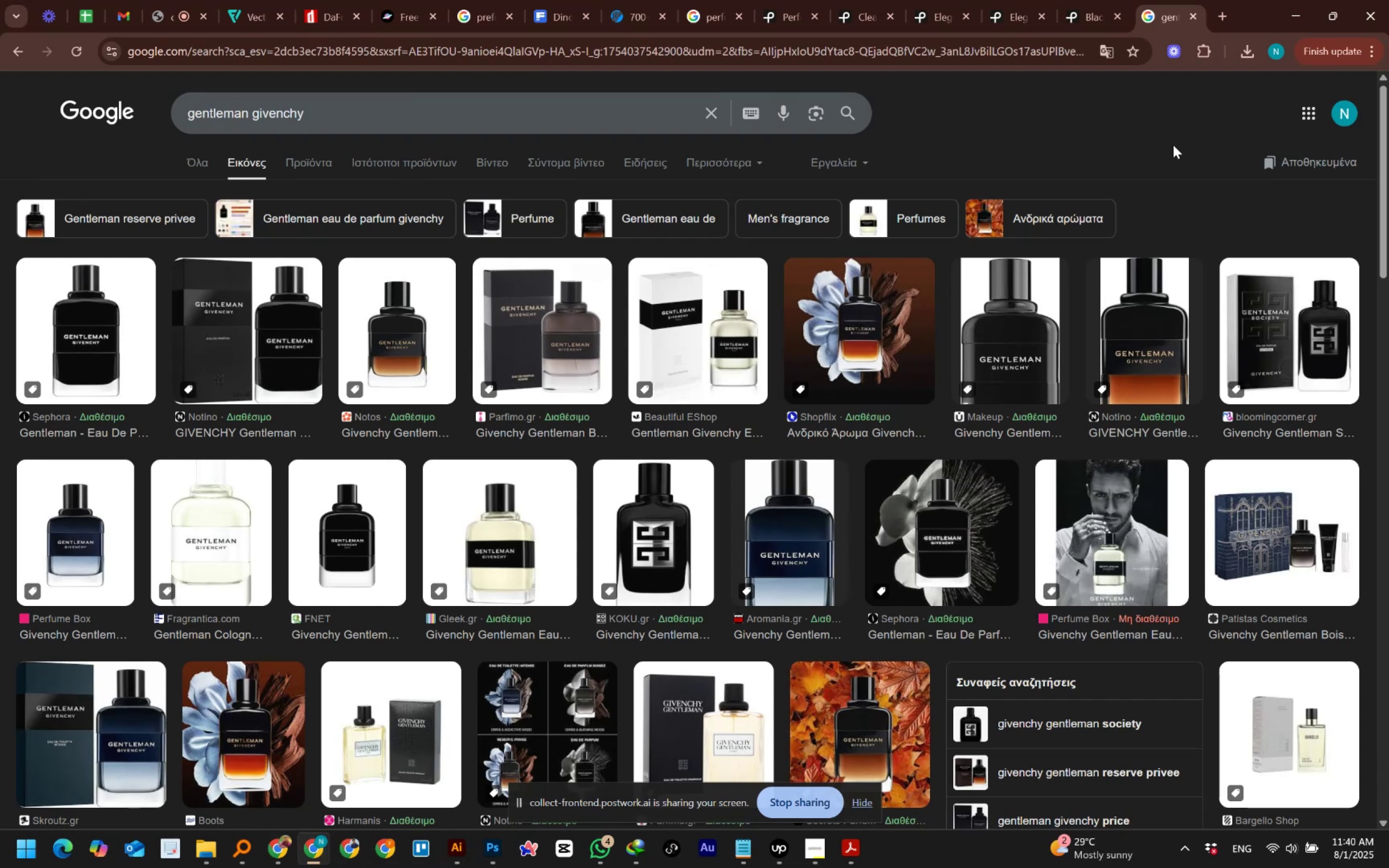 
left_click([498, 853])
 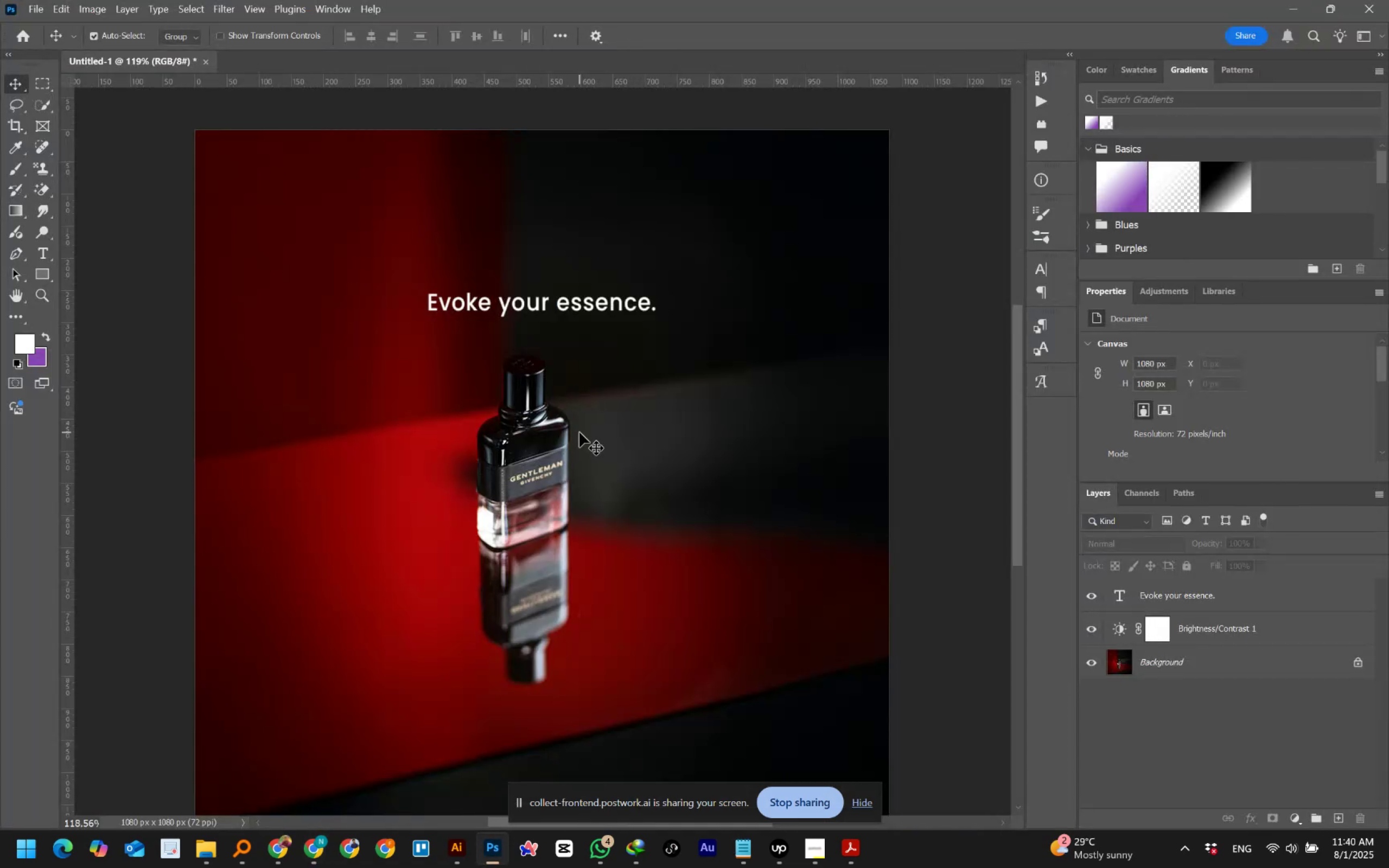 
hold_key(key=AltLeft, duration=1.5)
scroll: coordinate [558, 480], scroll_direction: up, amount: 11.0
 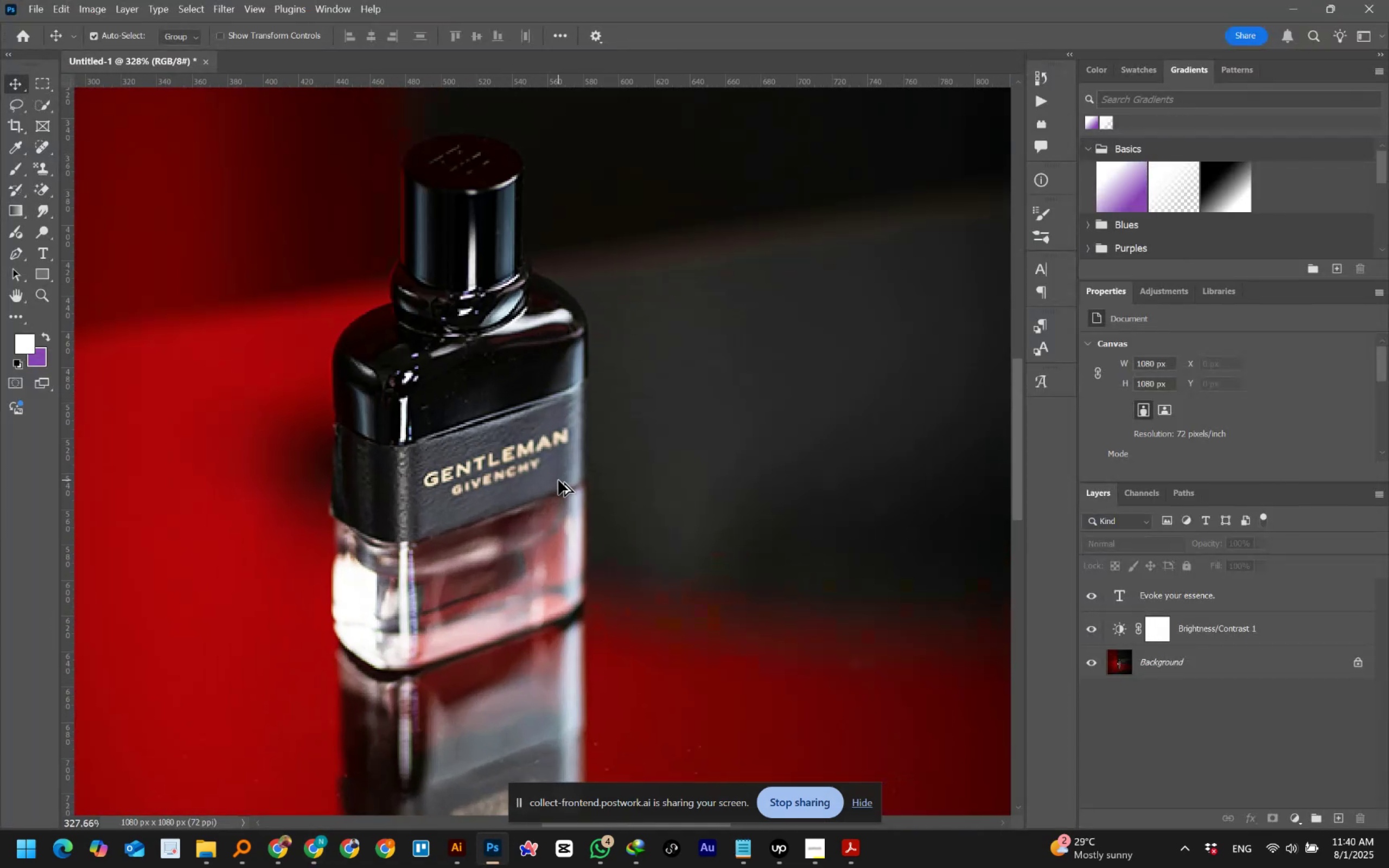 
hold_key(key=AltLeft, duration=1.52)
scroll: coordinate [558, 480], scroll_direction: up, amount: 3.0
 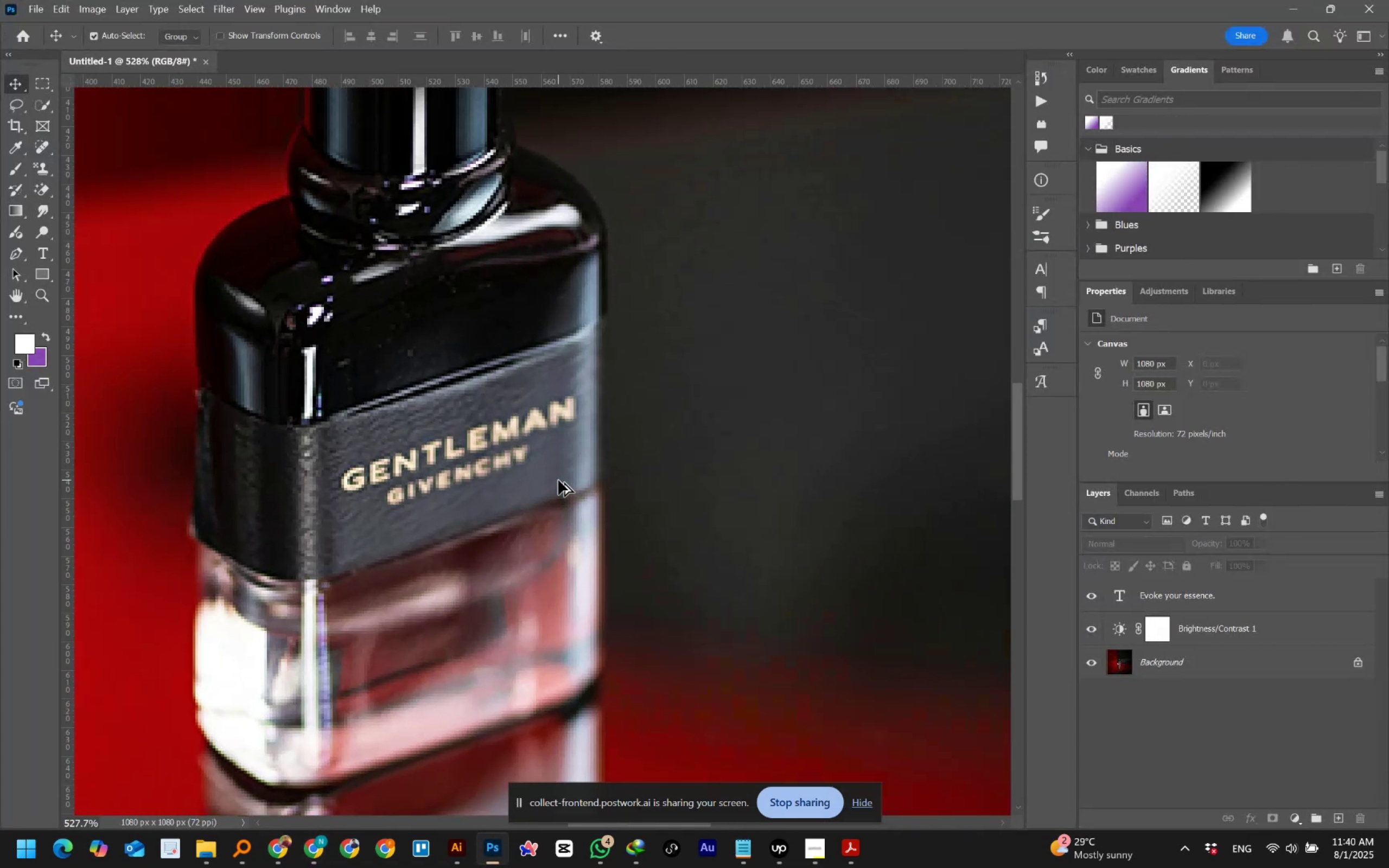 
key(Alt+AltLeft)
 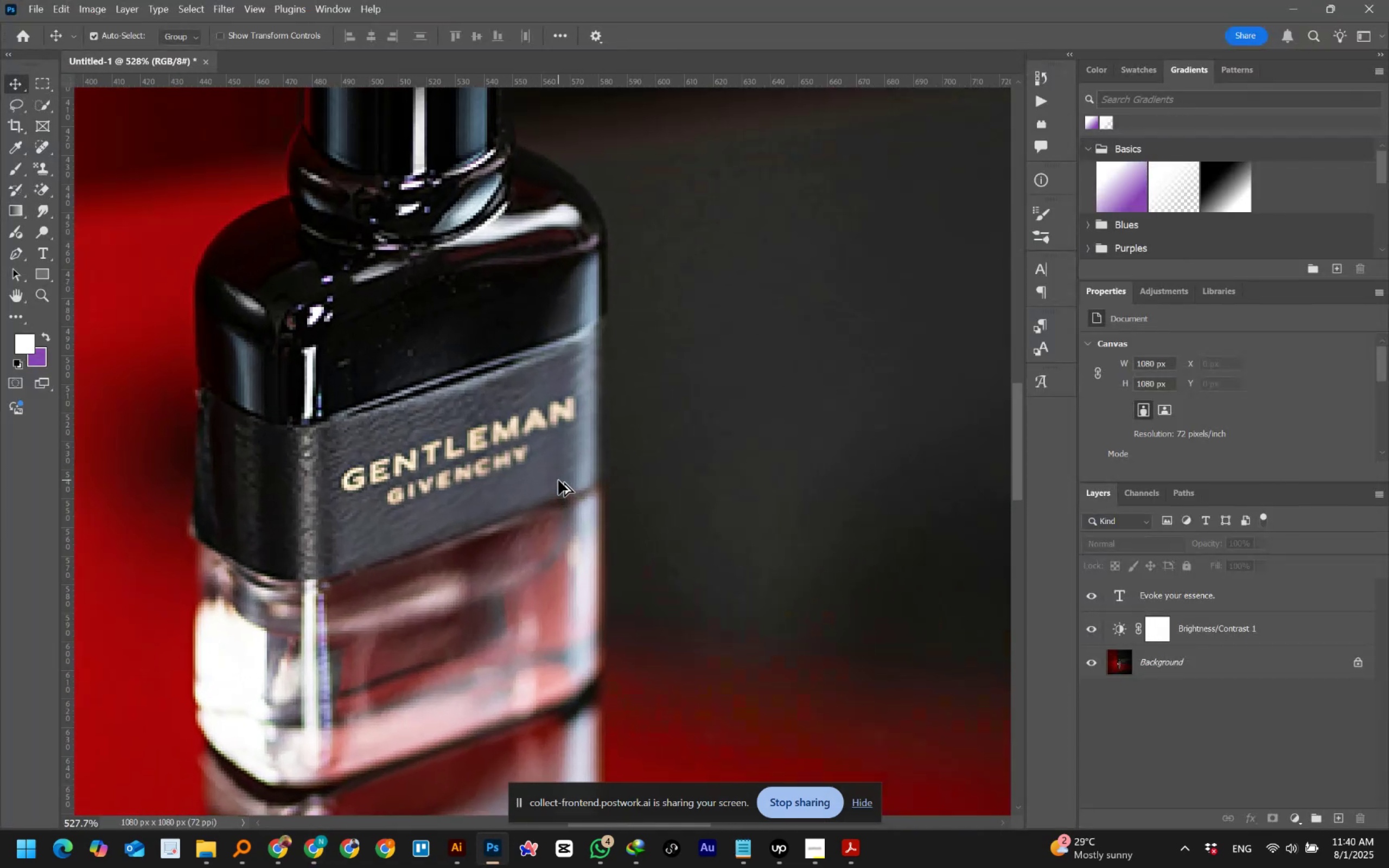 
key(Alt+AltLeft)
 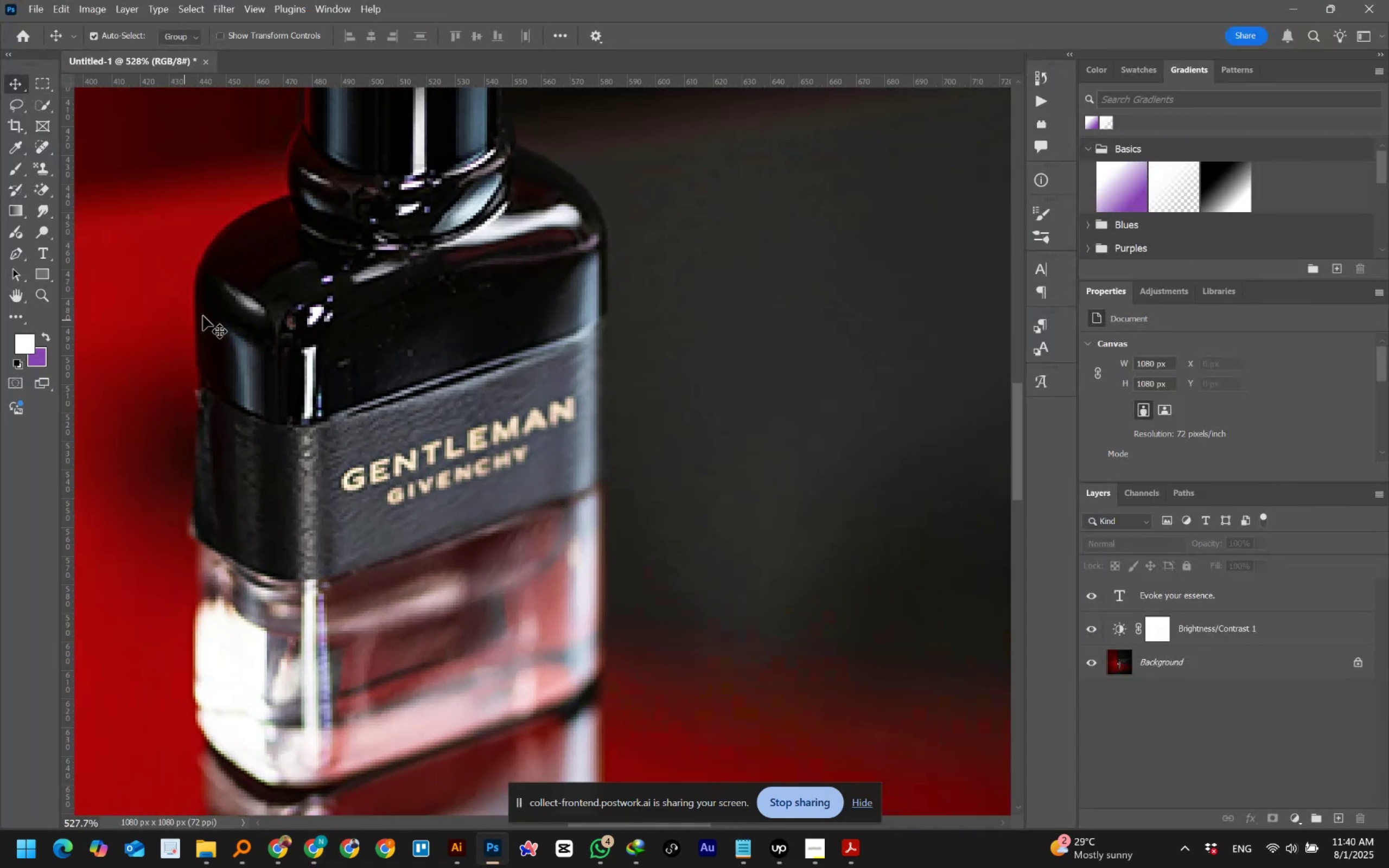 
hold_key(key=AltLeft, duration=1.44)
scroll: coordinate [417, 470], scroll_direction: up, amount: 3.0
 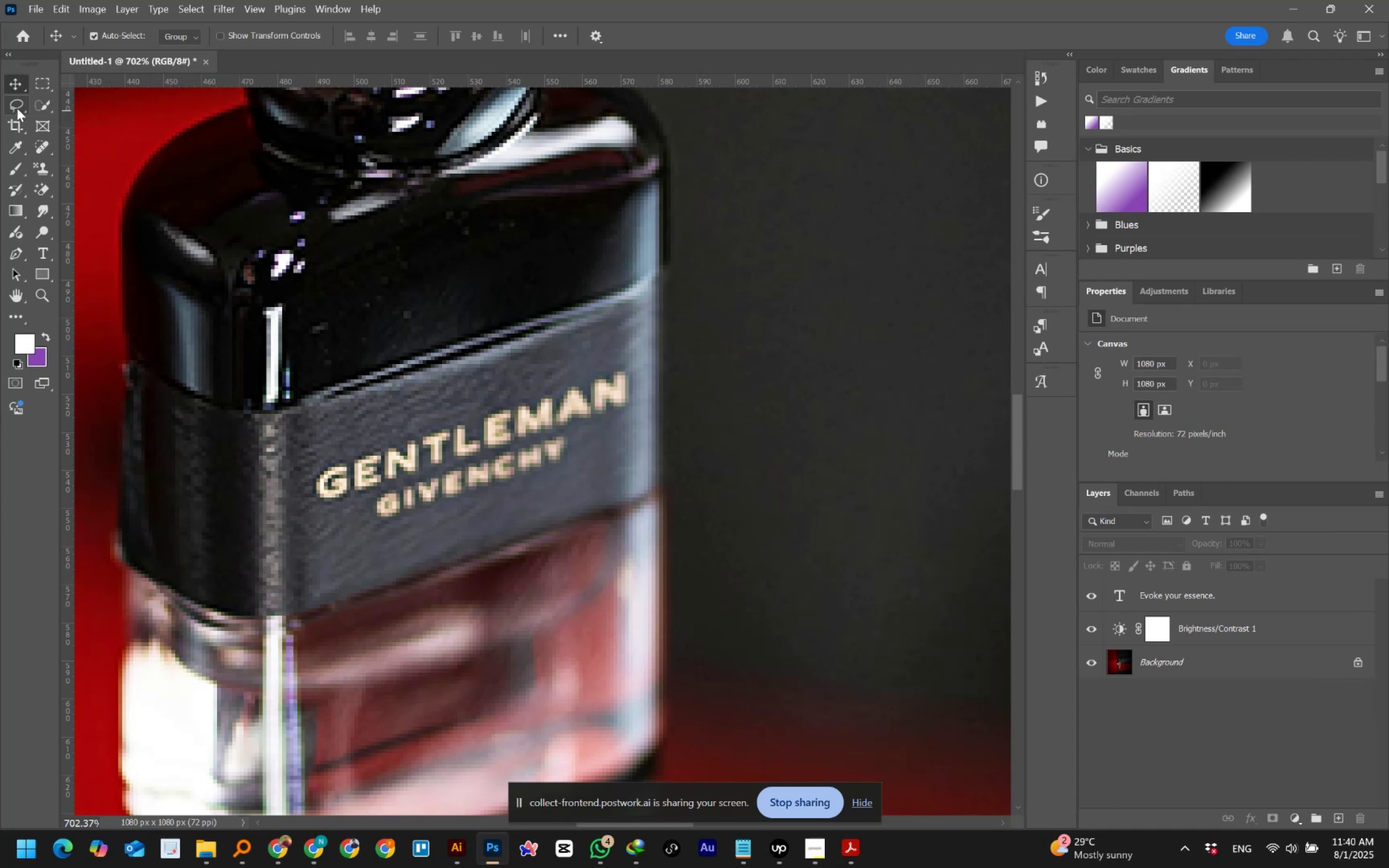 
hold_key(key=AltLeft, duration=1.51)
scroll: coordinate [417, 492], scroll_direction: up, amount: 3.0
 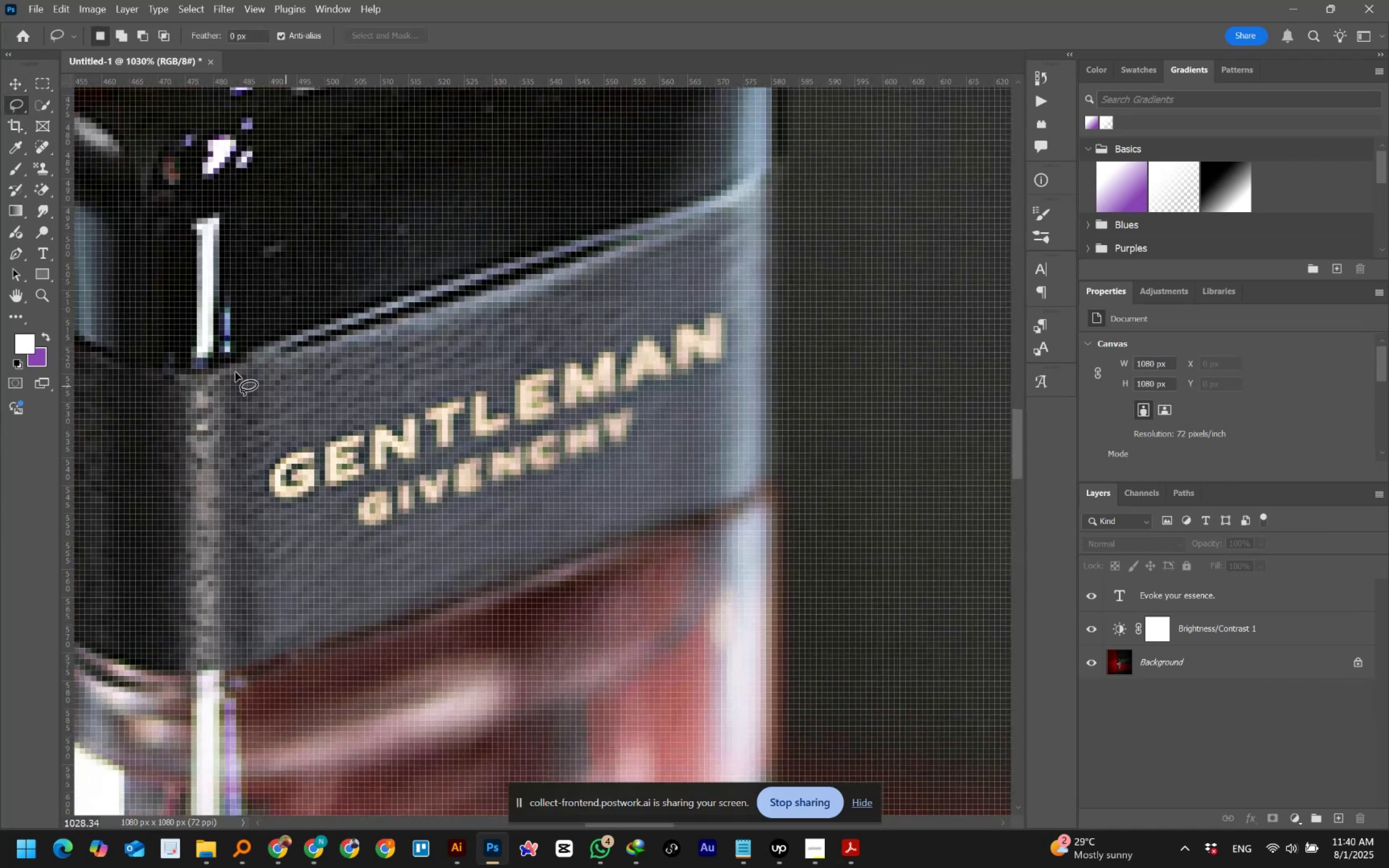 
hold_key(key=AltLeft, duration=0.73)
 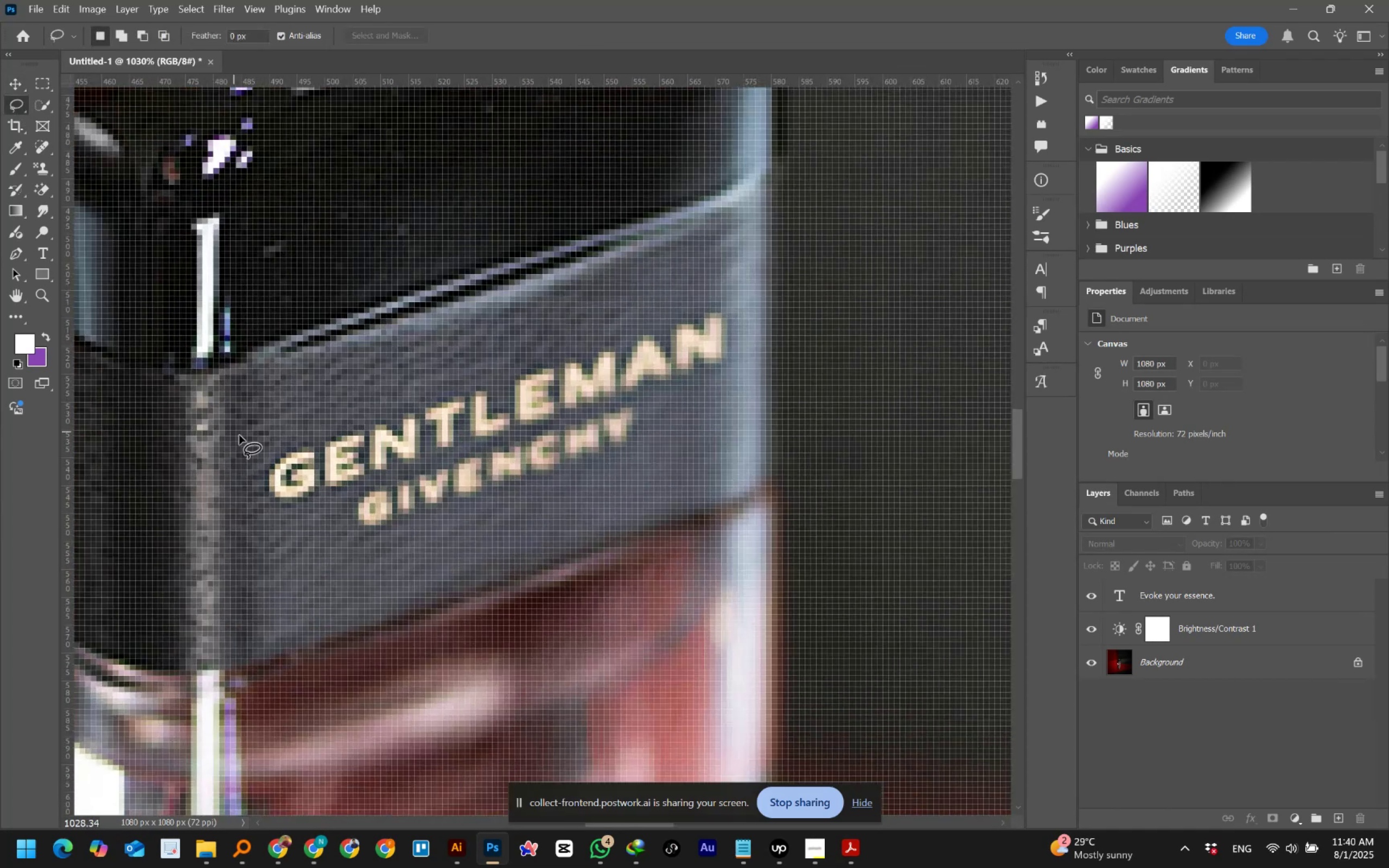 
hold_key(key=AltLeft, duration=1.13)
scroll: coordinate [432, 516], scroll_direction: up, amount: 2.0
 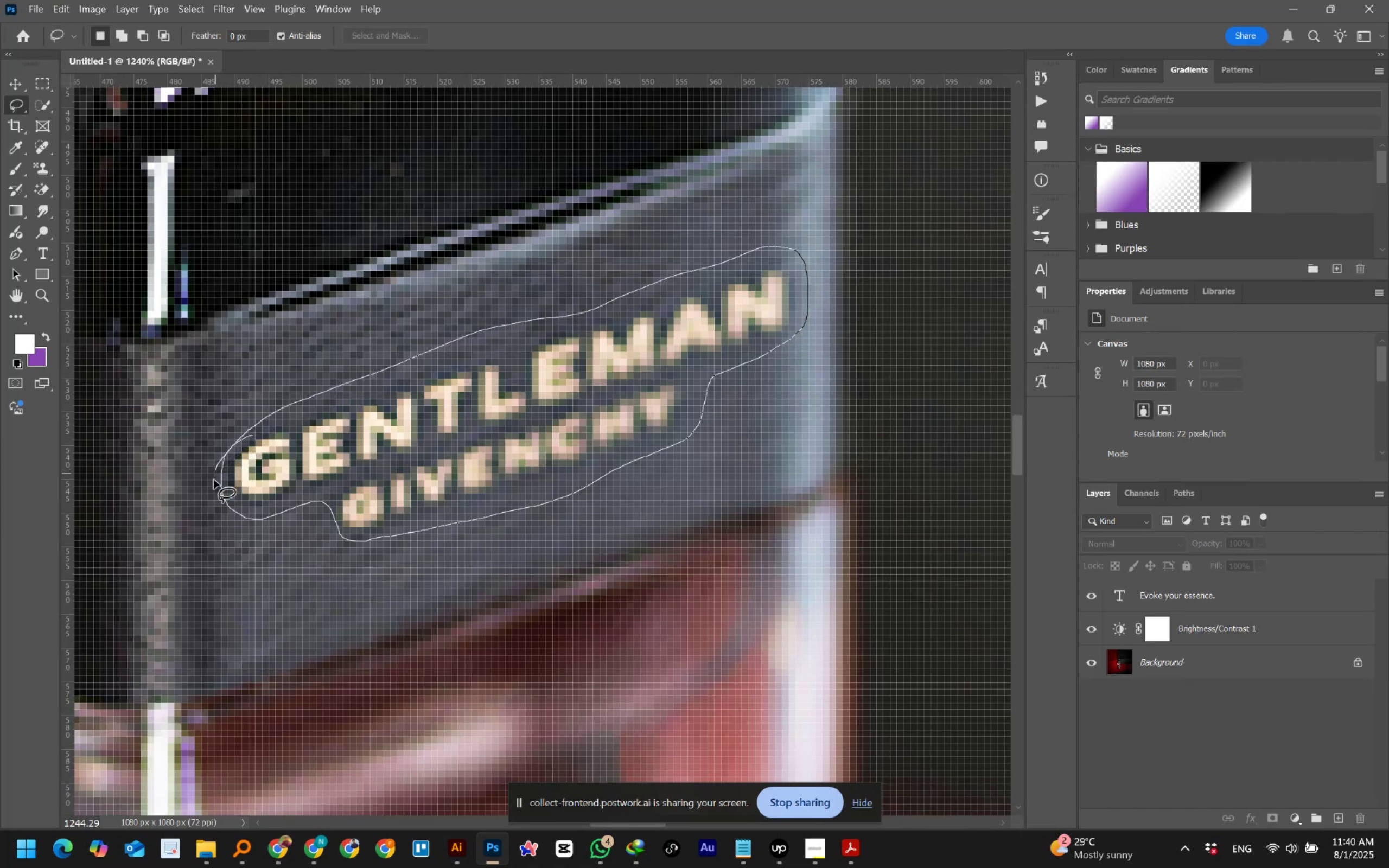 
wait(14.95)
 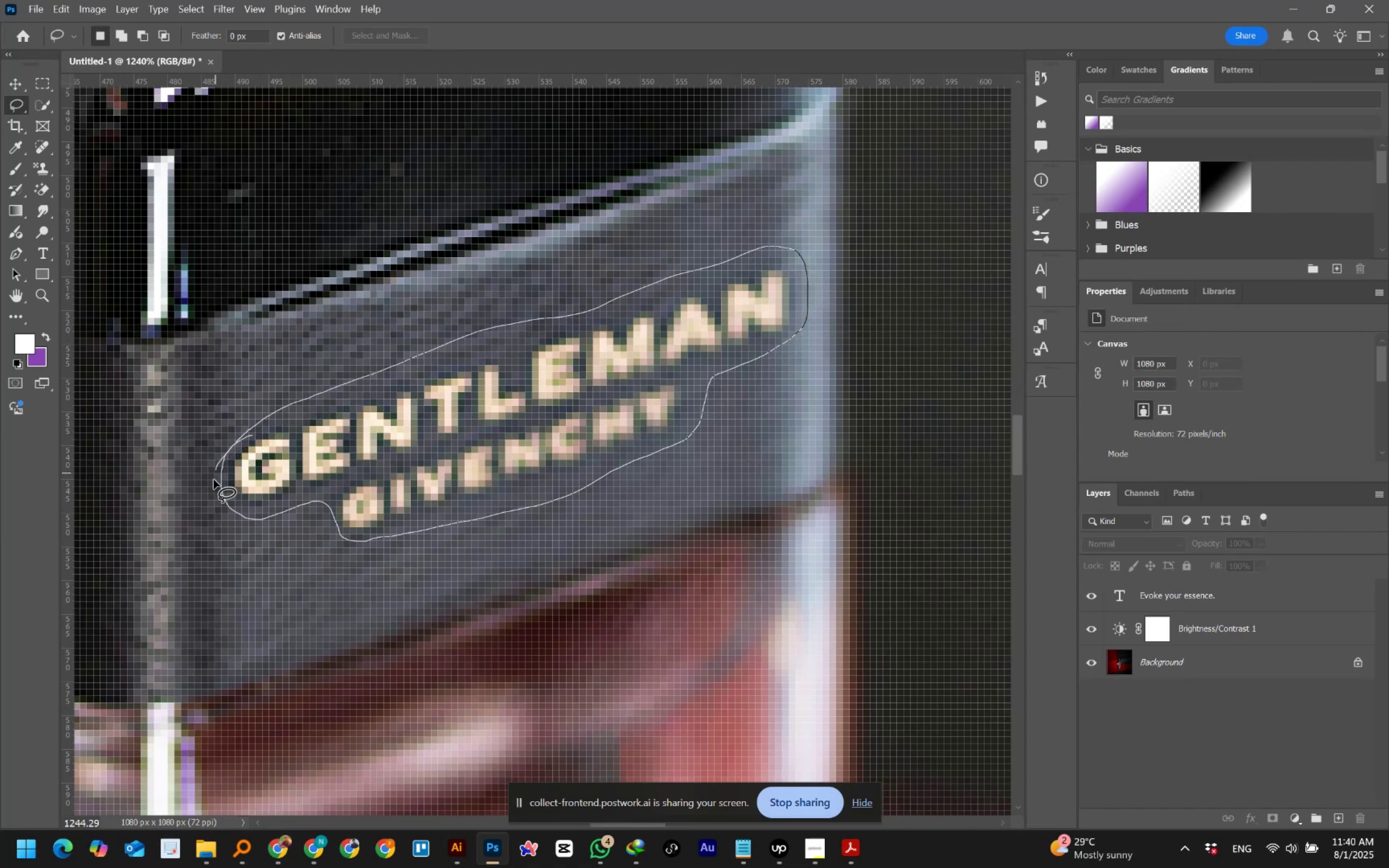 
left_click([435, 572])
 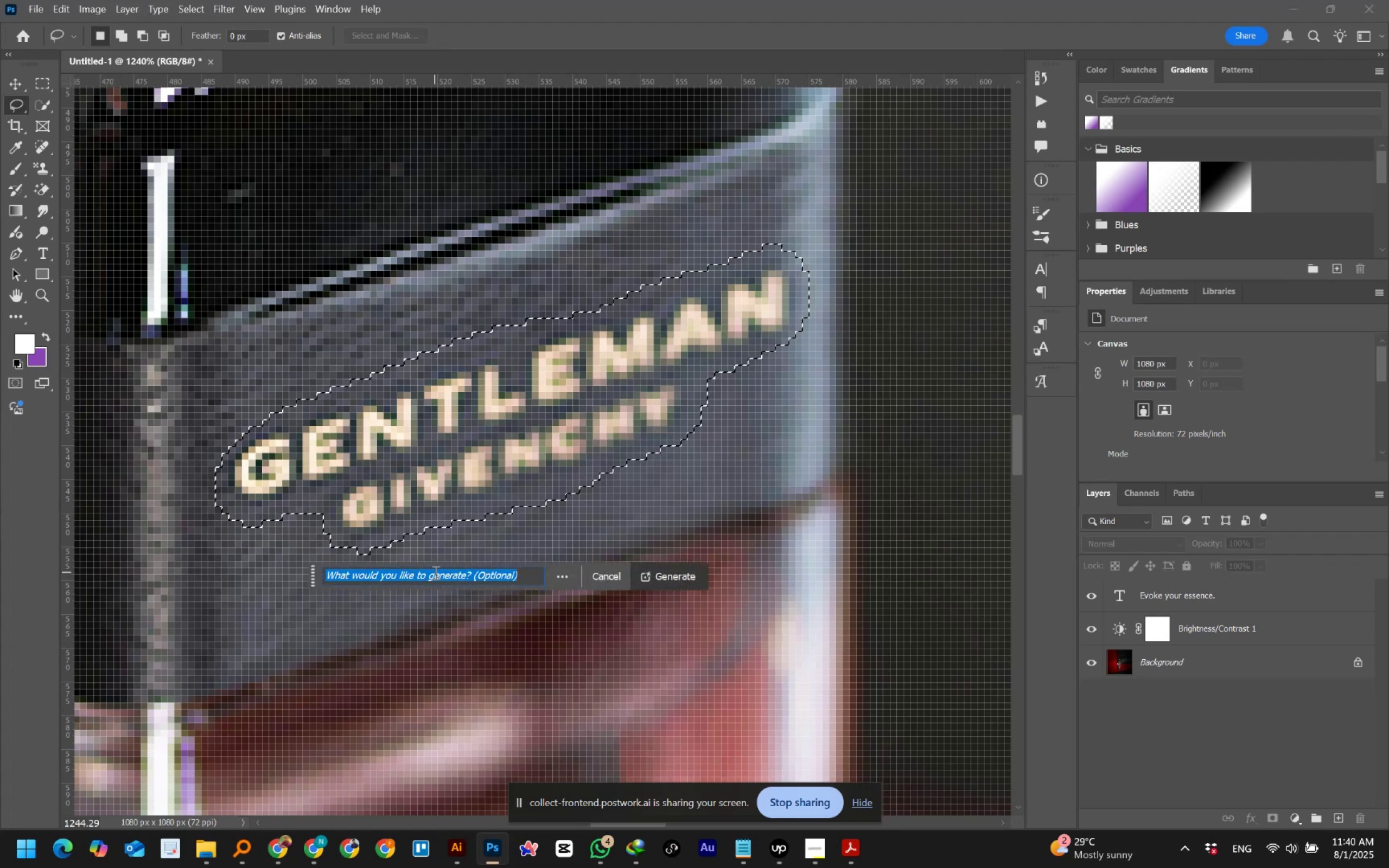 
type(remove)
 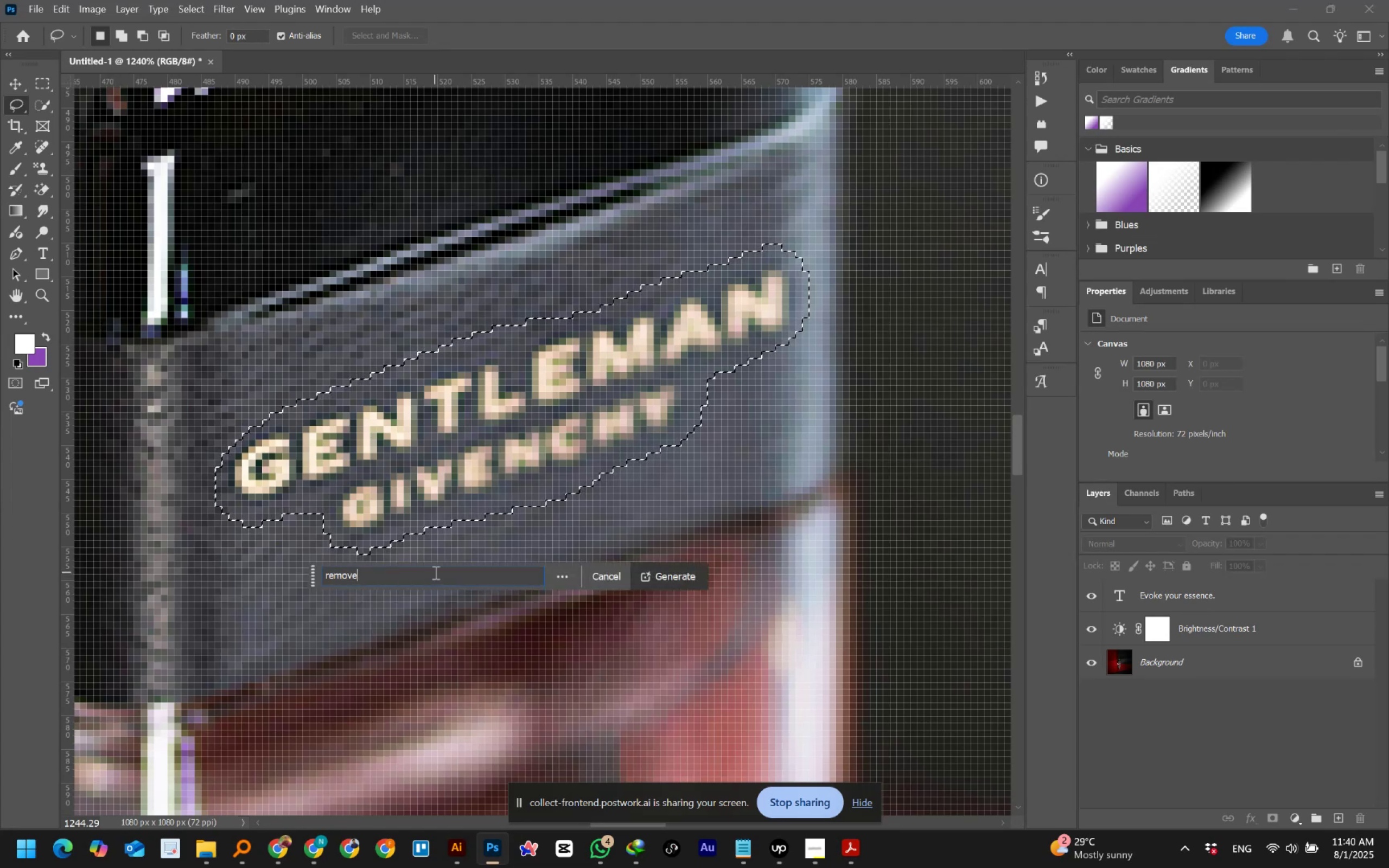 
key(Enter)
 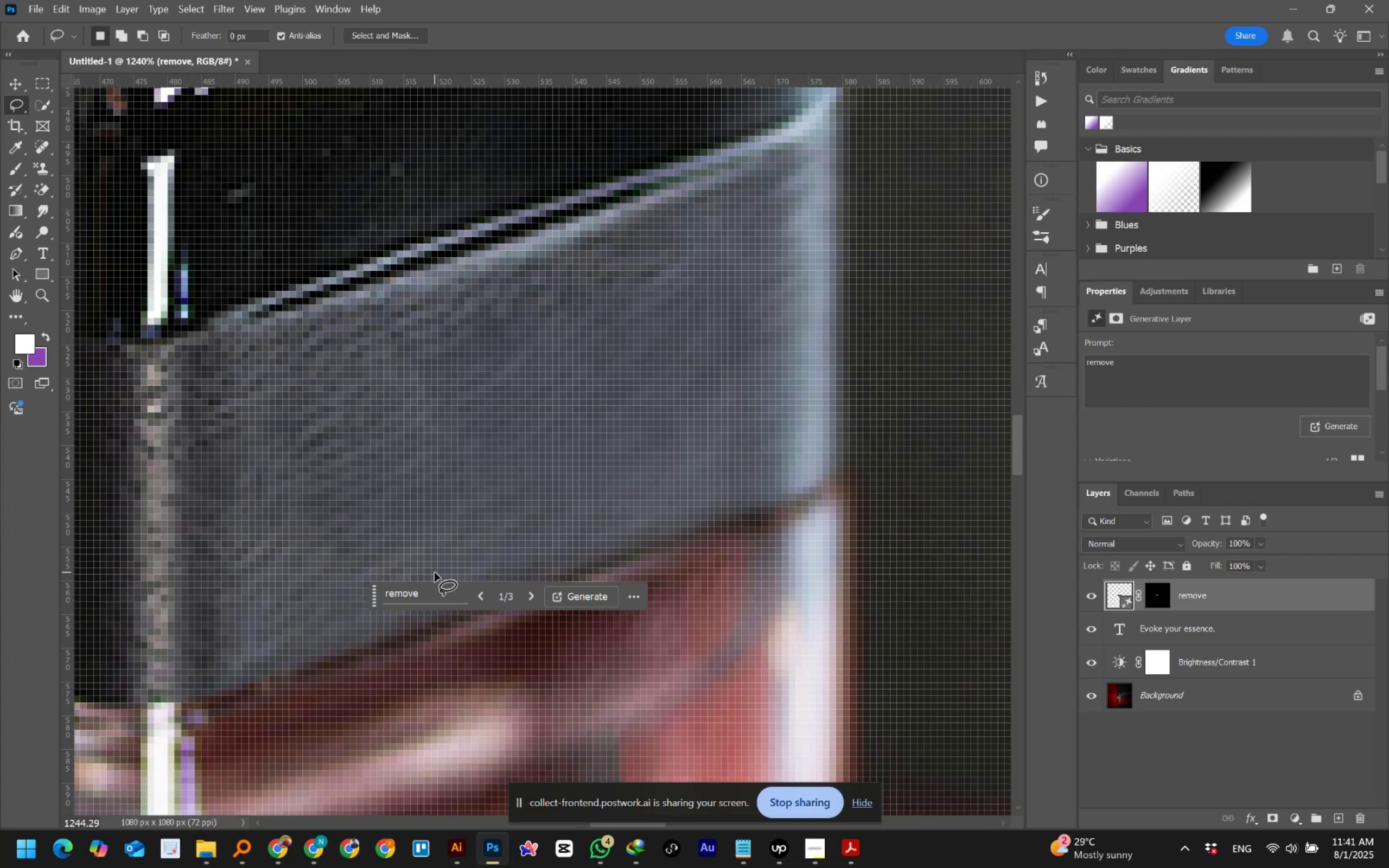 
wait(44.92)
 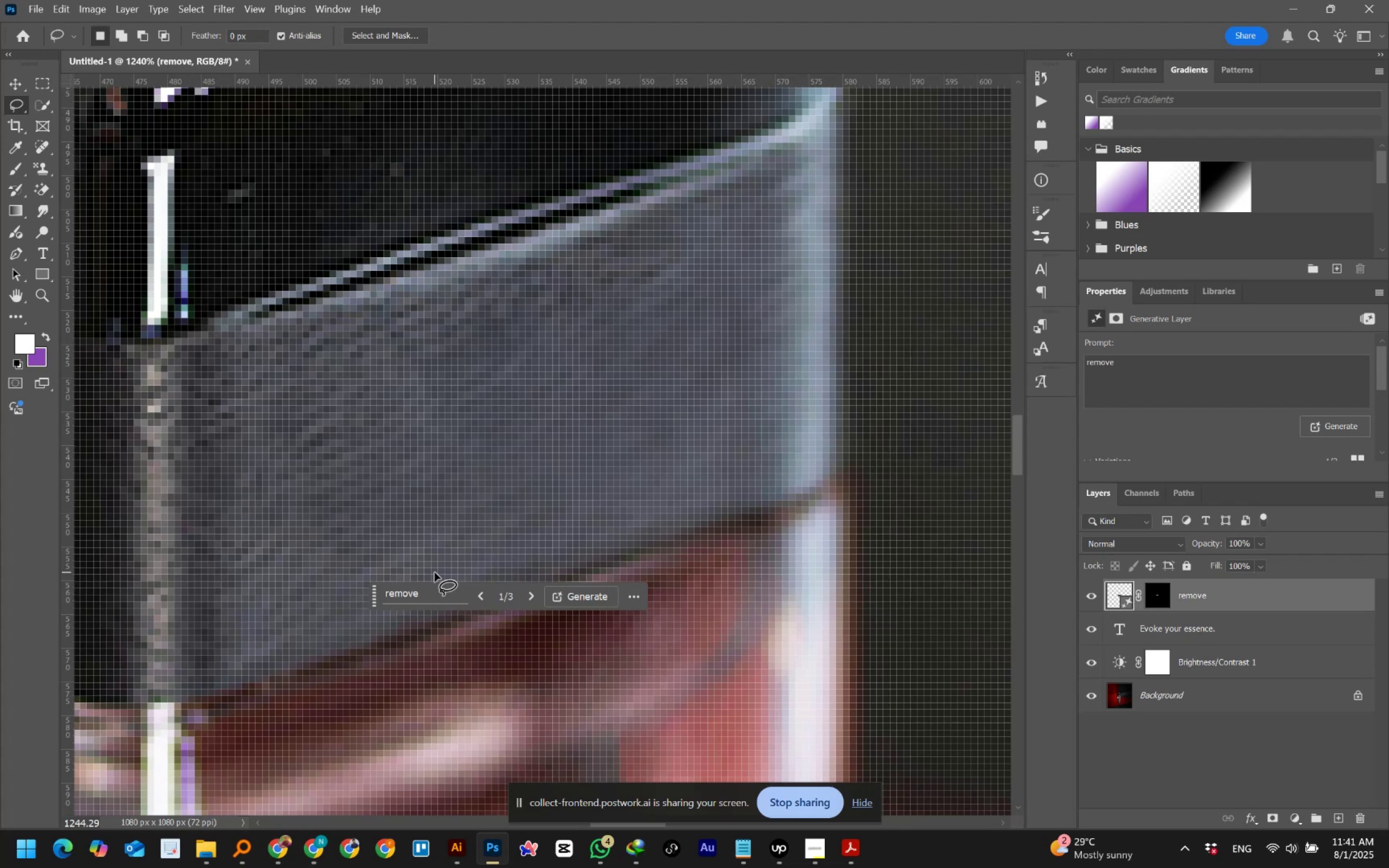 
hold_key(key=AltLeft, duration=1.54)
scroll: coordinate [485, 492], scroll_direction: down, amount: 12.0
 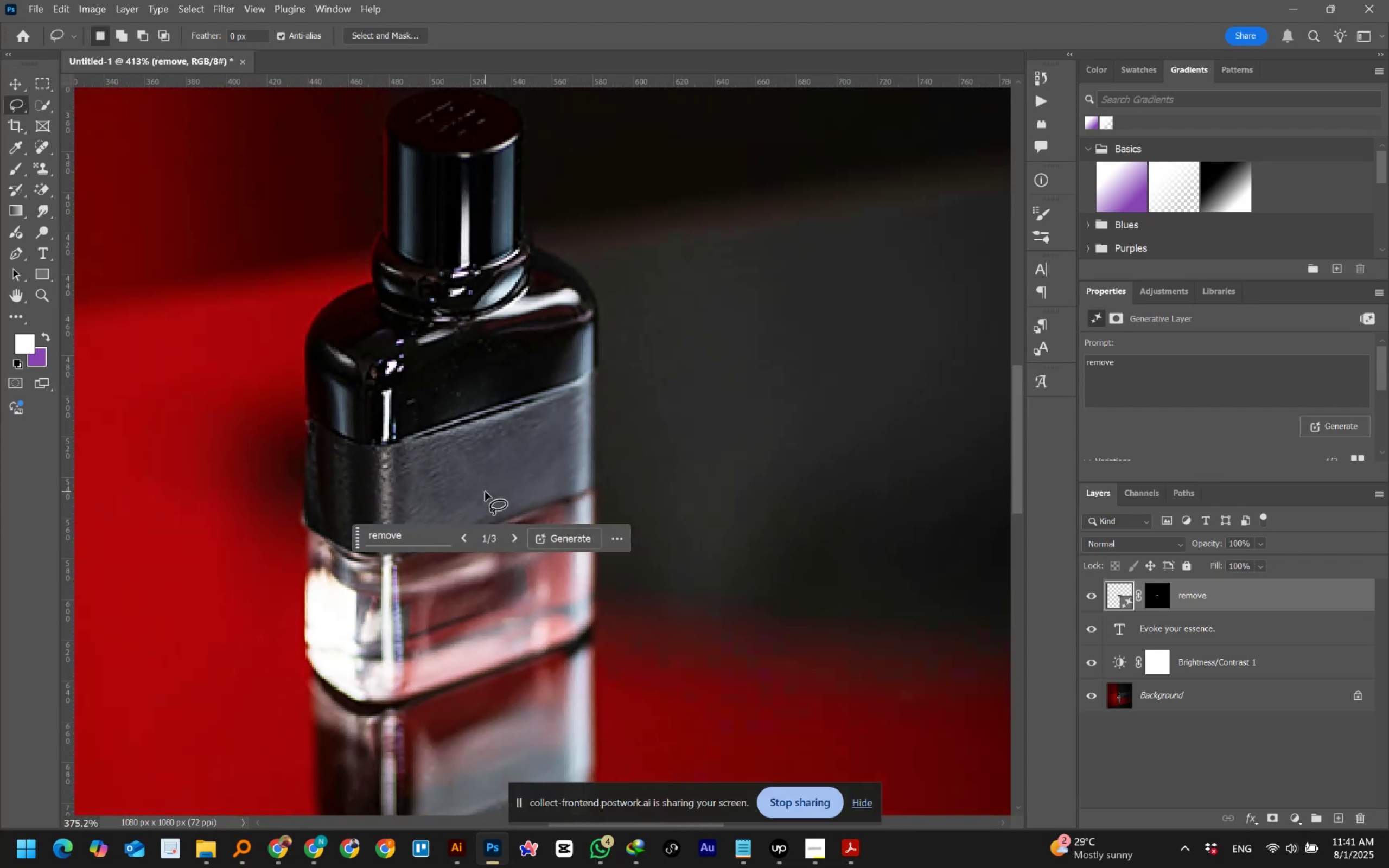 
hold_key(key=AltLeft, duration=0.46)
 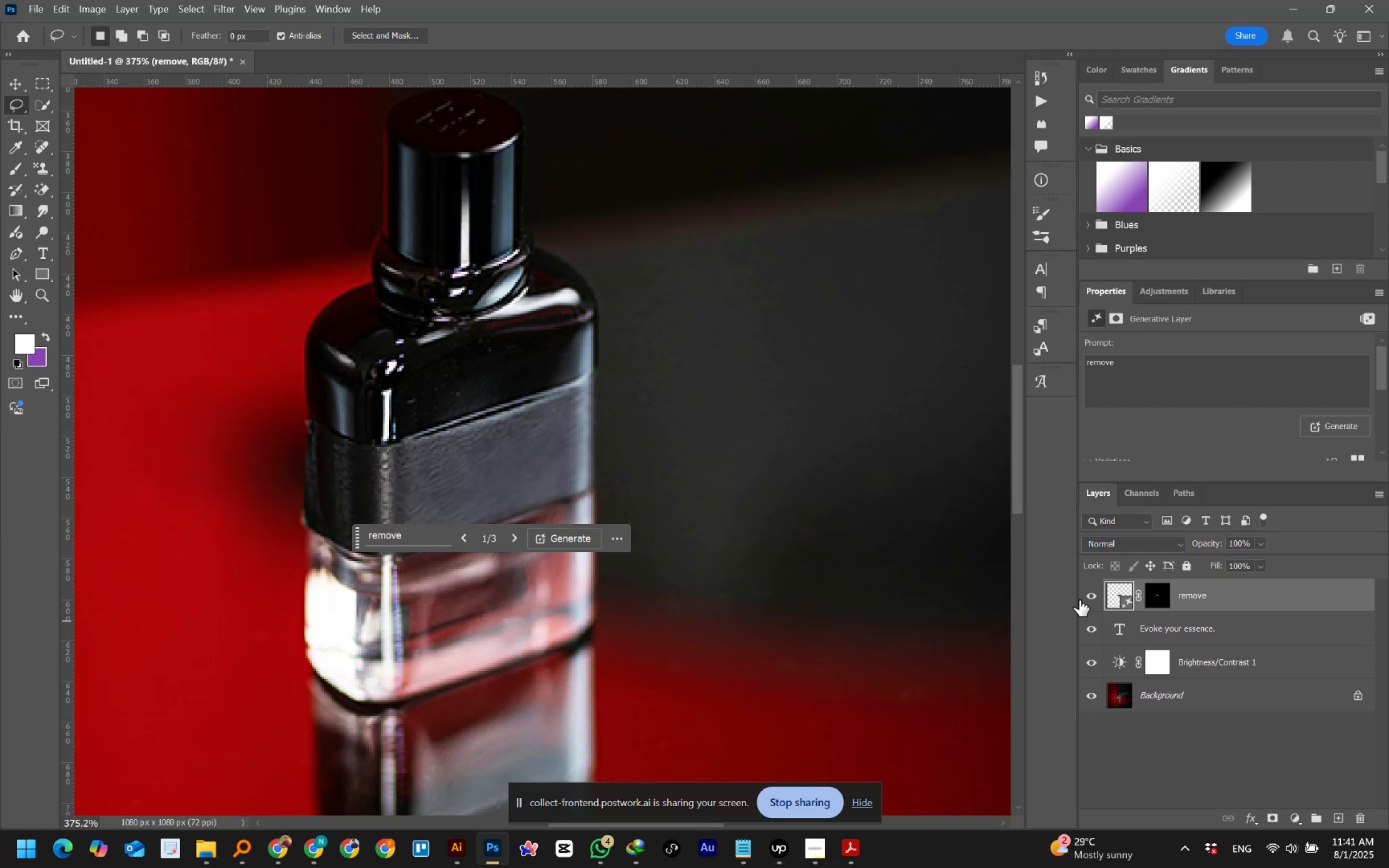 
left_click([1096, 598])
 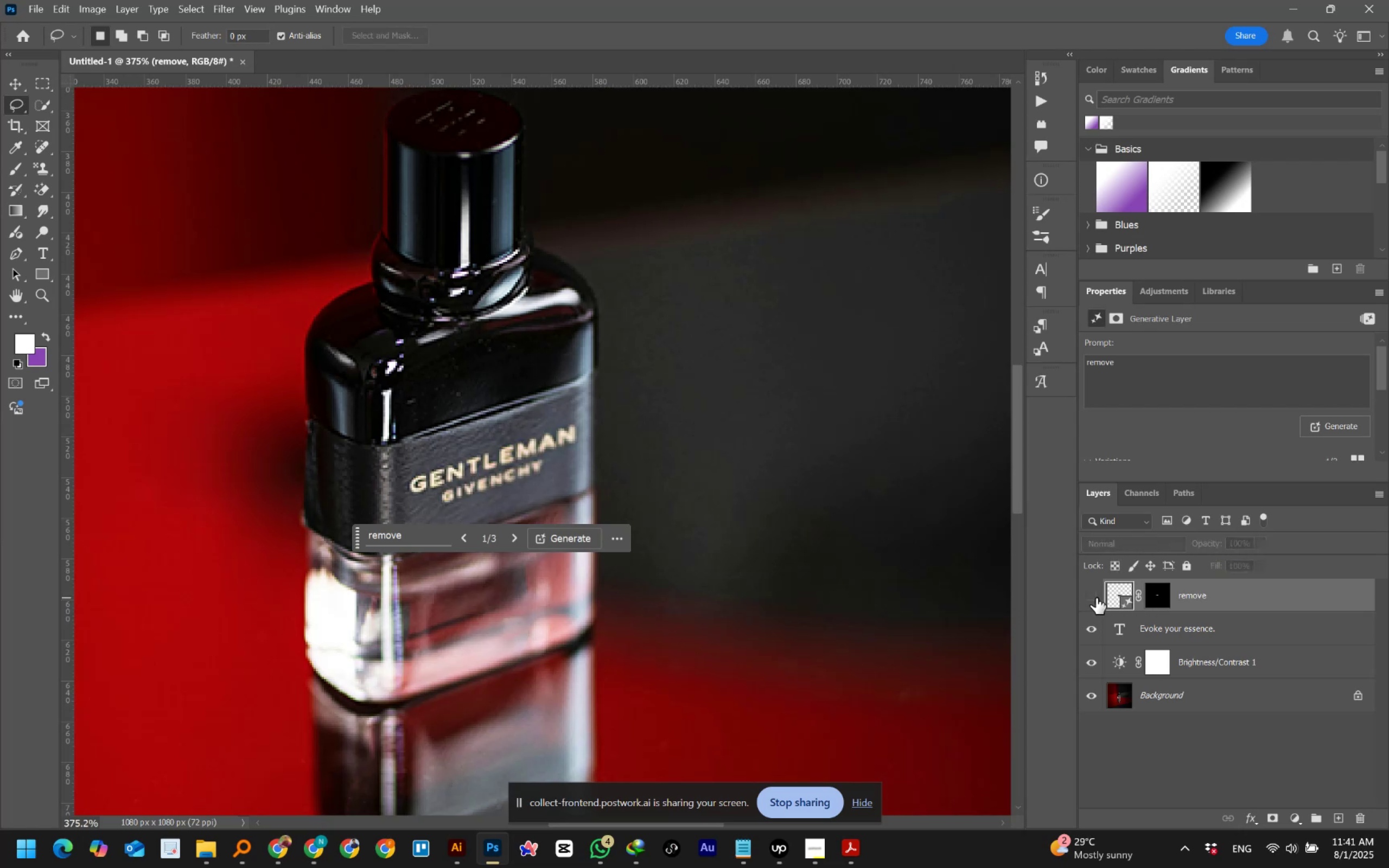 
left_click([1096, 598])
 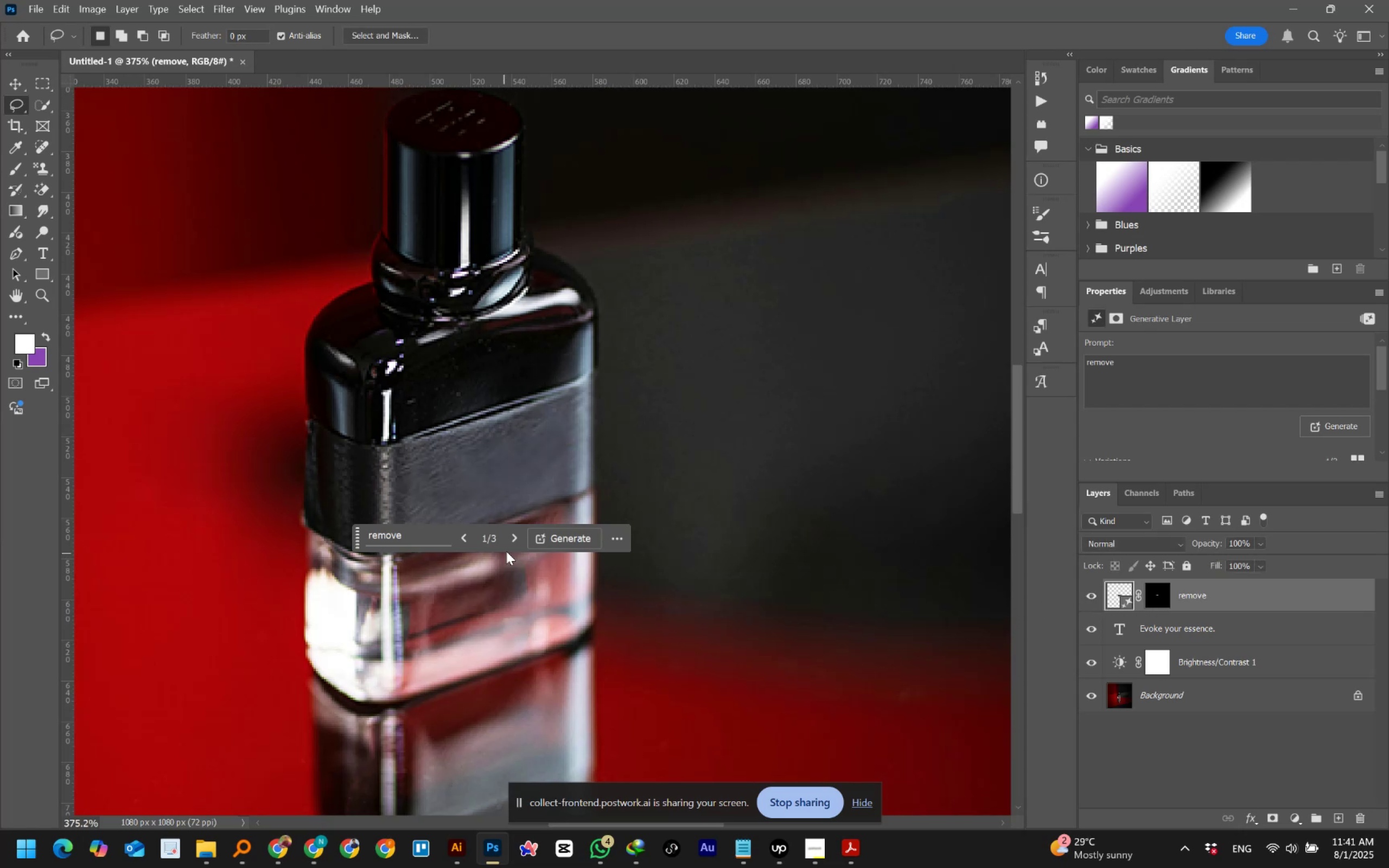 
left_click([515, 546])
 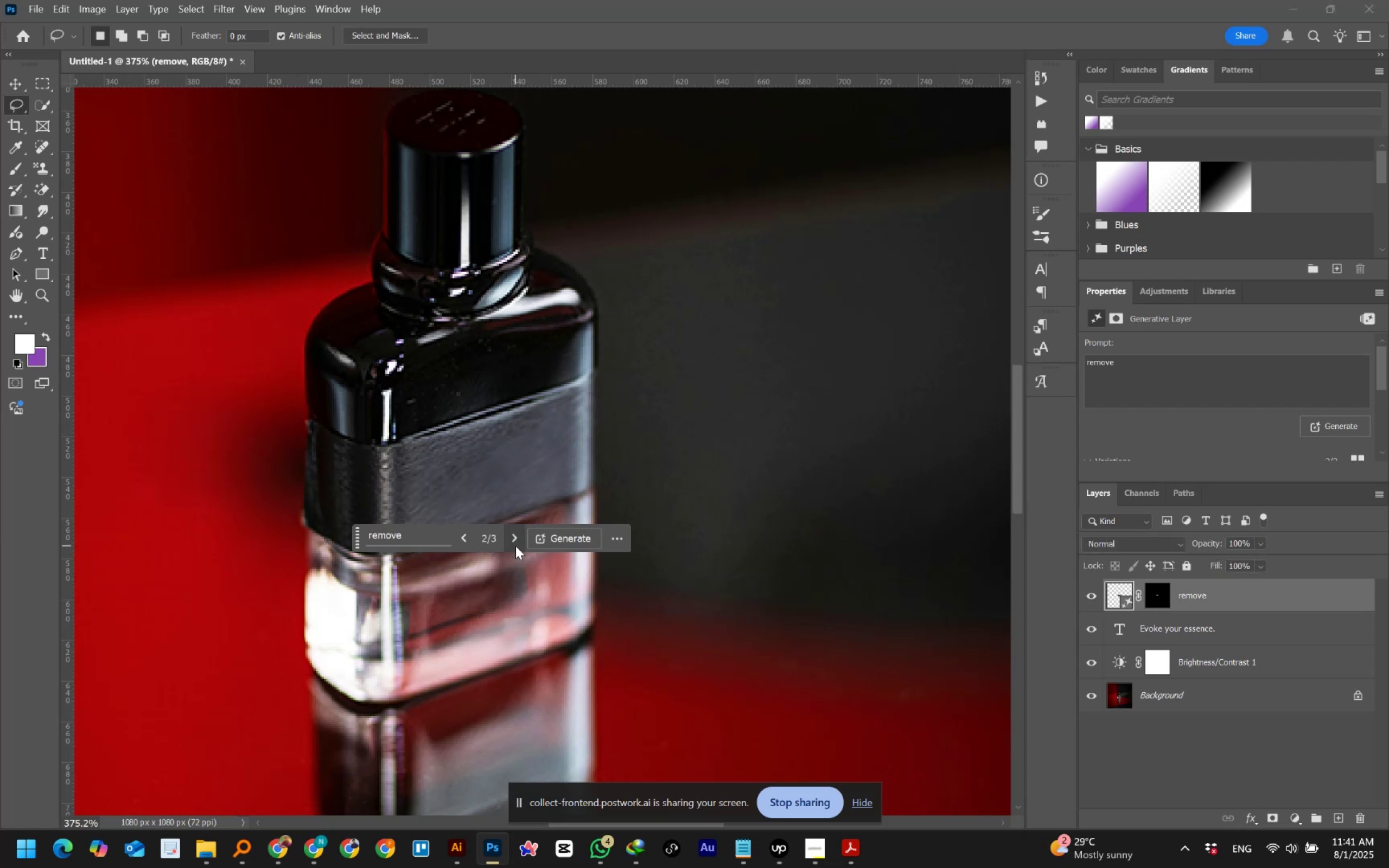 
left_click([515, 546])
 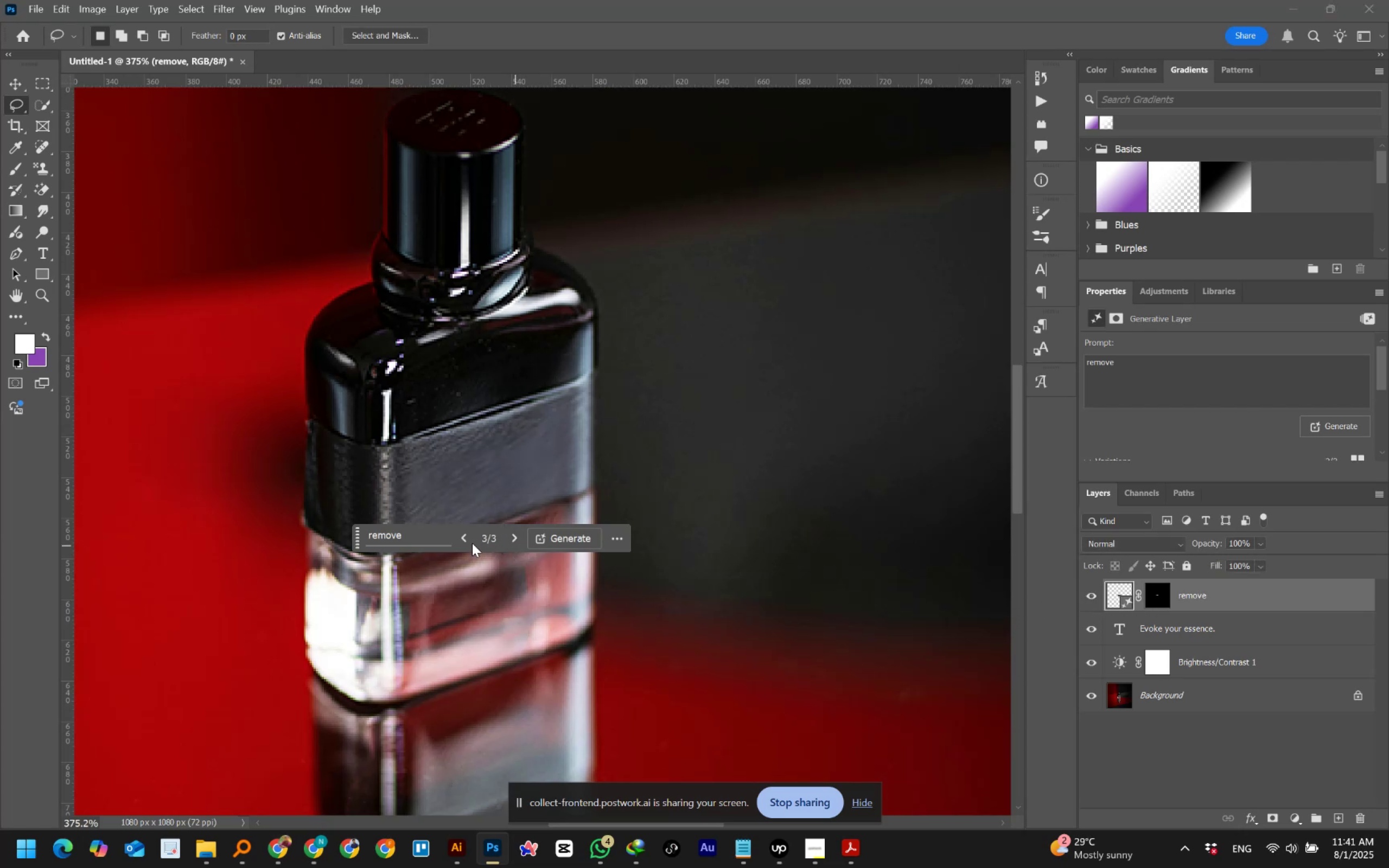 
double_click([462, 541])
 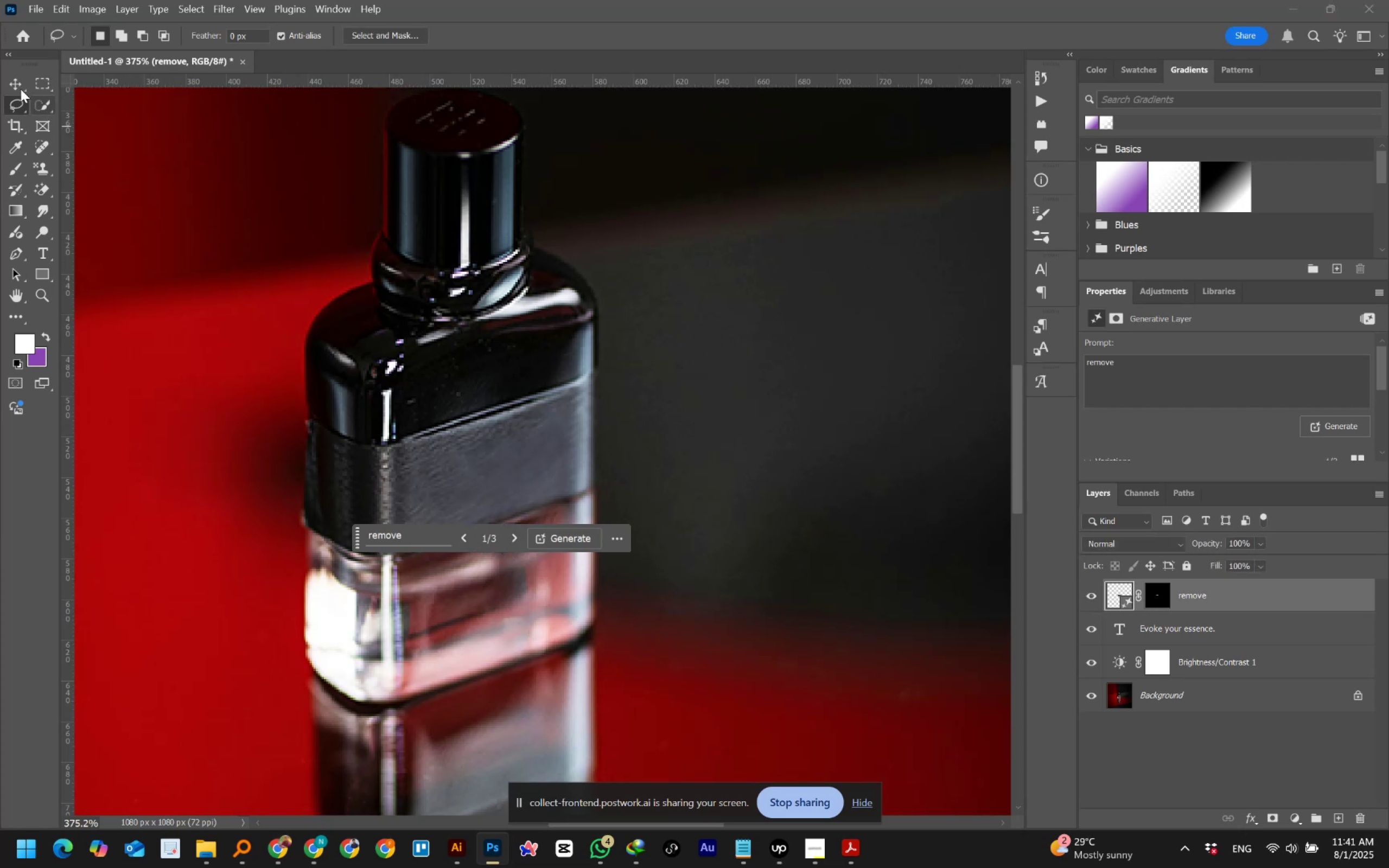 
double_click([203, 221])
 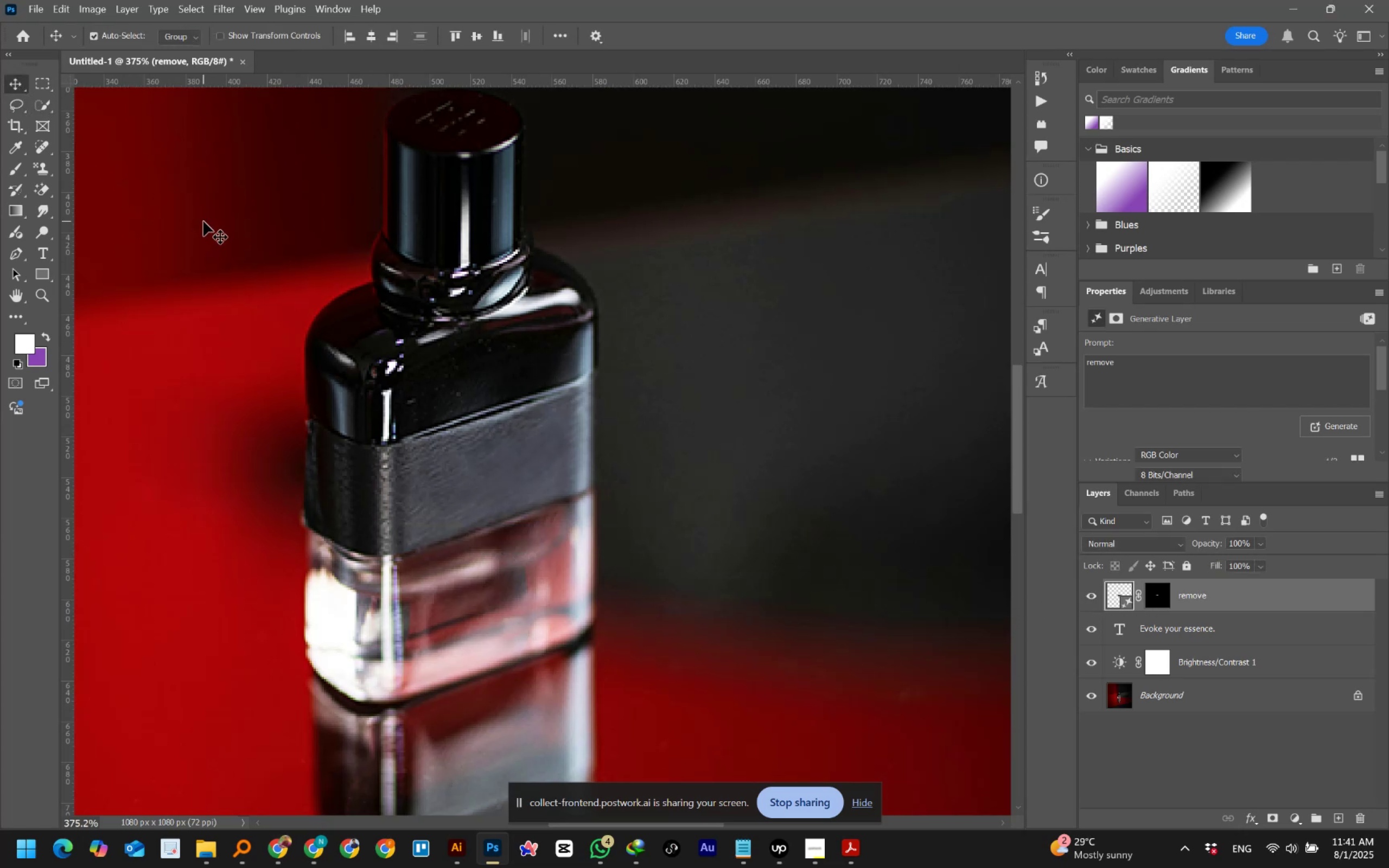 
key(Control+Numpad0)
 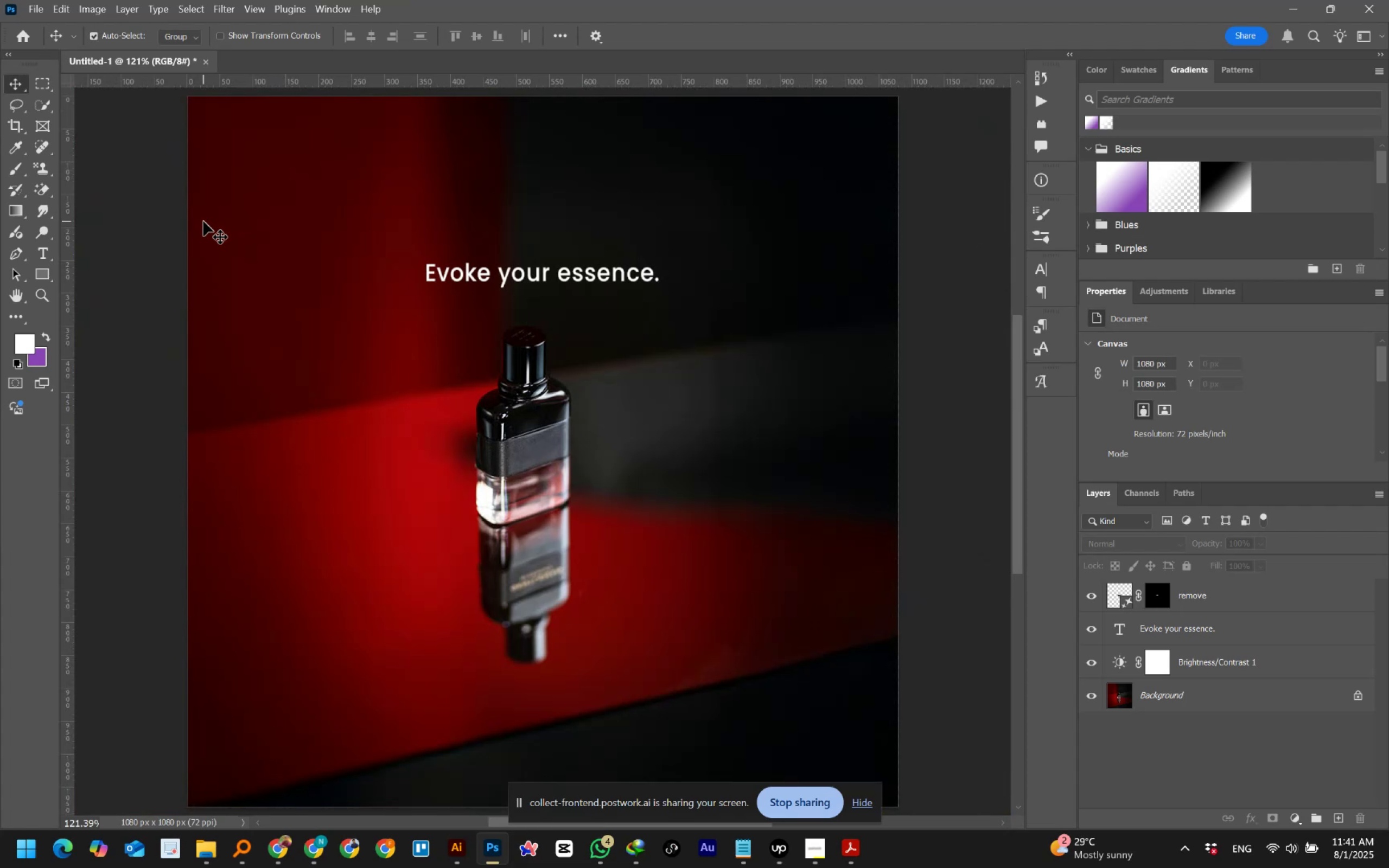 
wait(10.15)
 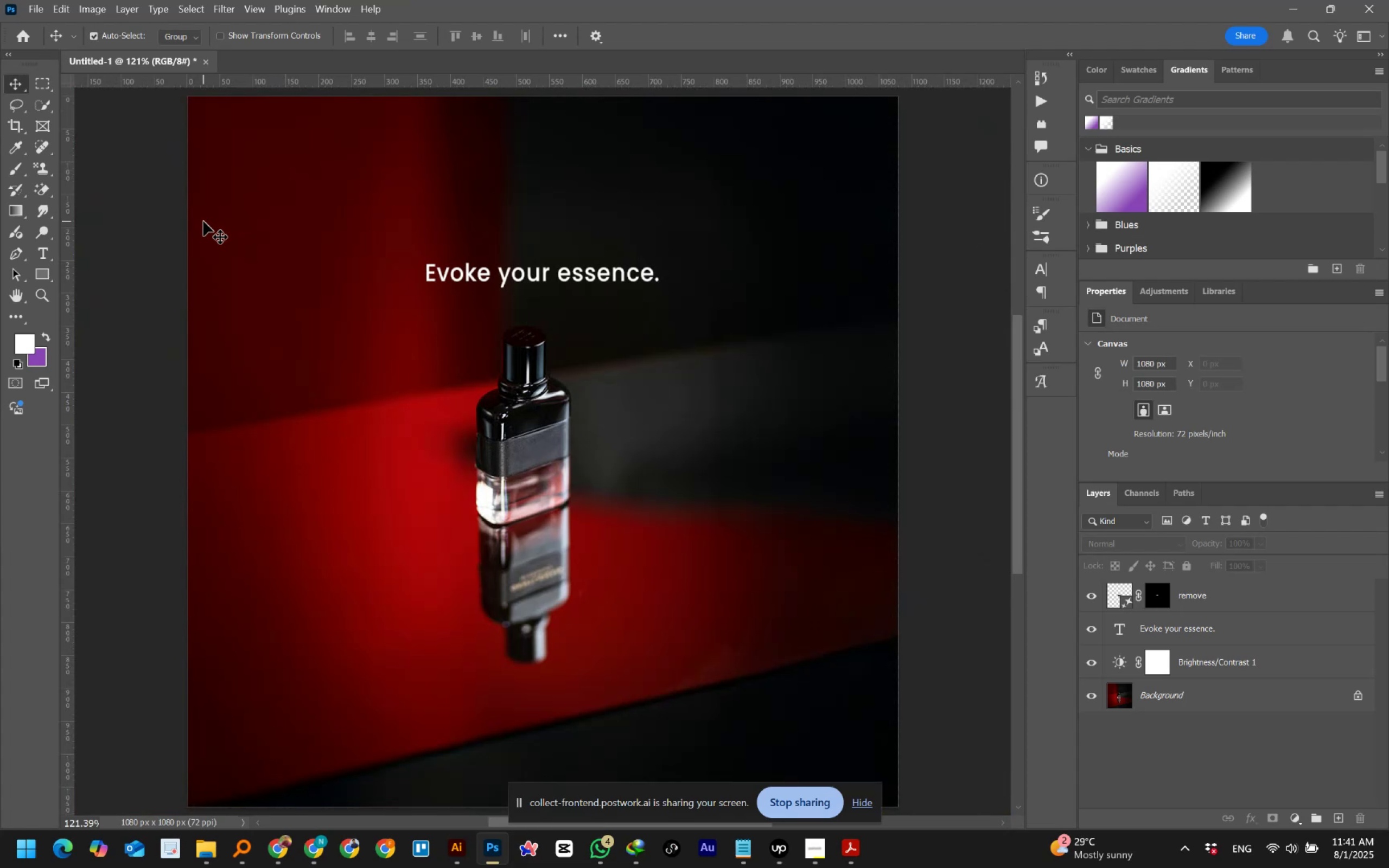 
mouse_move([1341, 794])
 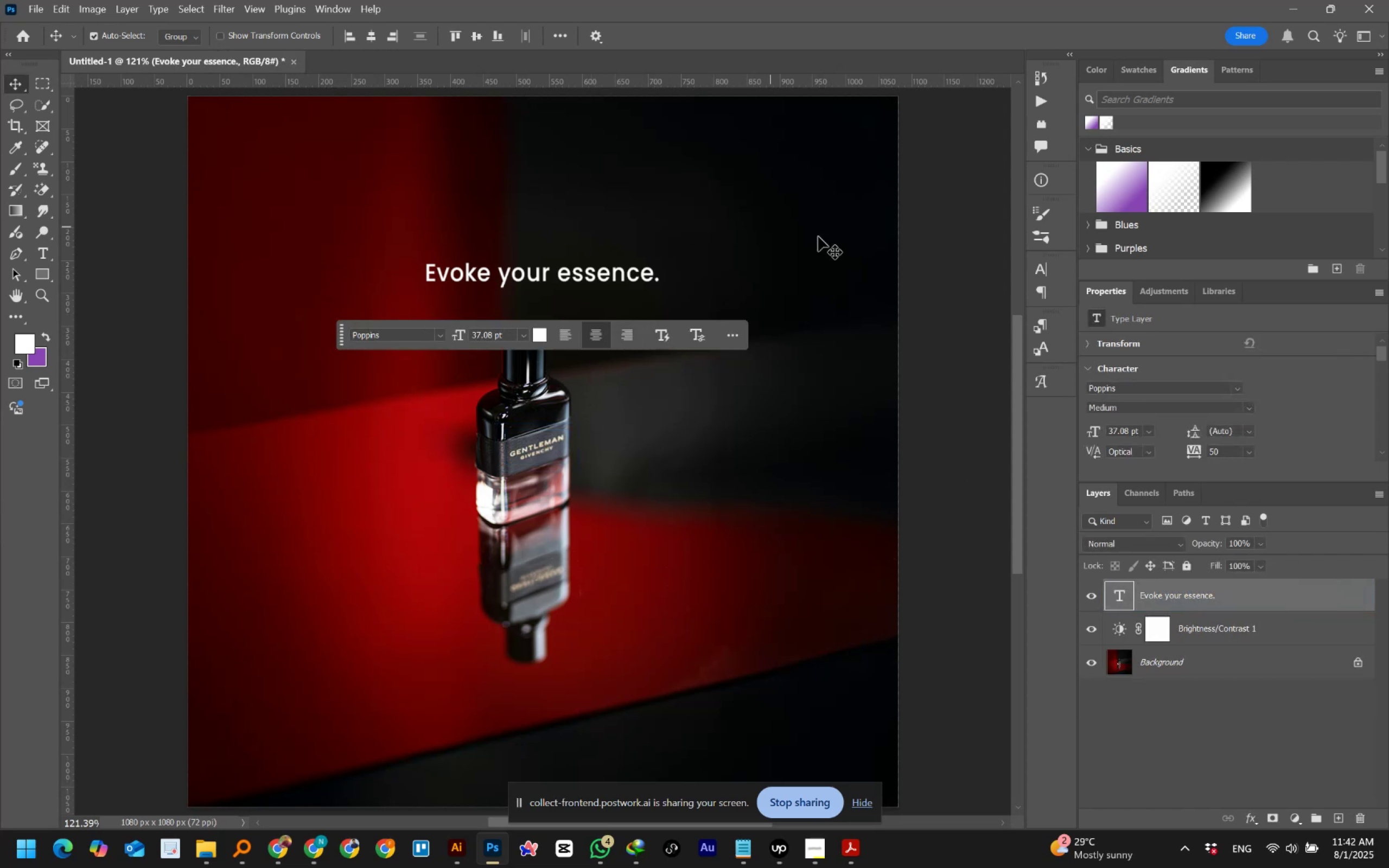 
left_click([960, 274])
 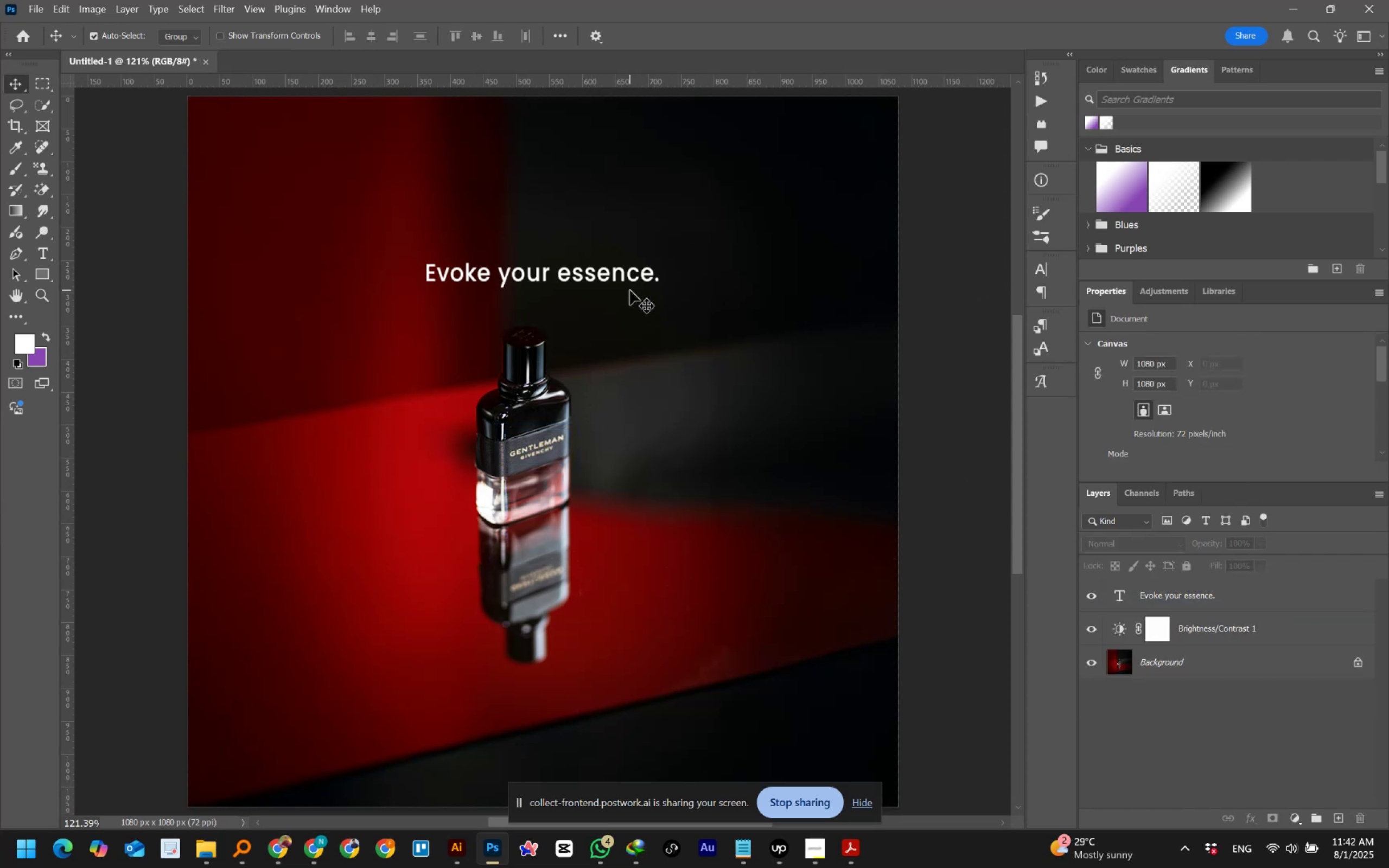 
key(Alt+AltLeft)
 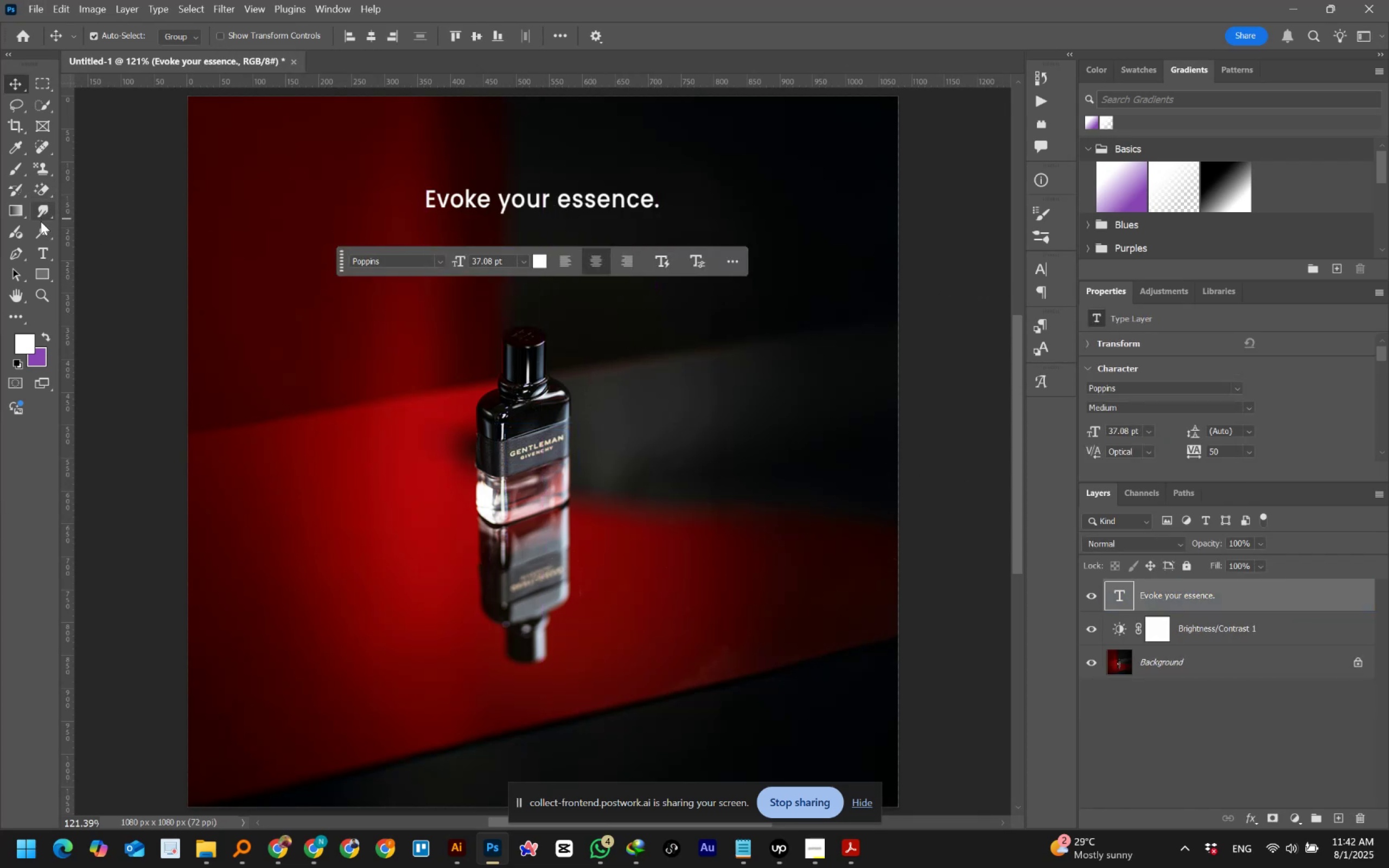 
wait(6.39)
 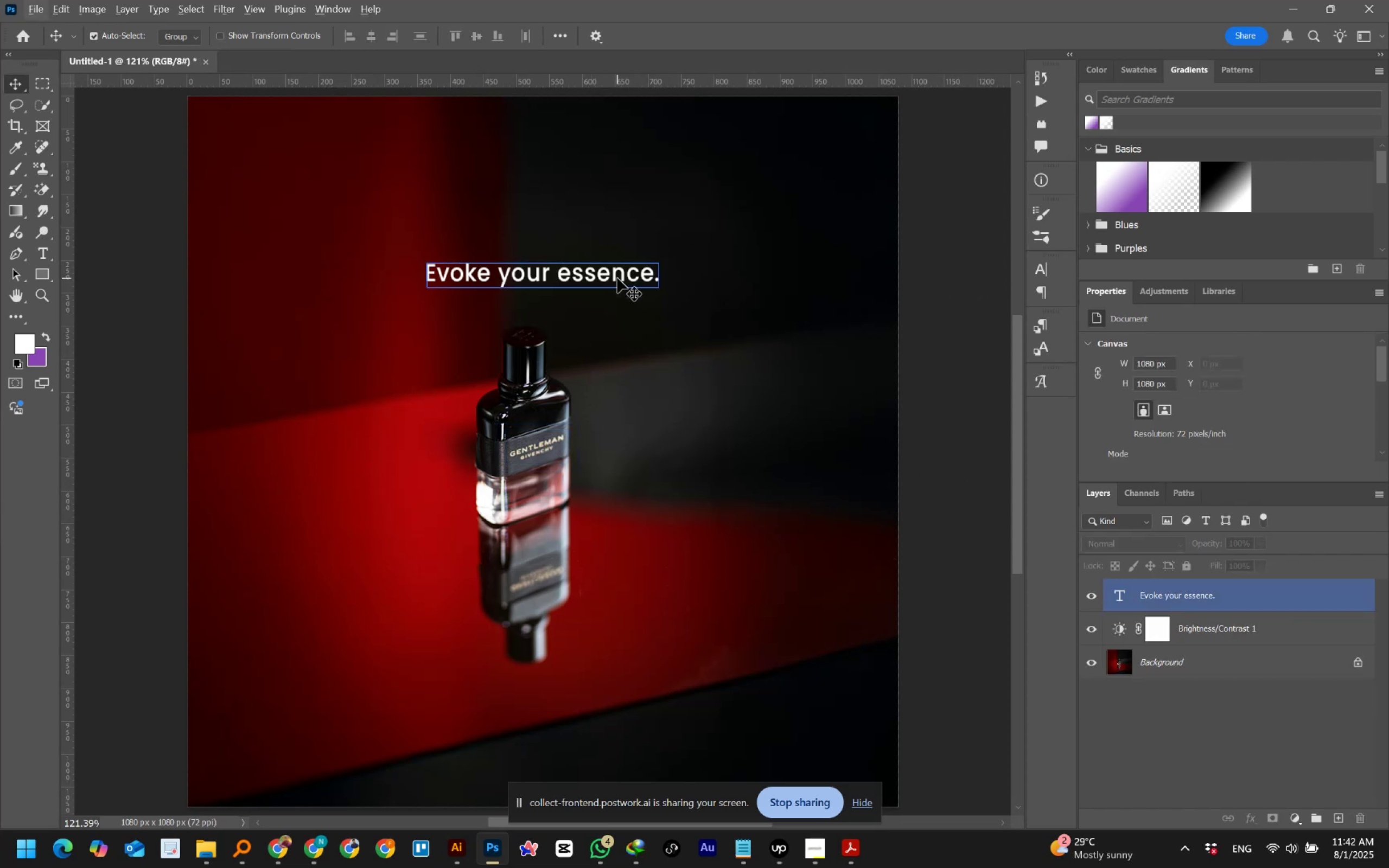 
right_click([39, 257])
 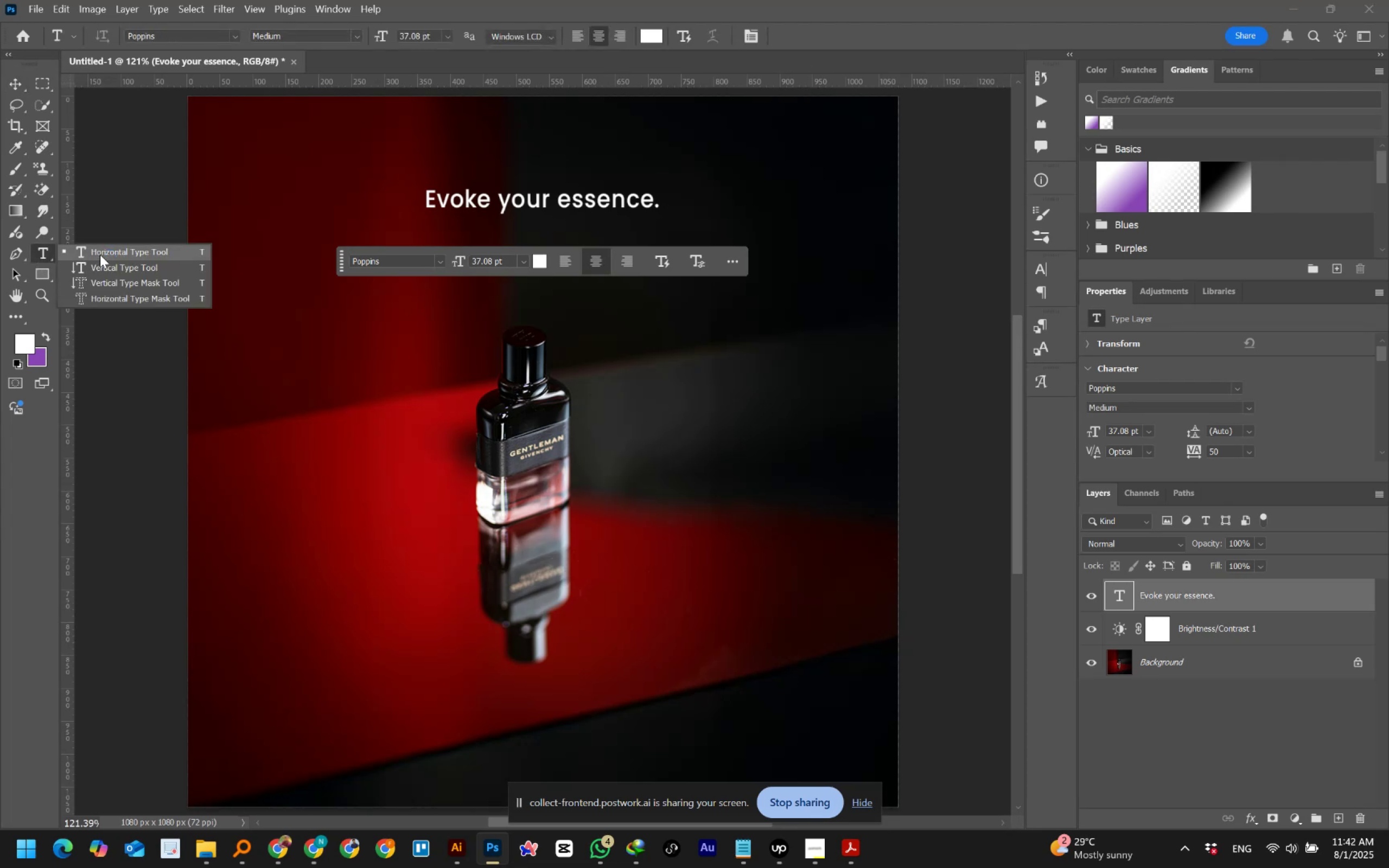 
wait(6.64)
 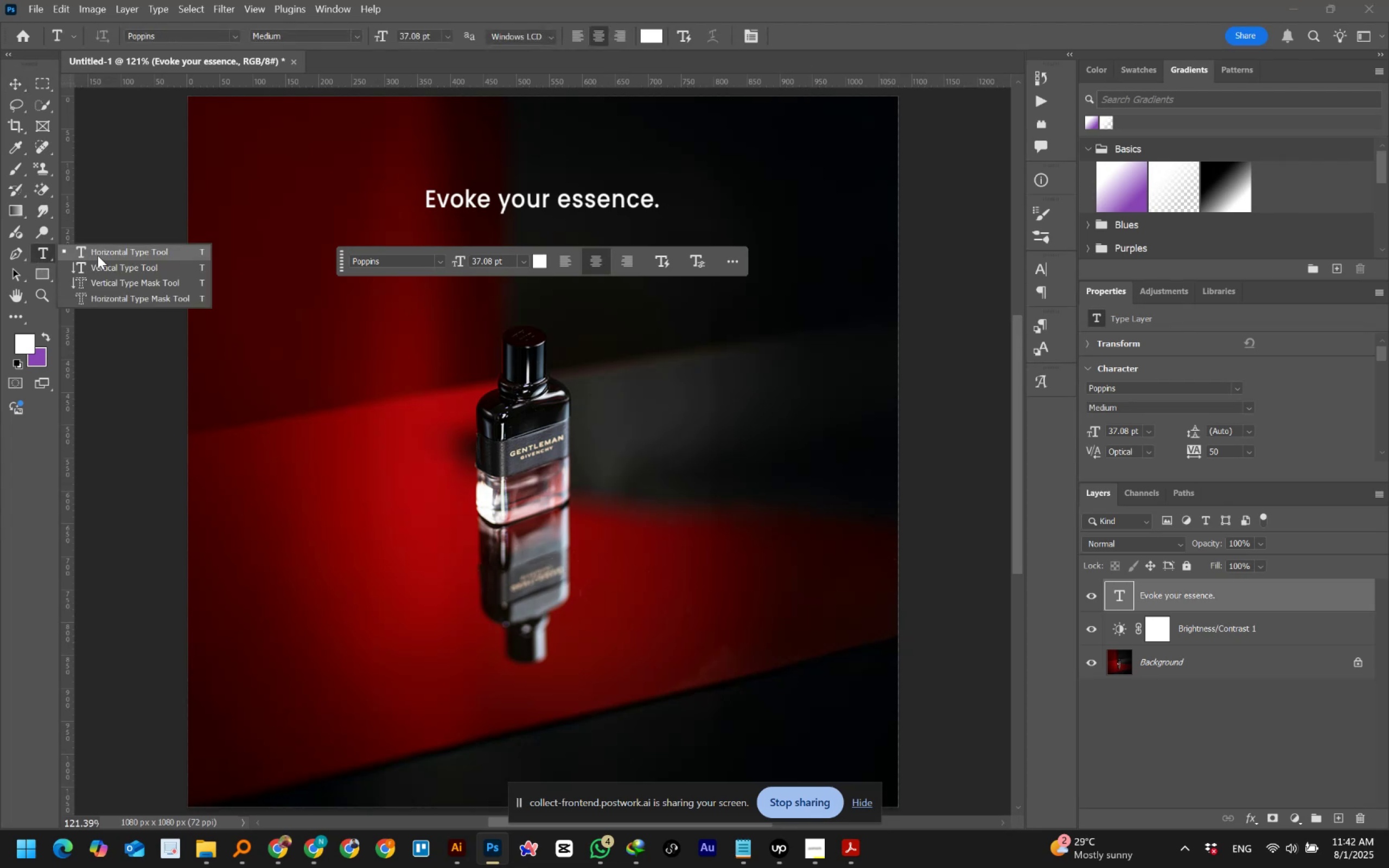 
left_click([112, 297])
 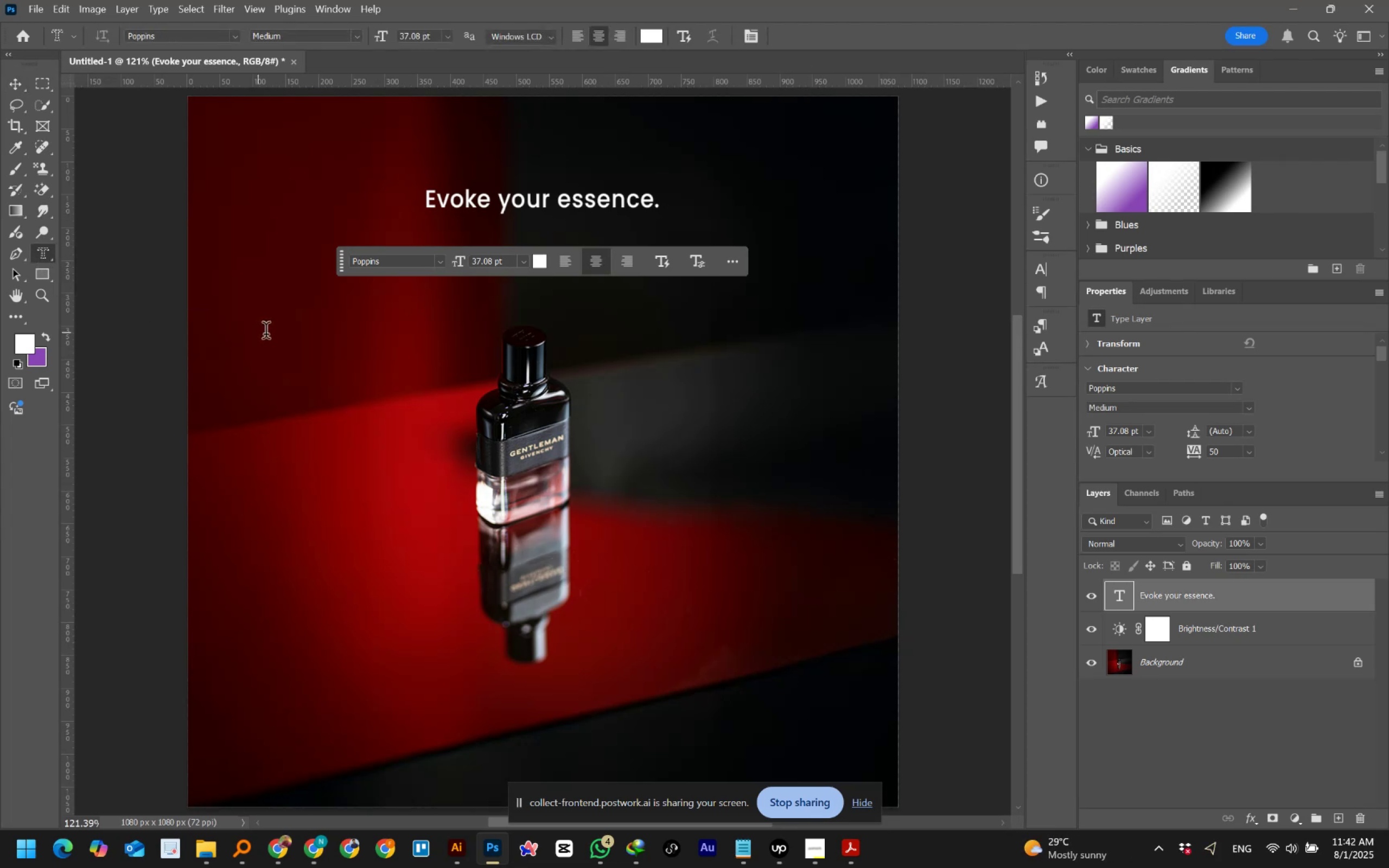 
left_click([293, 338])
 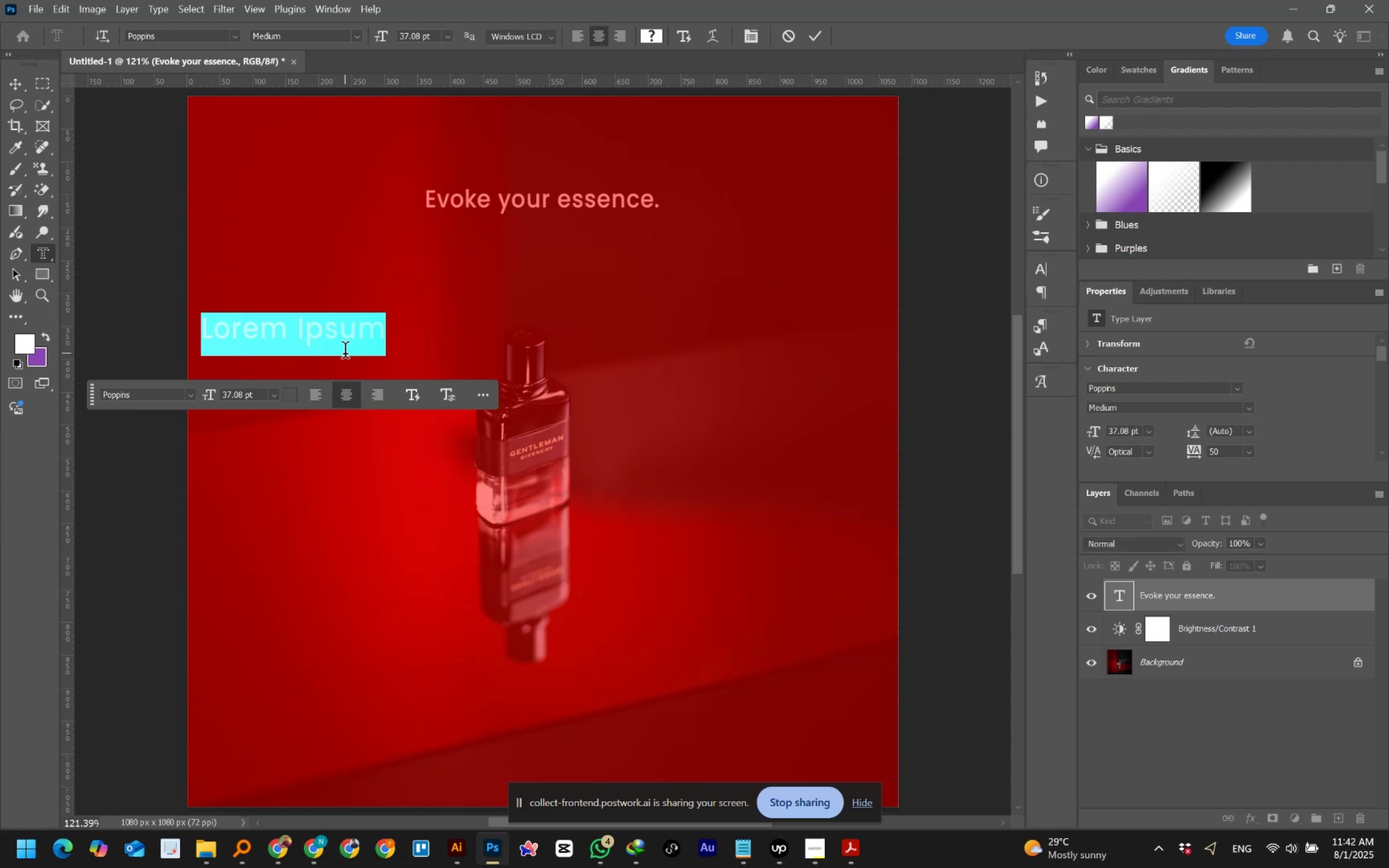 
left_click([342, 342])
 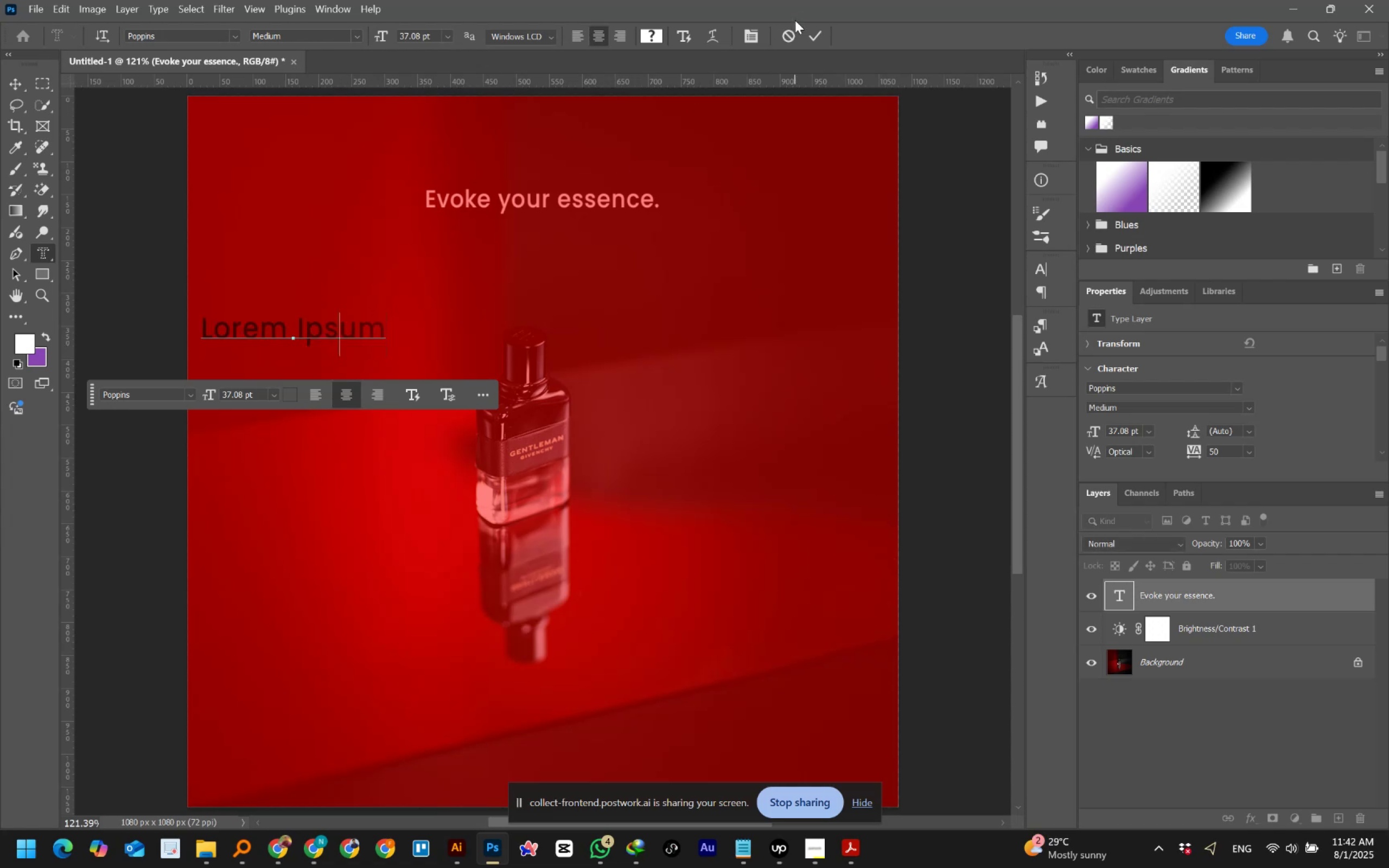 
left_click([792, 34])
 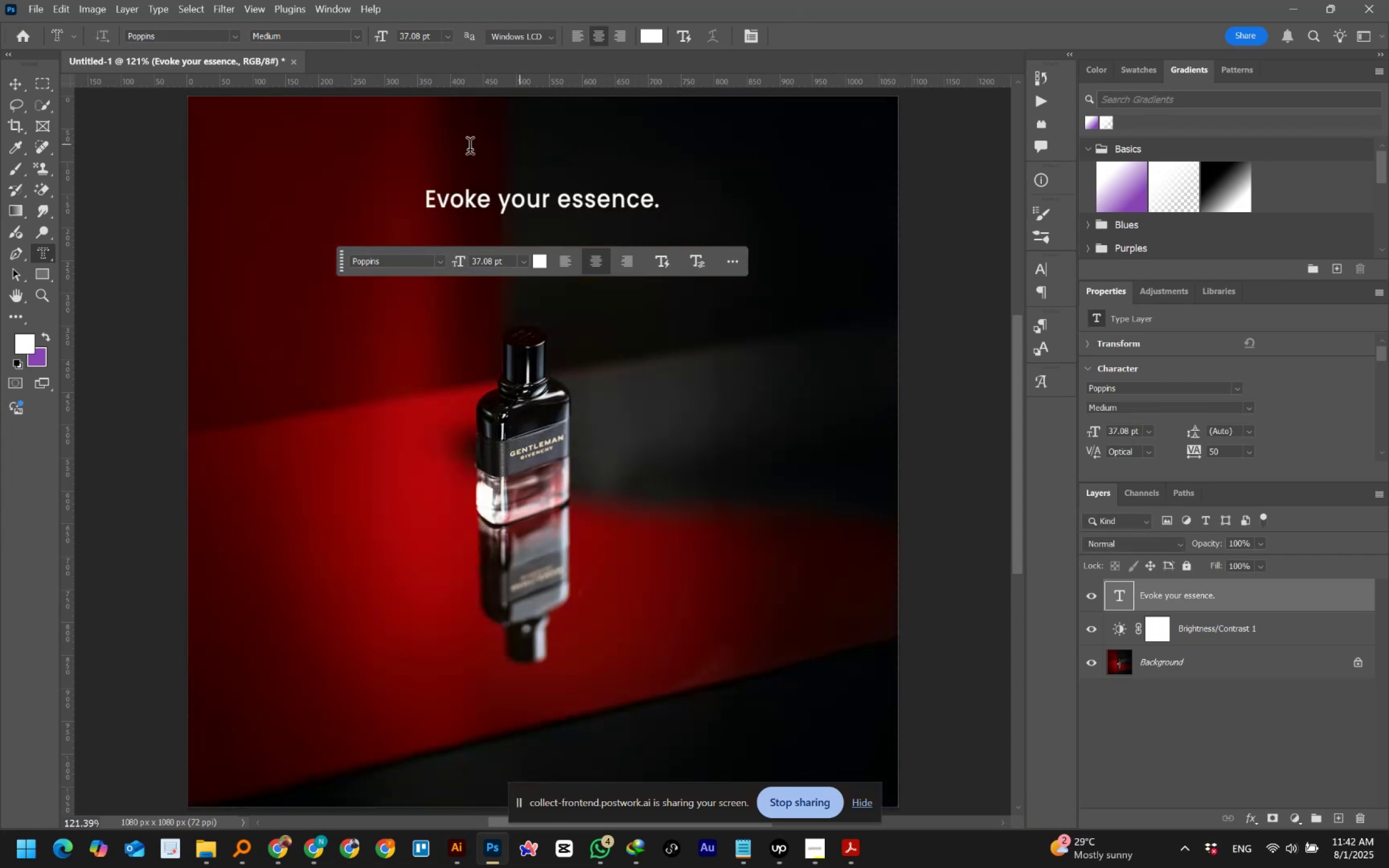 
wait(5.07)
 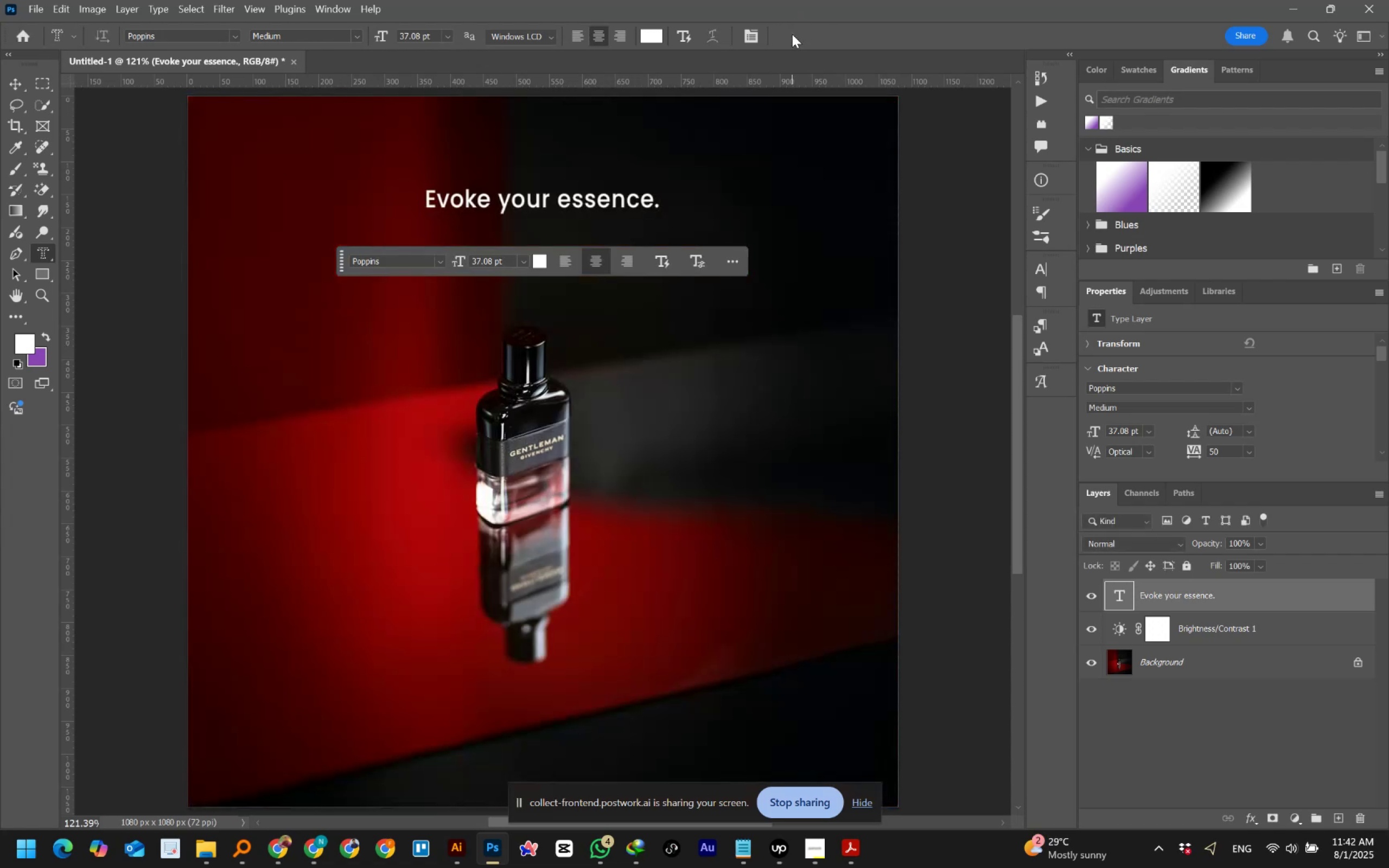 
left_click([12, 85])
 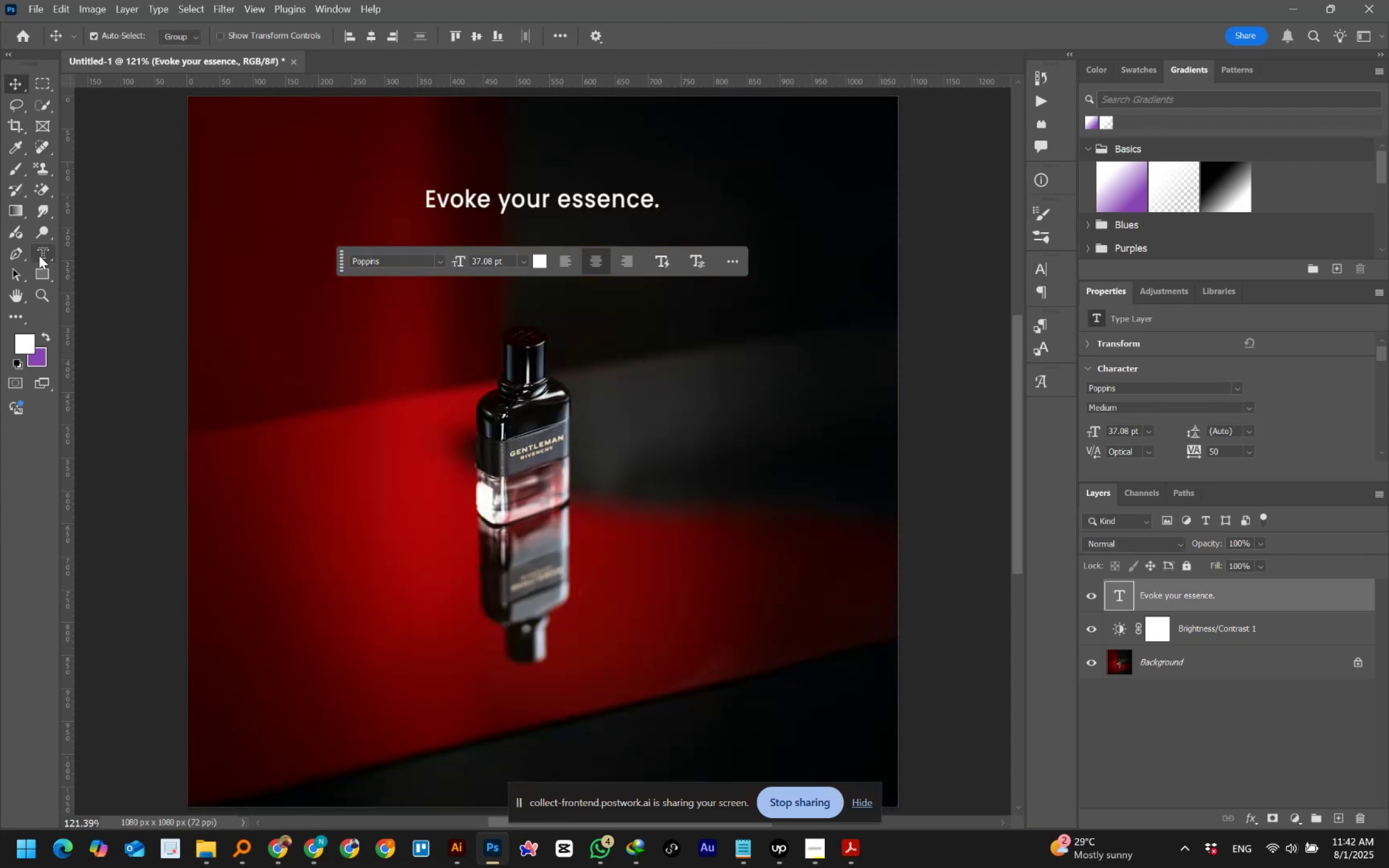 
right_click([17, 276])
 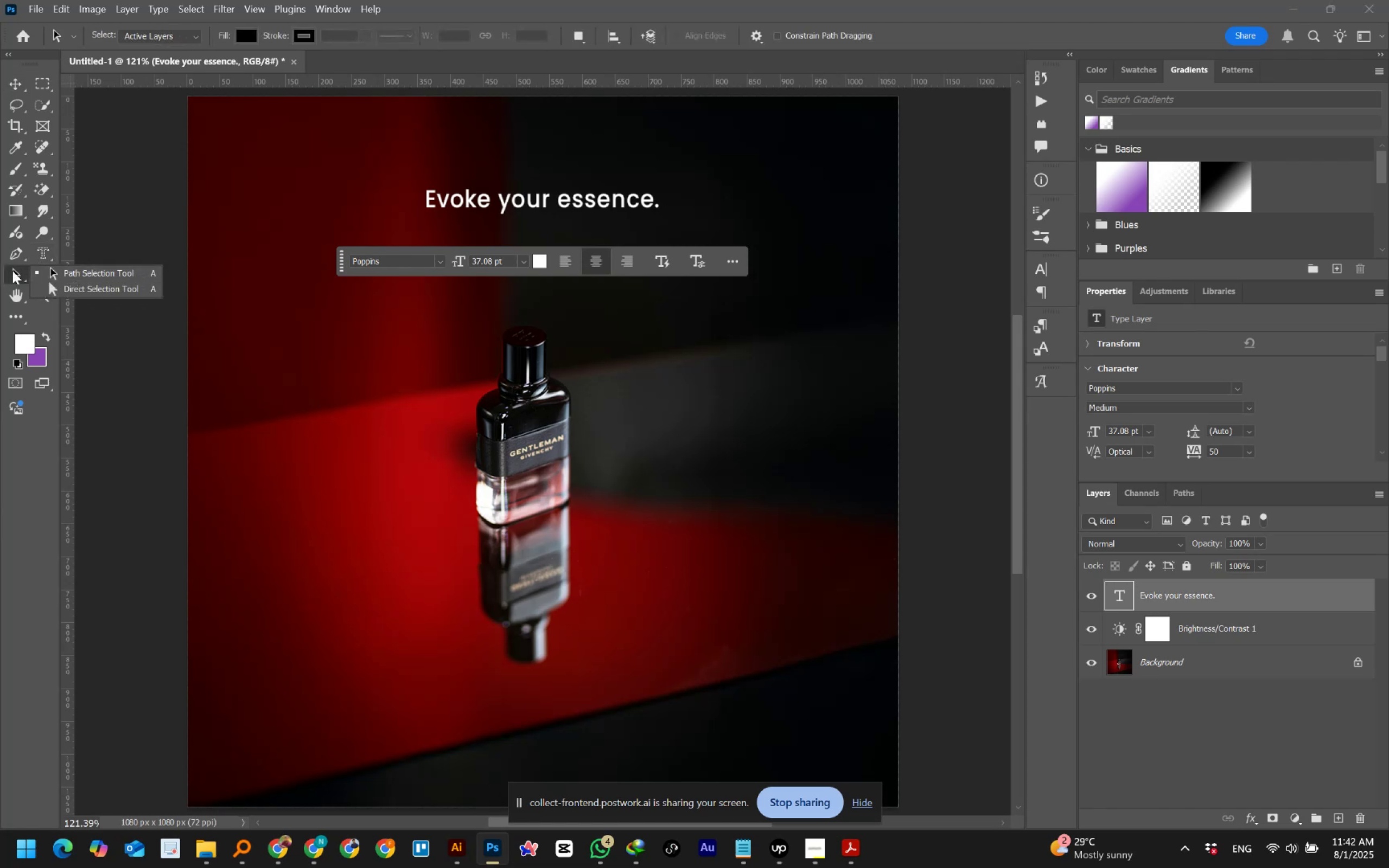 
left_click([12, 254])
 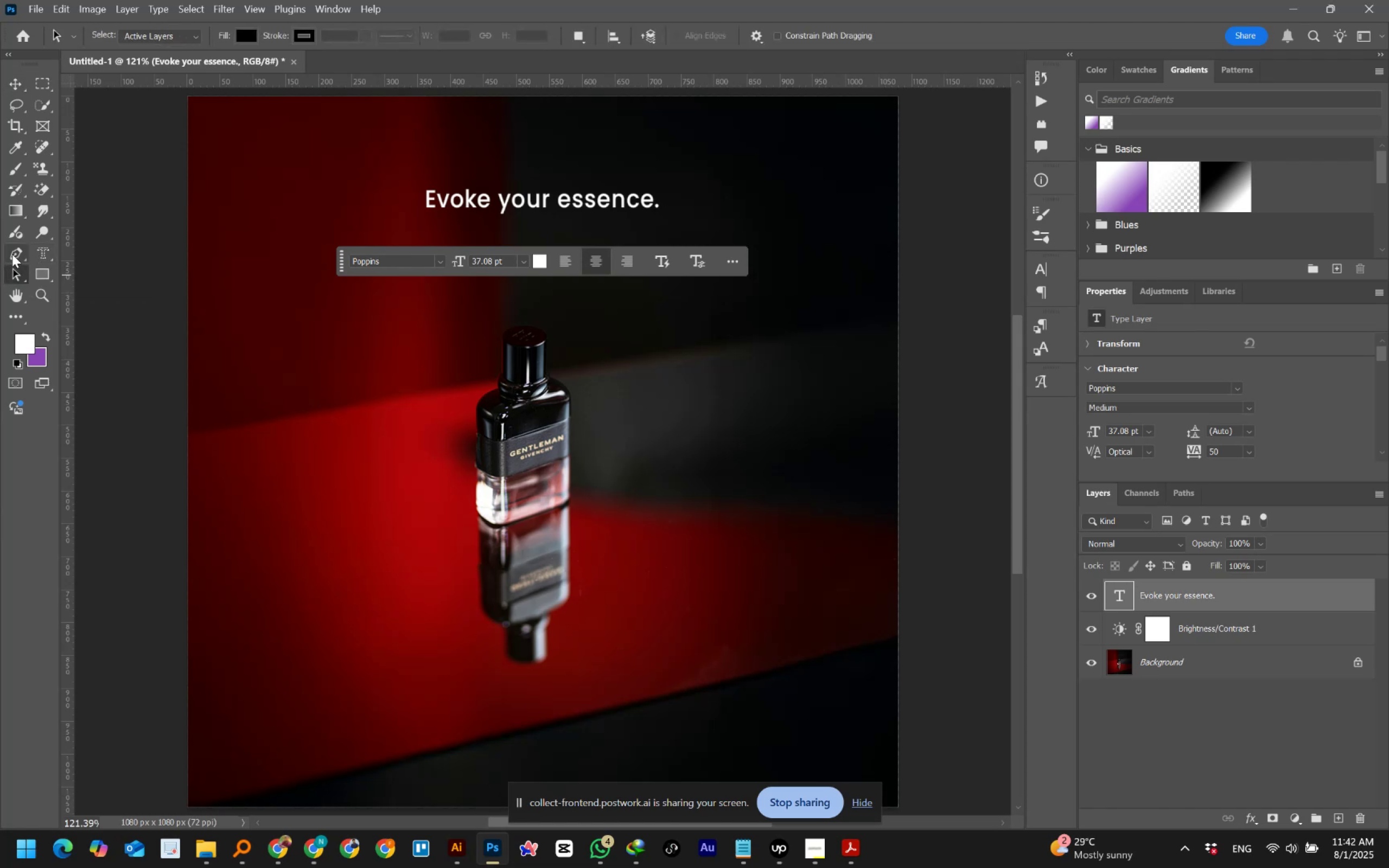 
right_click([12, 254])
 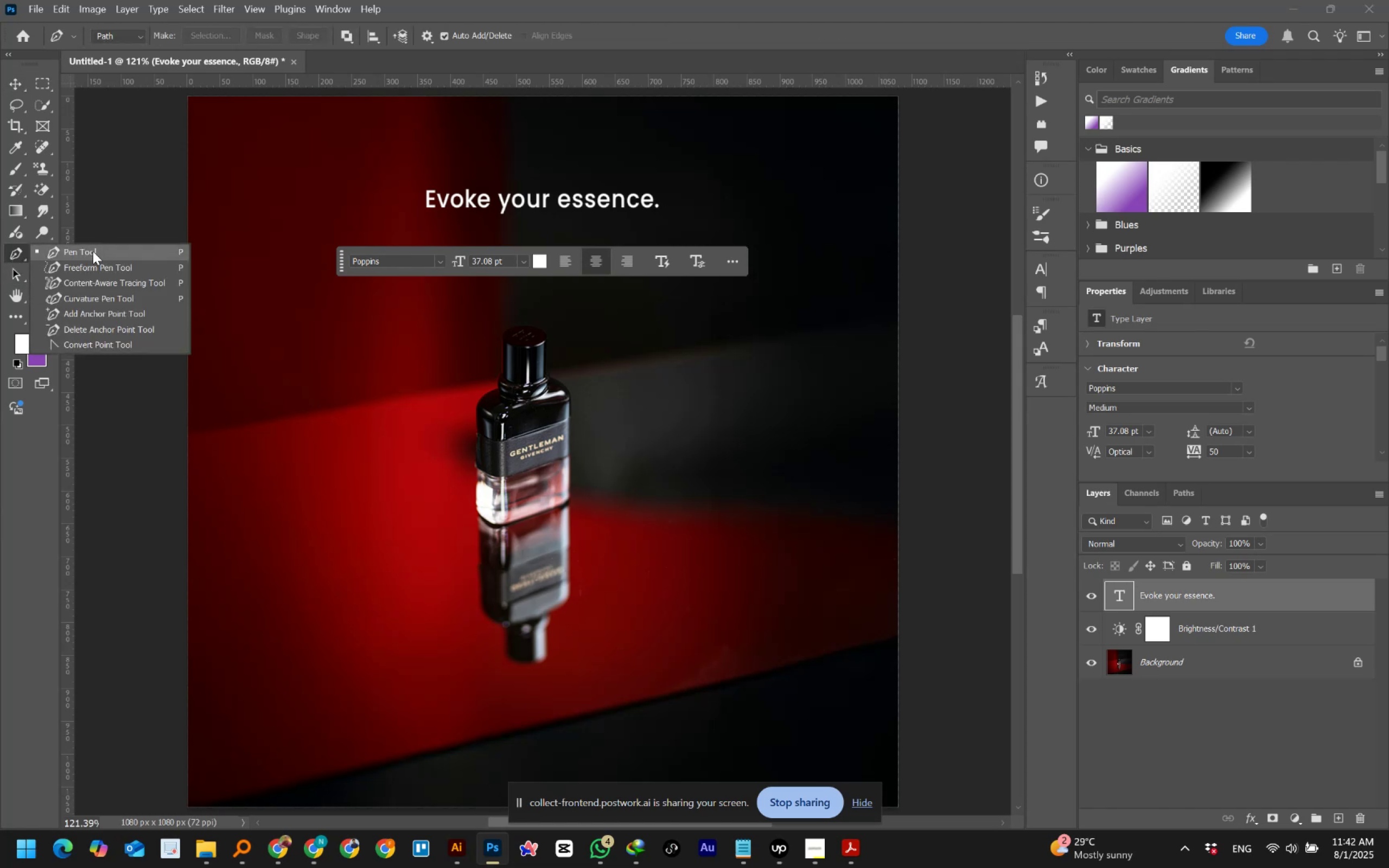 
wait(5.03)
 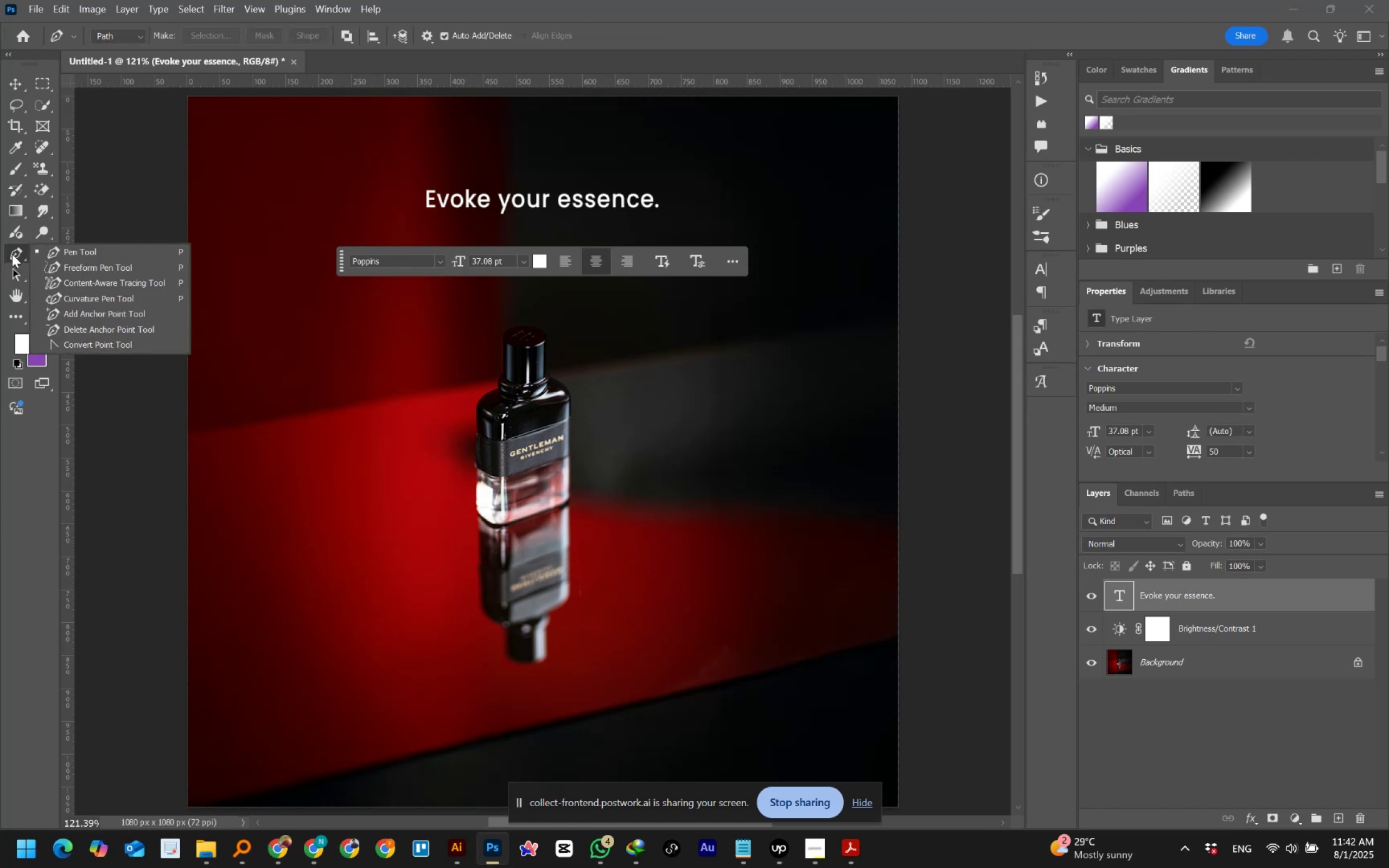 
left_click([93, 252])
 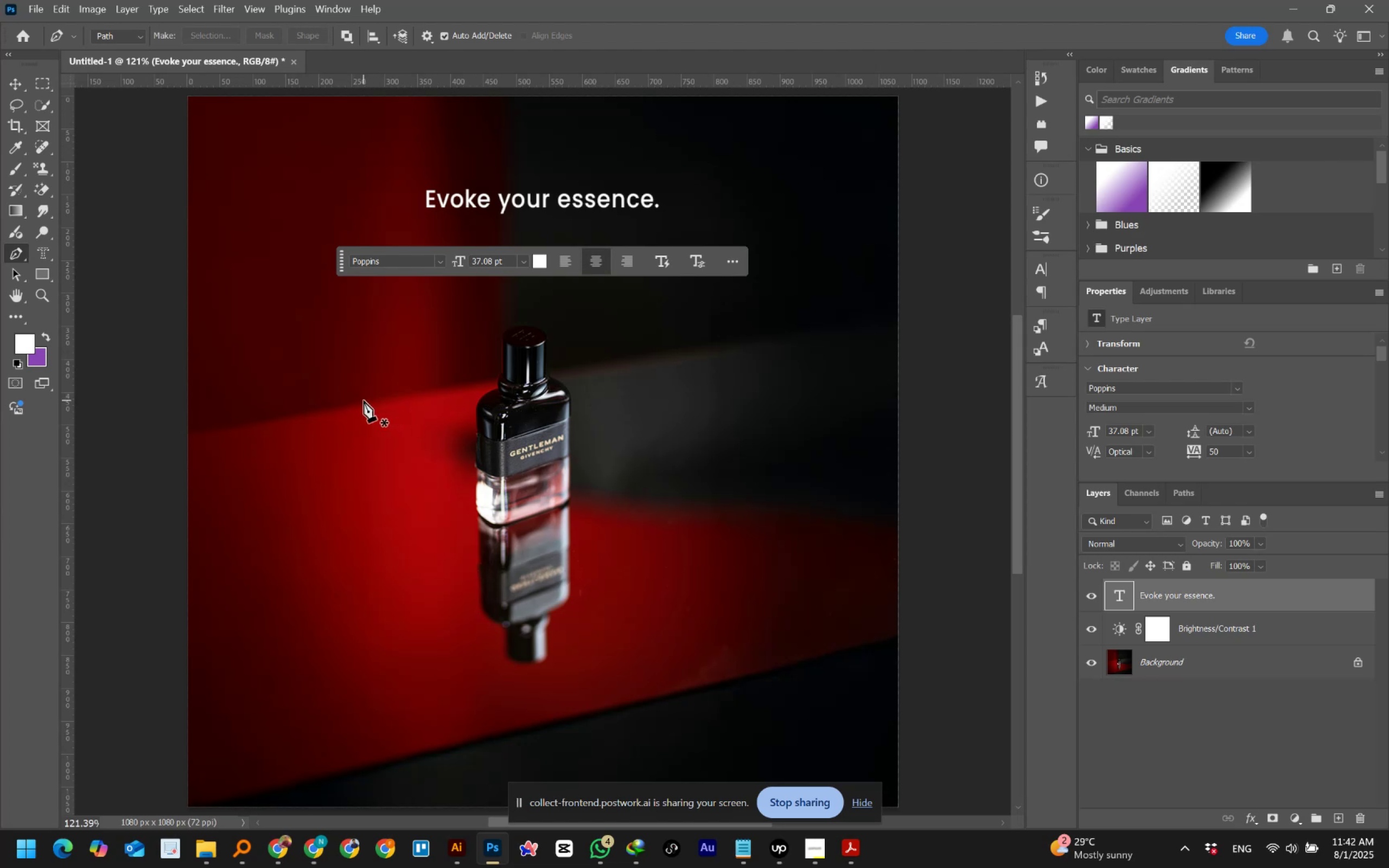 
left_click([364, 400])
 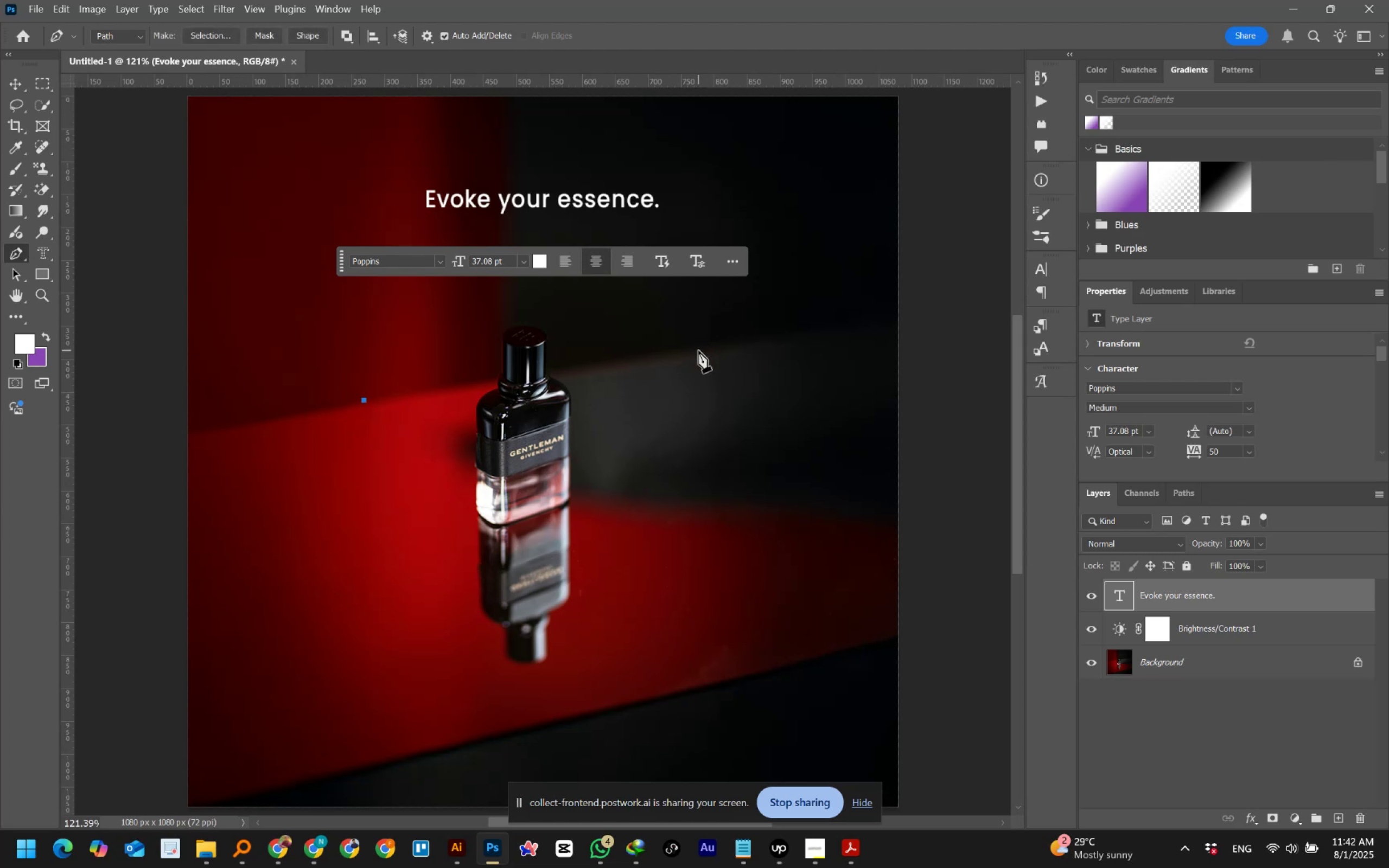 
left_click([698, 350])
 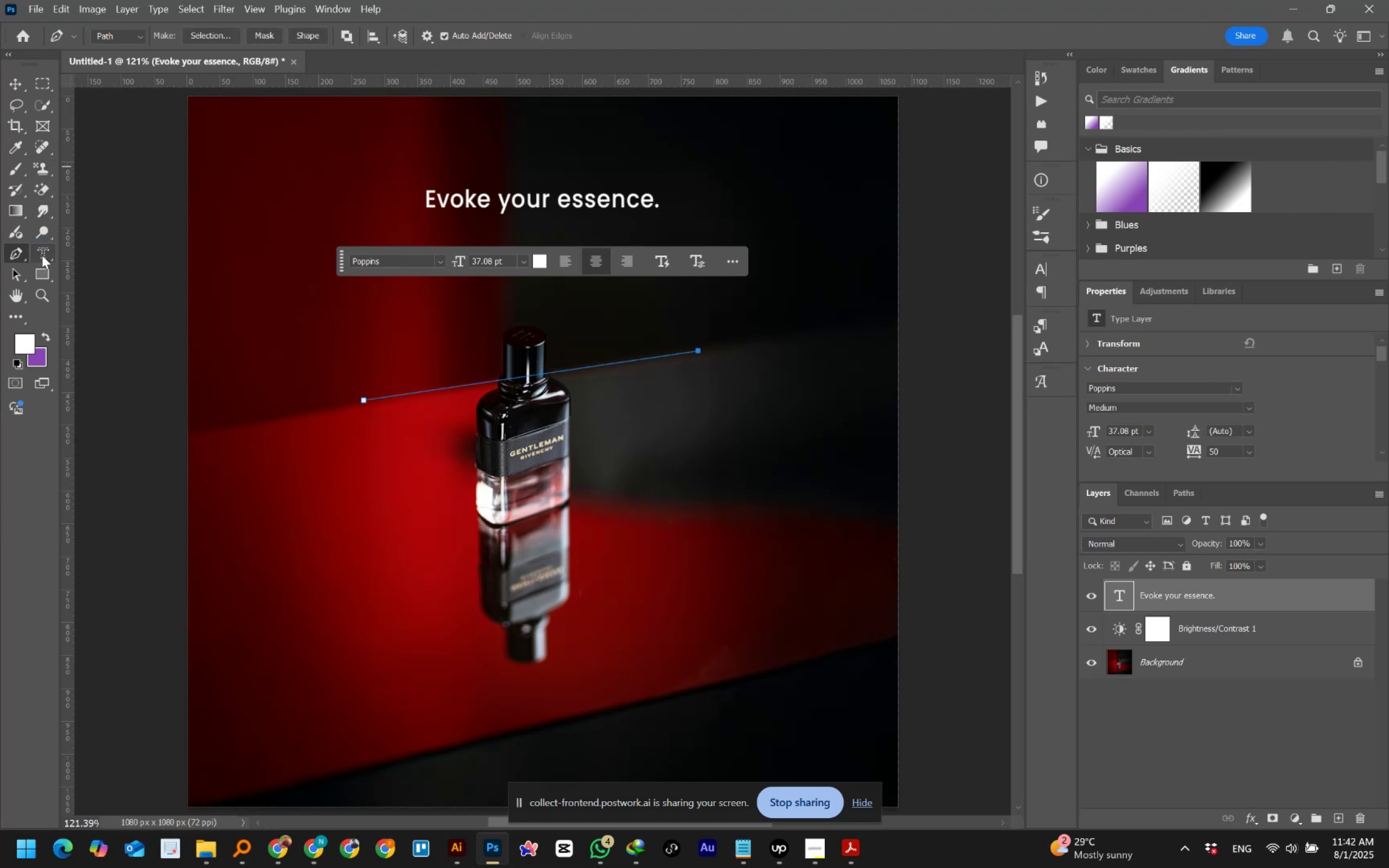 
right_click([42, 253])
 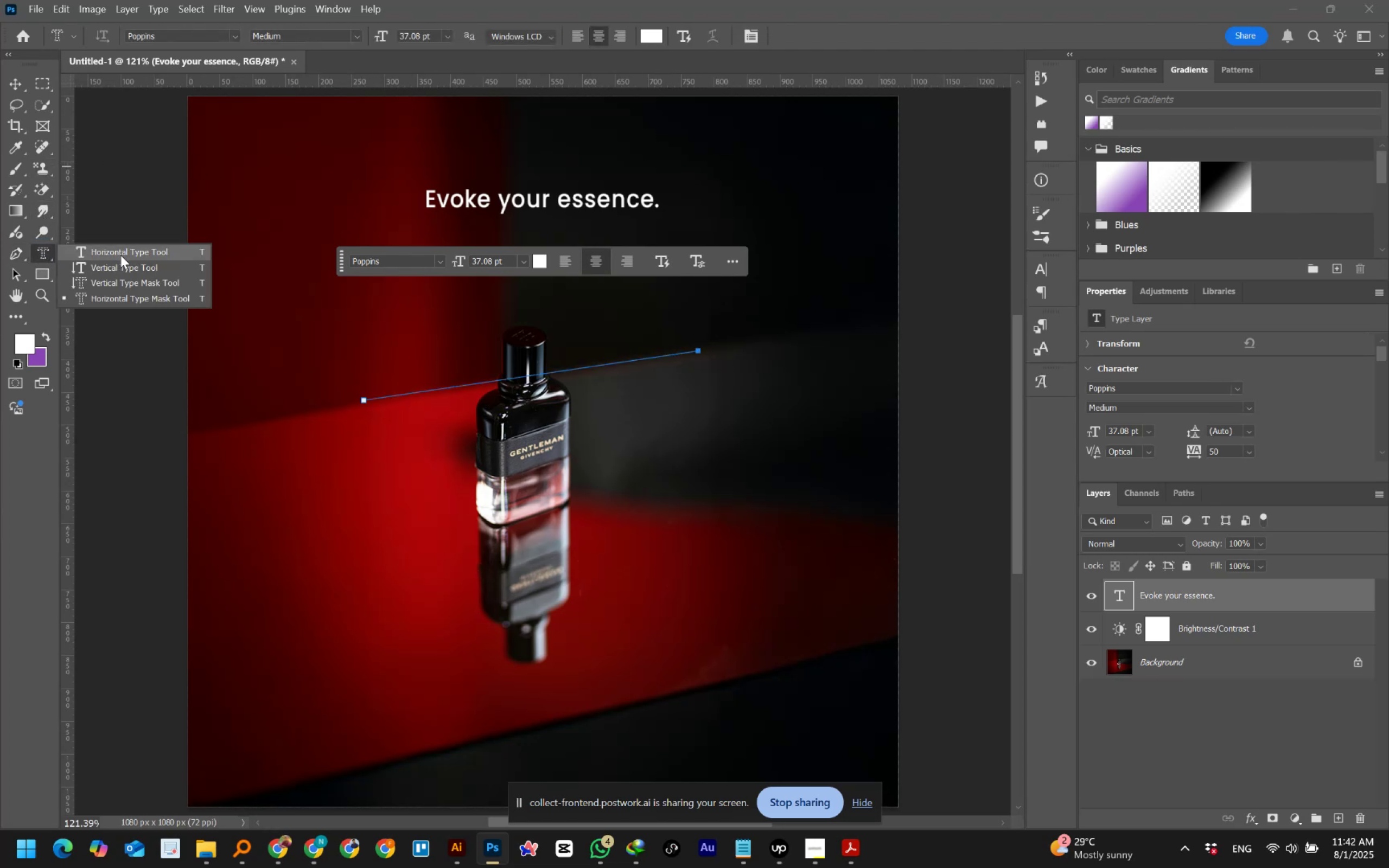 
left_click([120, 255])
 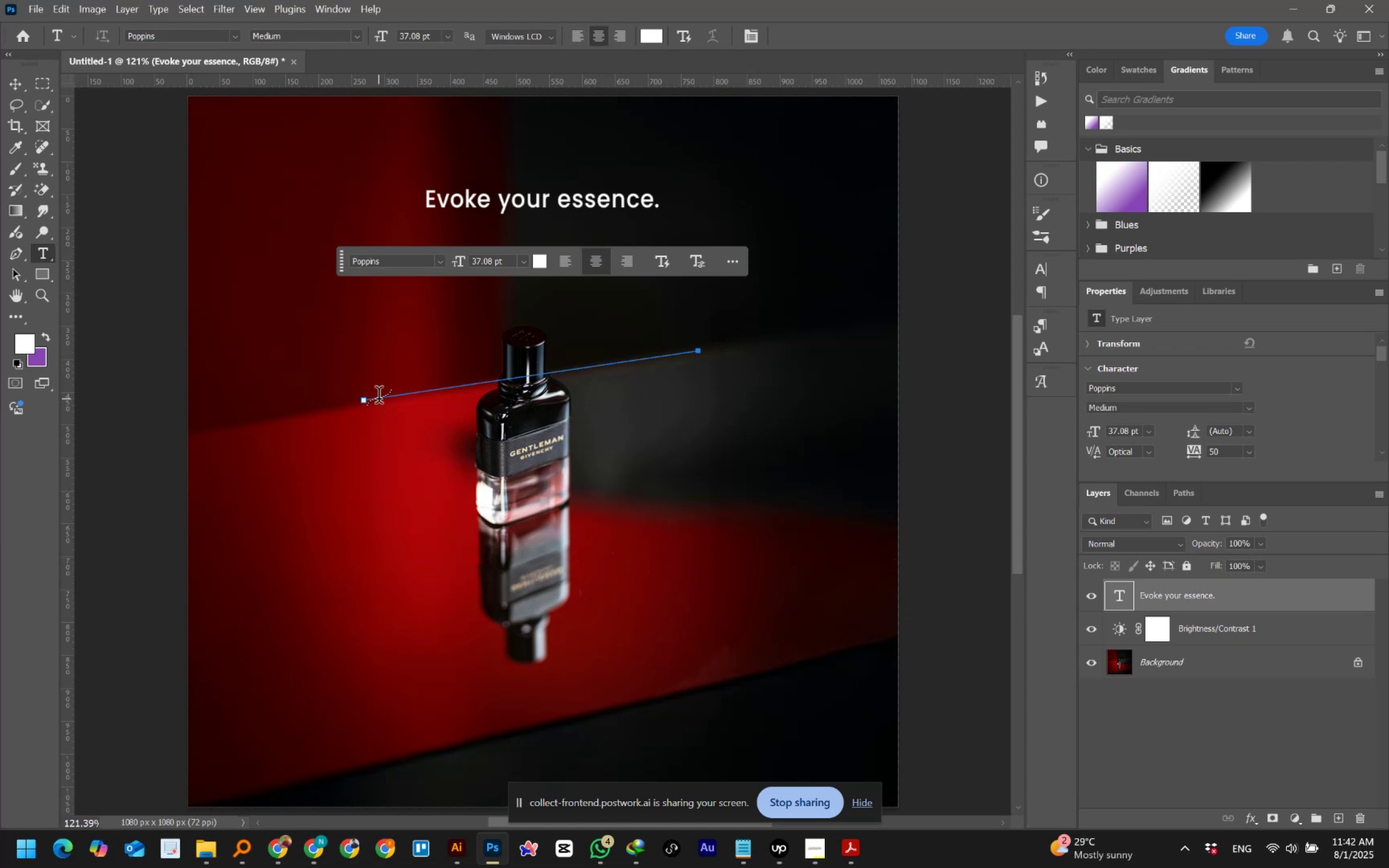 
left_click([379, 397])
 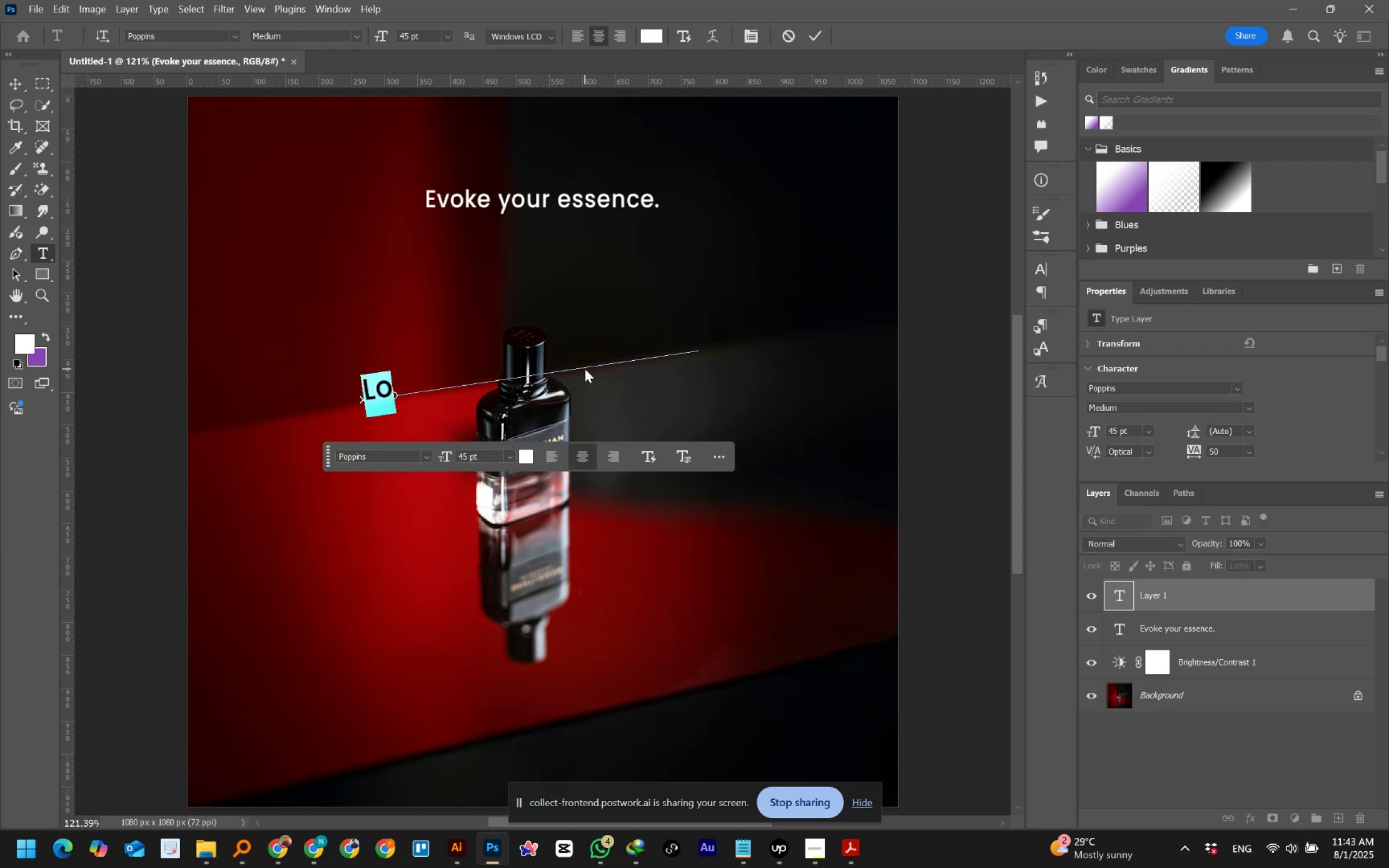 
wait(5.34)
 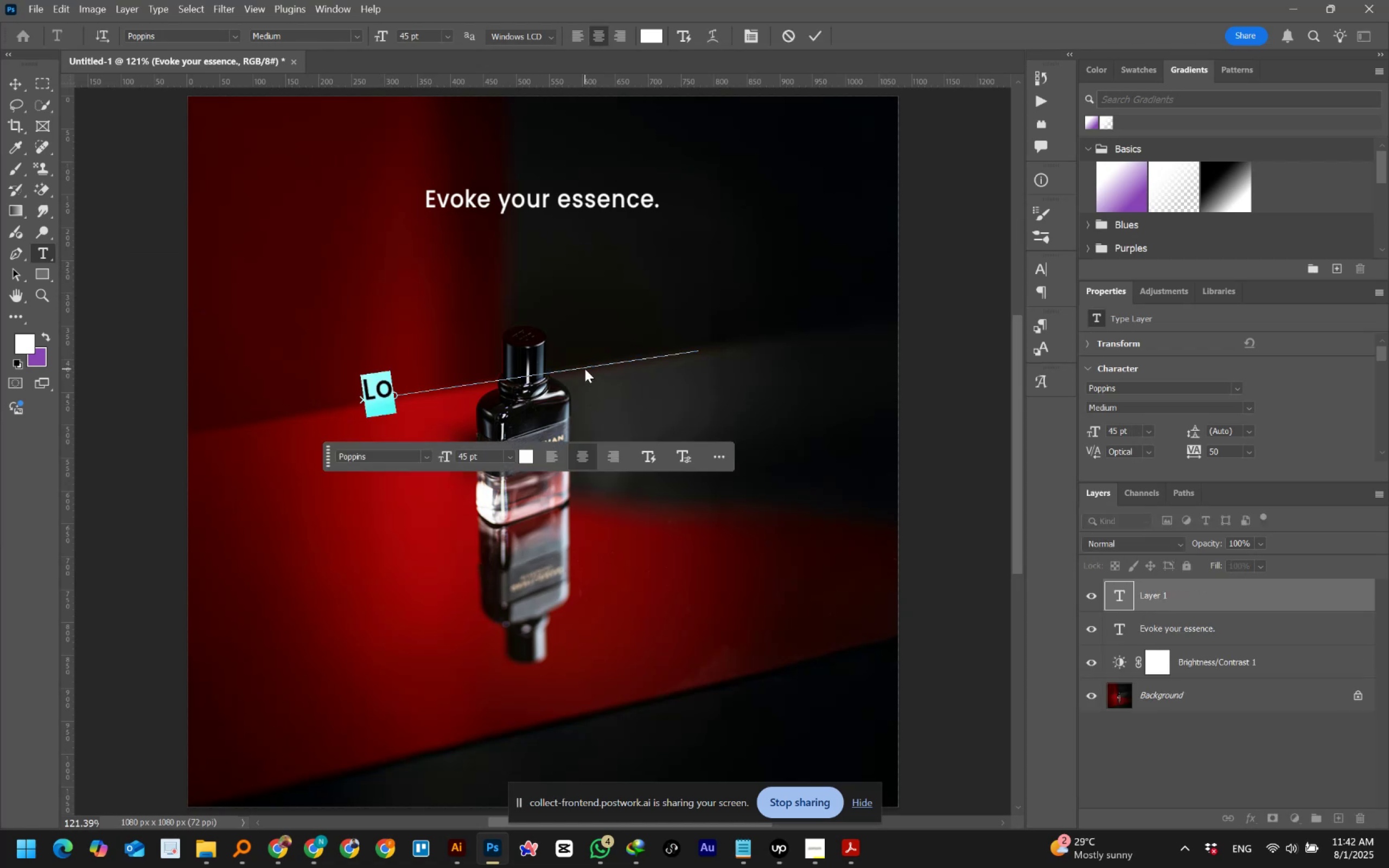 
type(Evoe )
 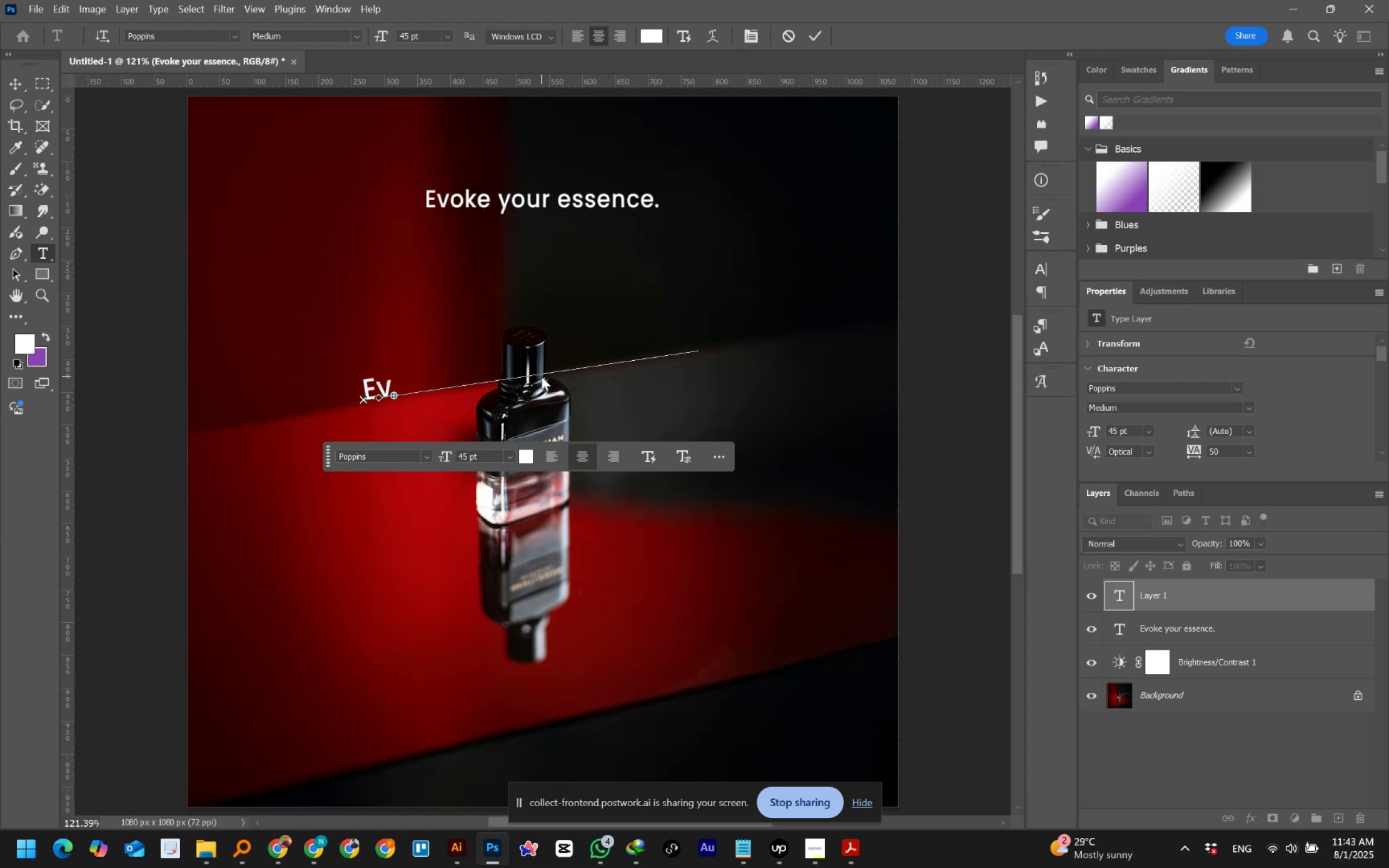 
wait(5.08)
 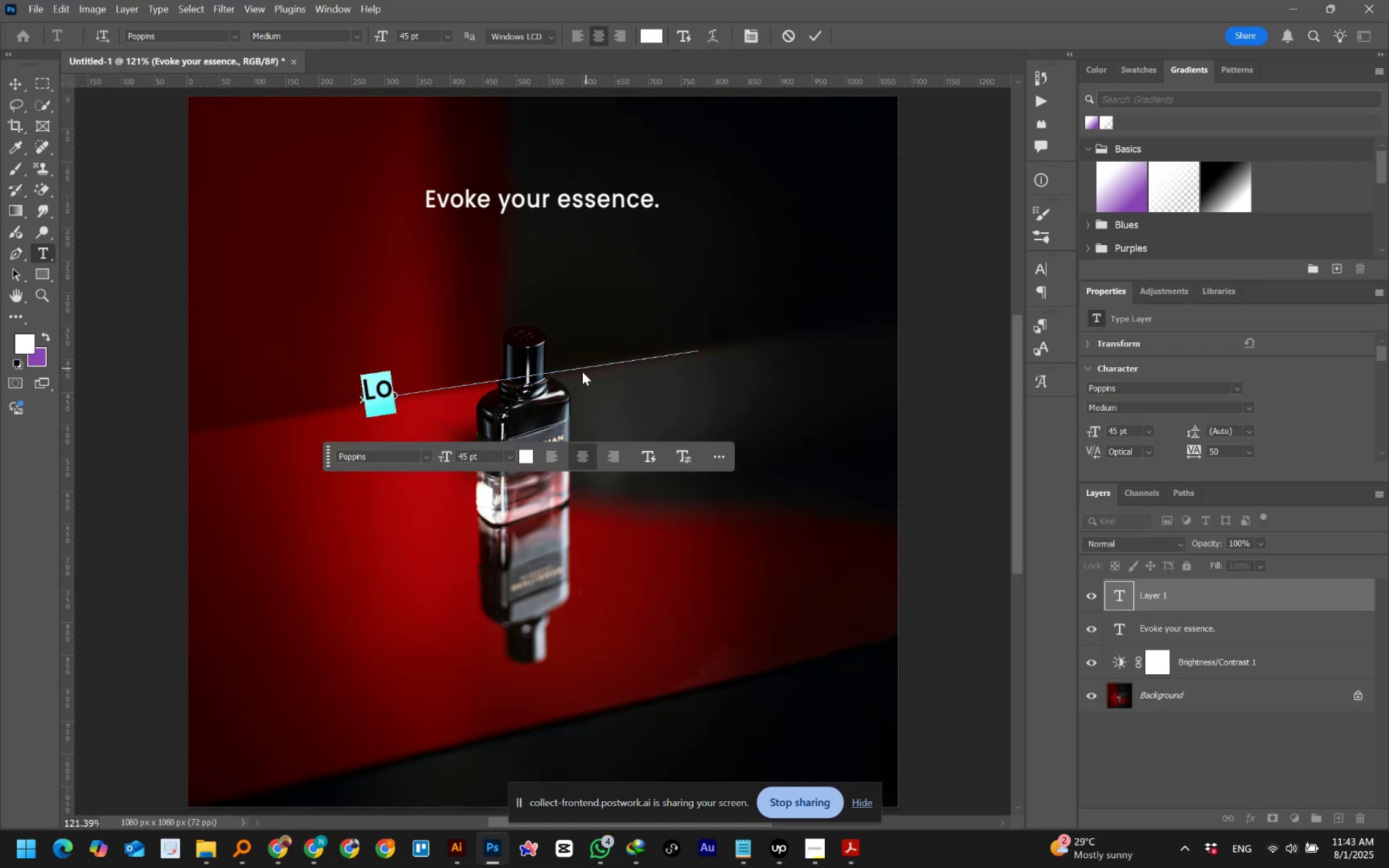 
type(oke)
 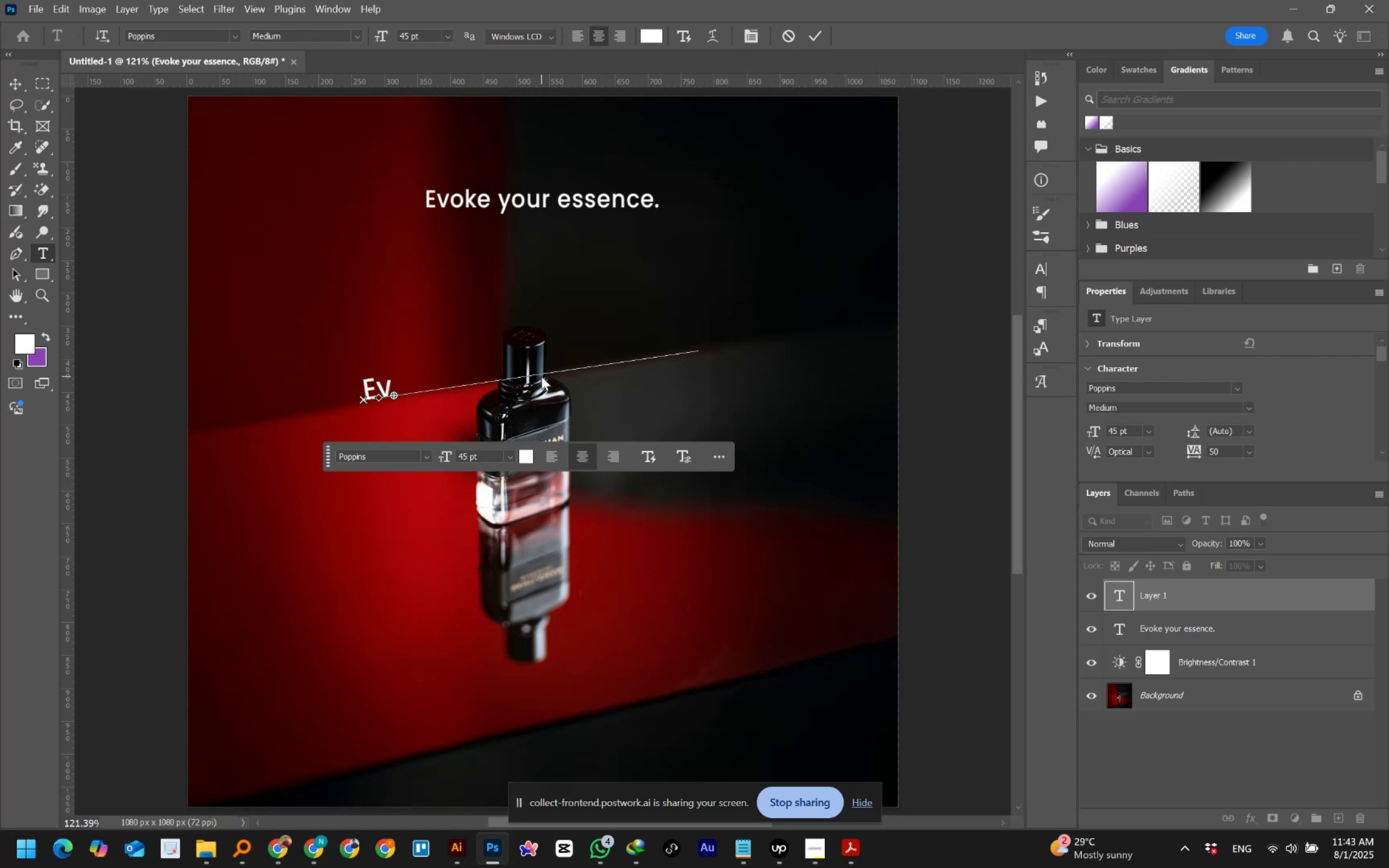 
hold_key(key=AltLeft, duration=0.93)
scroll: coordinate [401, 336], scroll_direction: up, amount: 5.0
 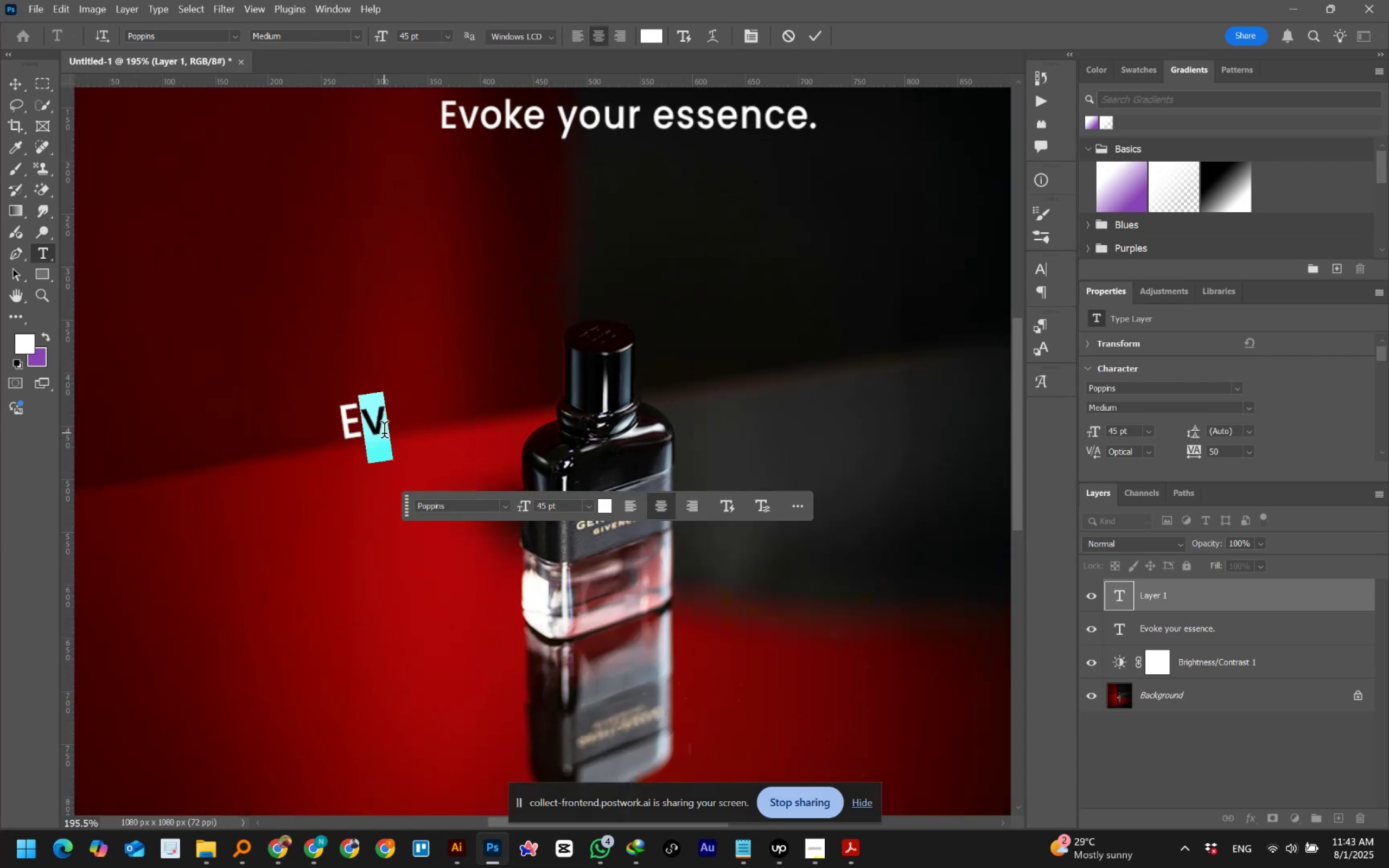 
left_click([366, 419])
 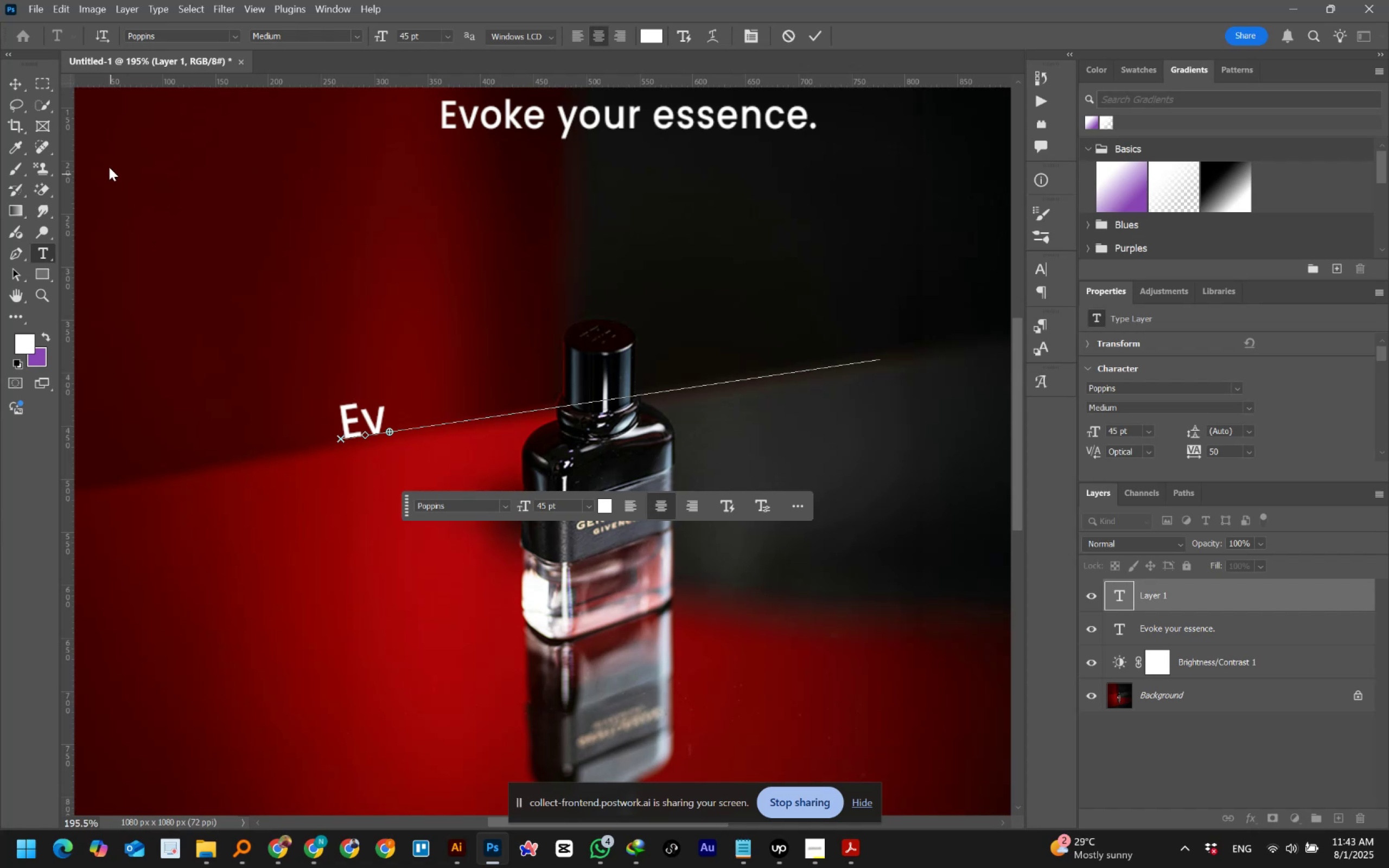 
left_click([12, 85])
 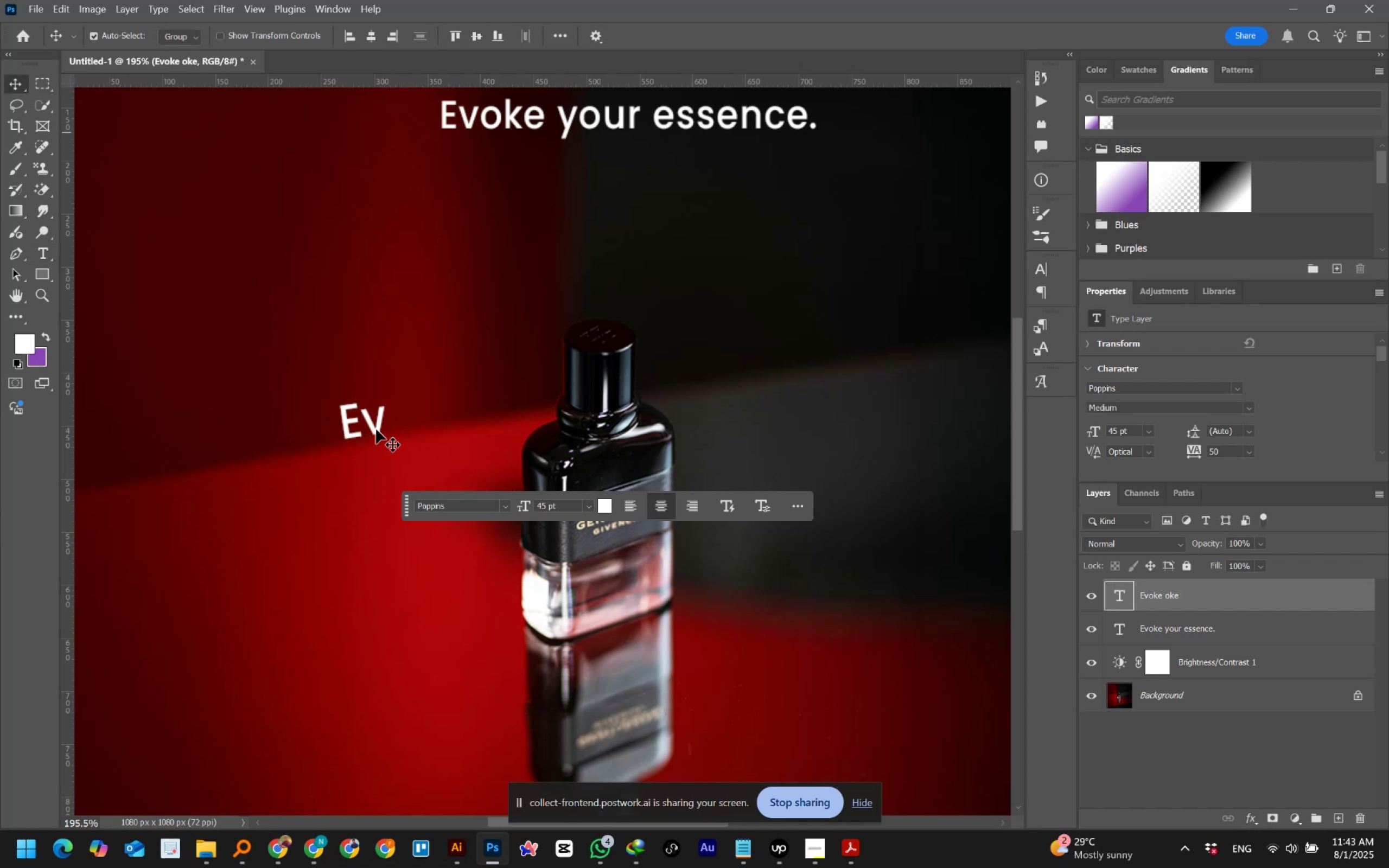 
left_click([371, 420])
 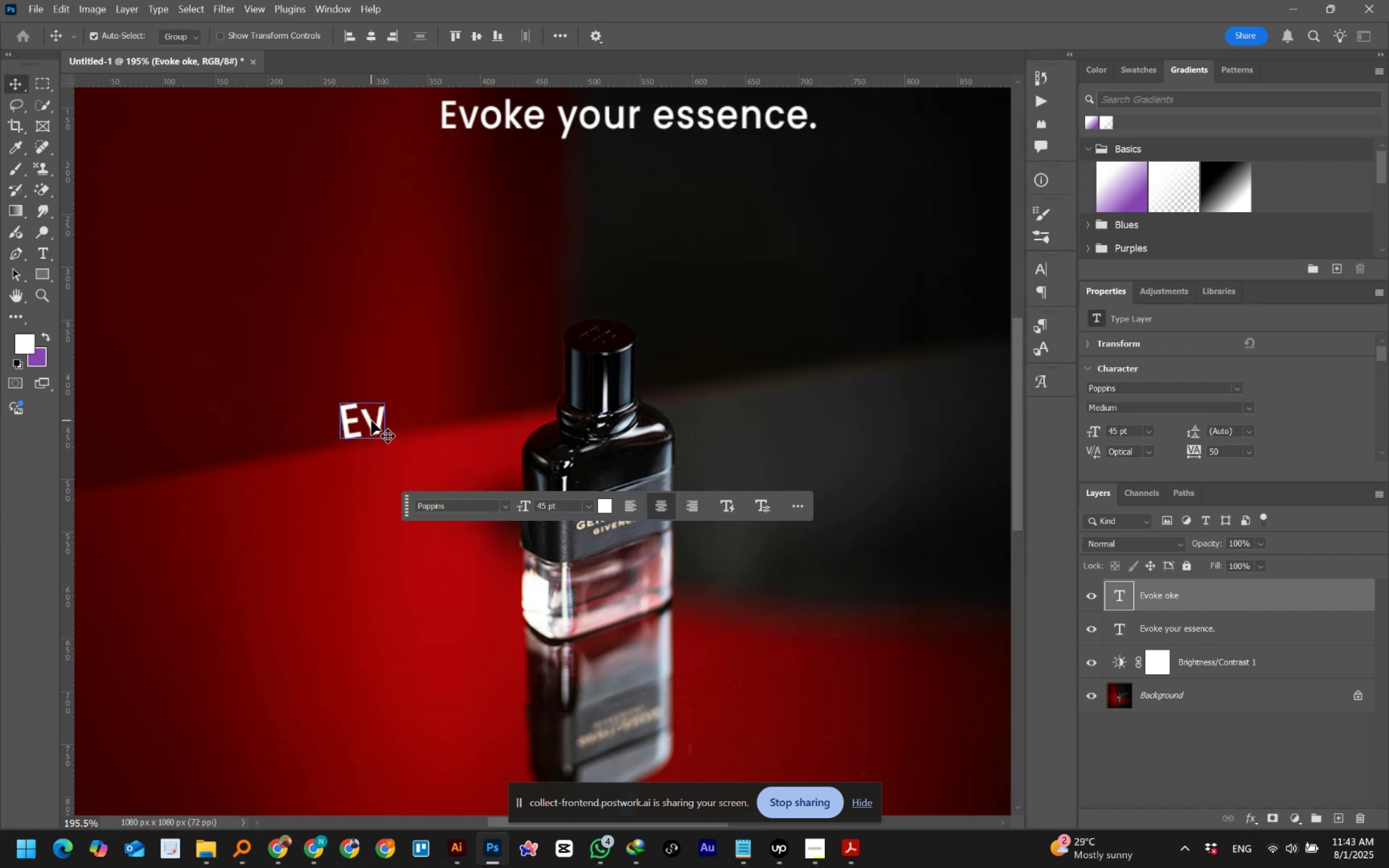 
double_click([371, 420])
 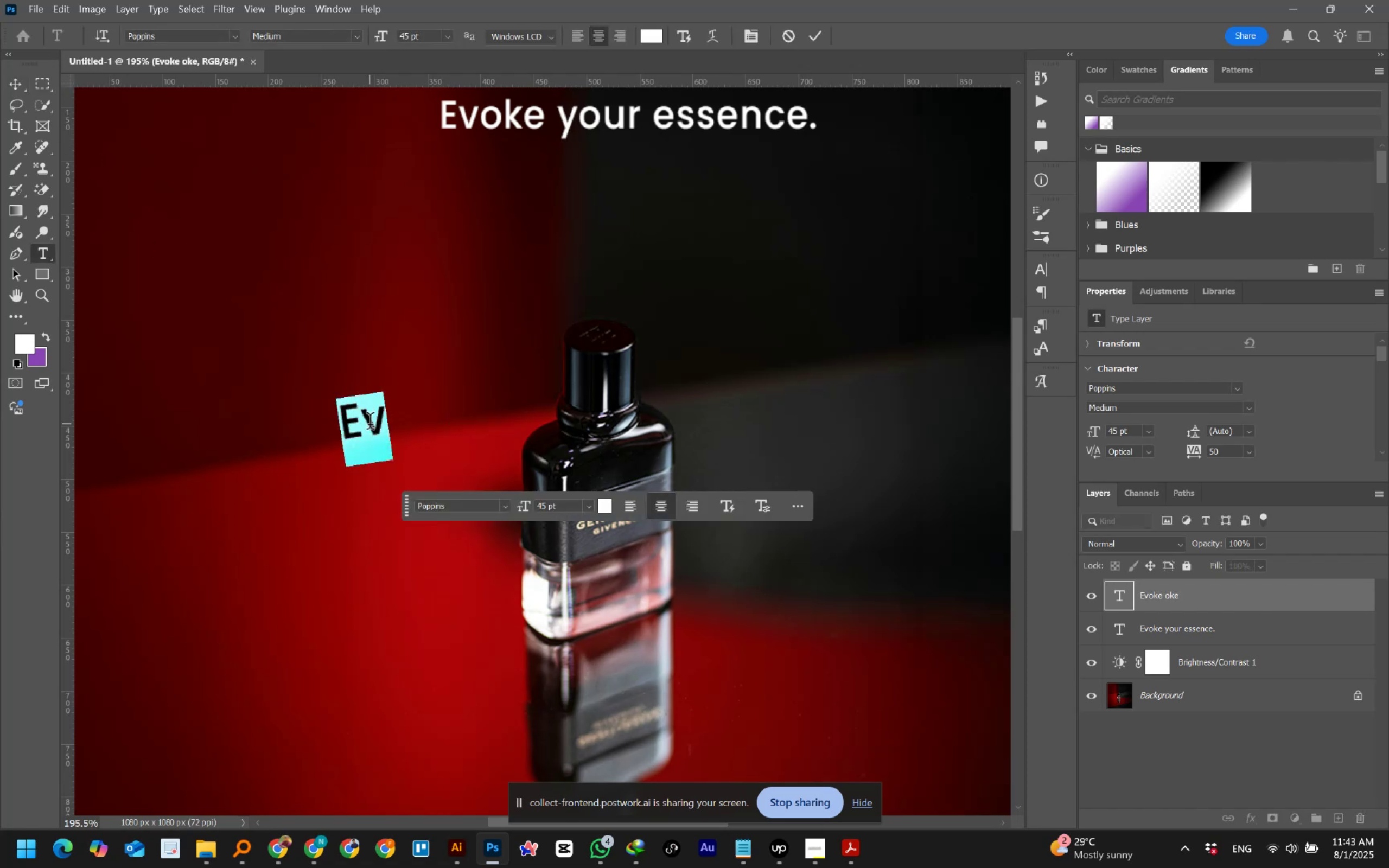 
left_click([370, 424])
 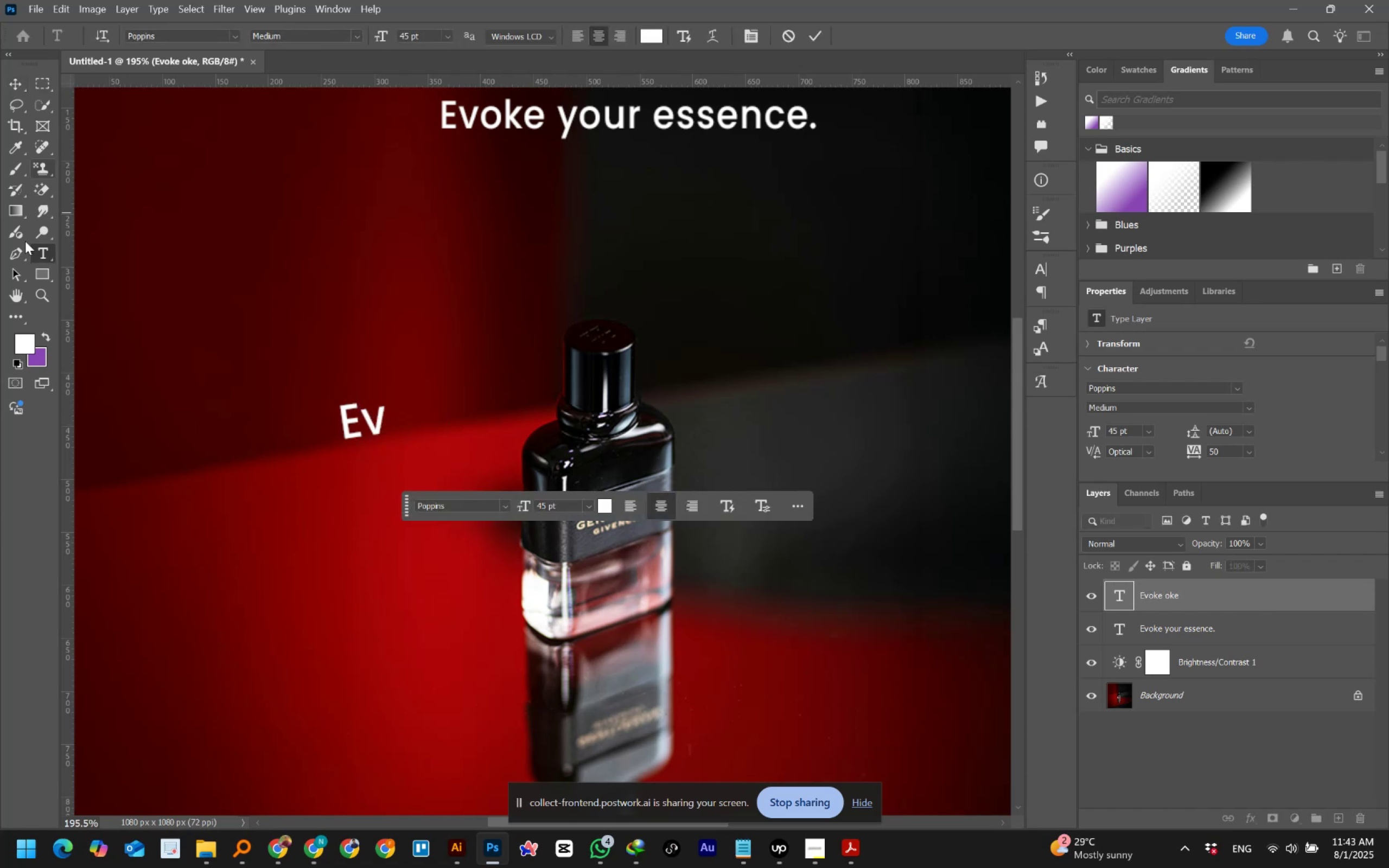 
left_click([17, 254])
 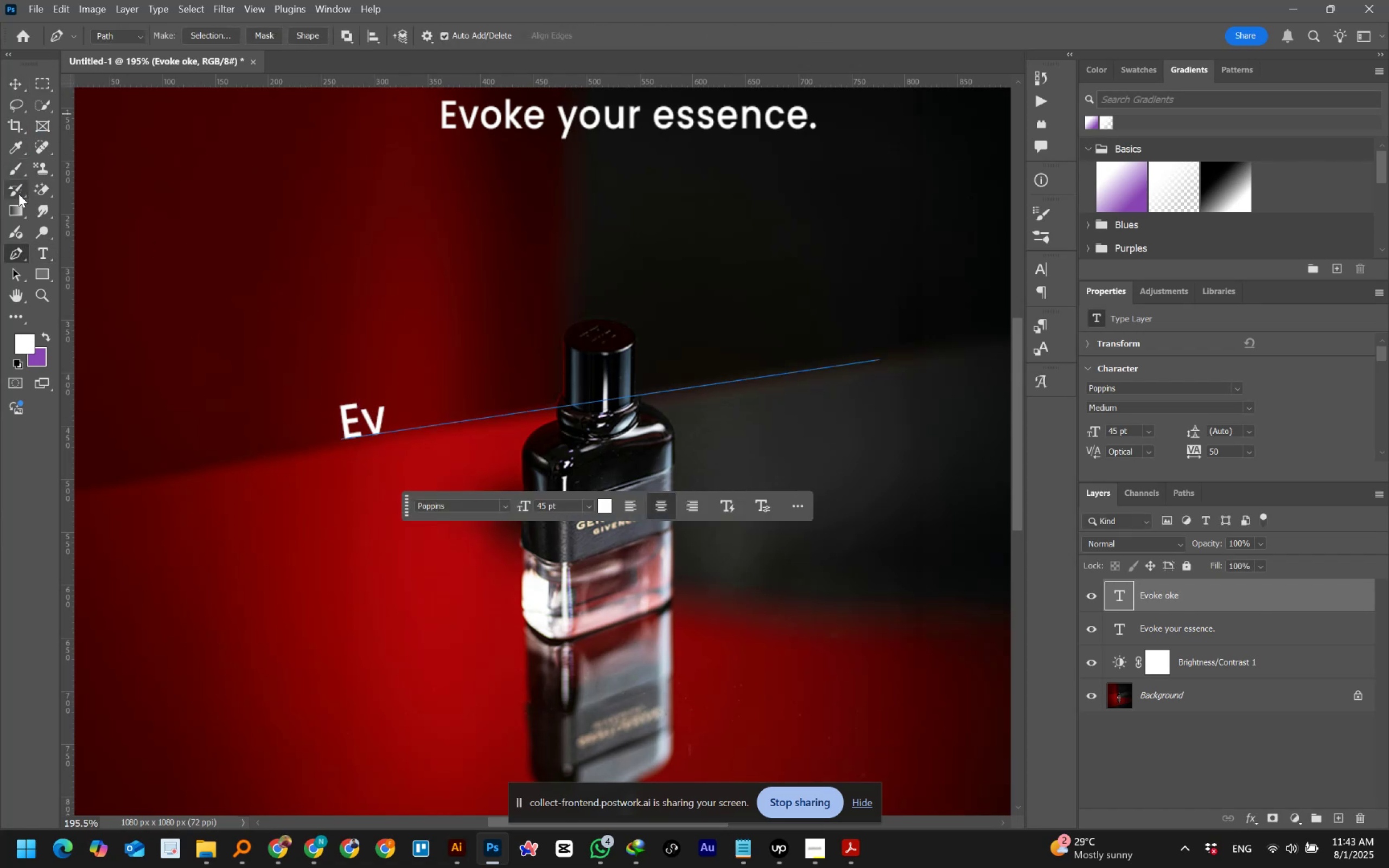 
left_click([40, 249])
 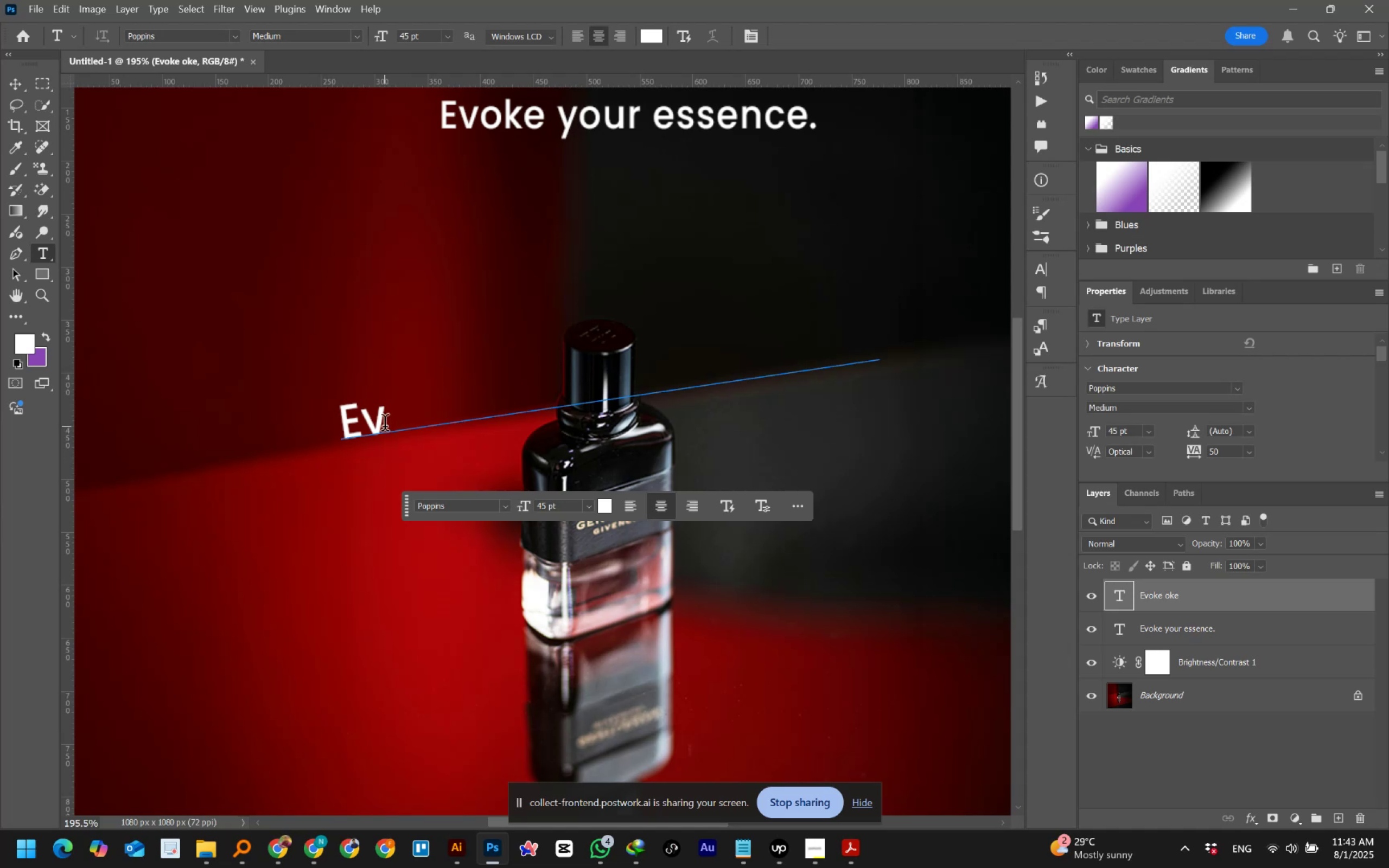 
left_click([381, 419])
 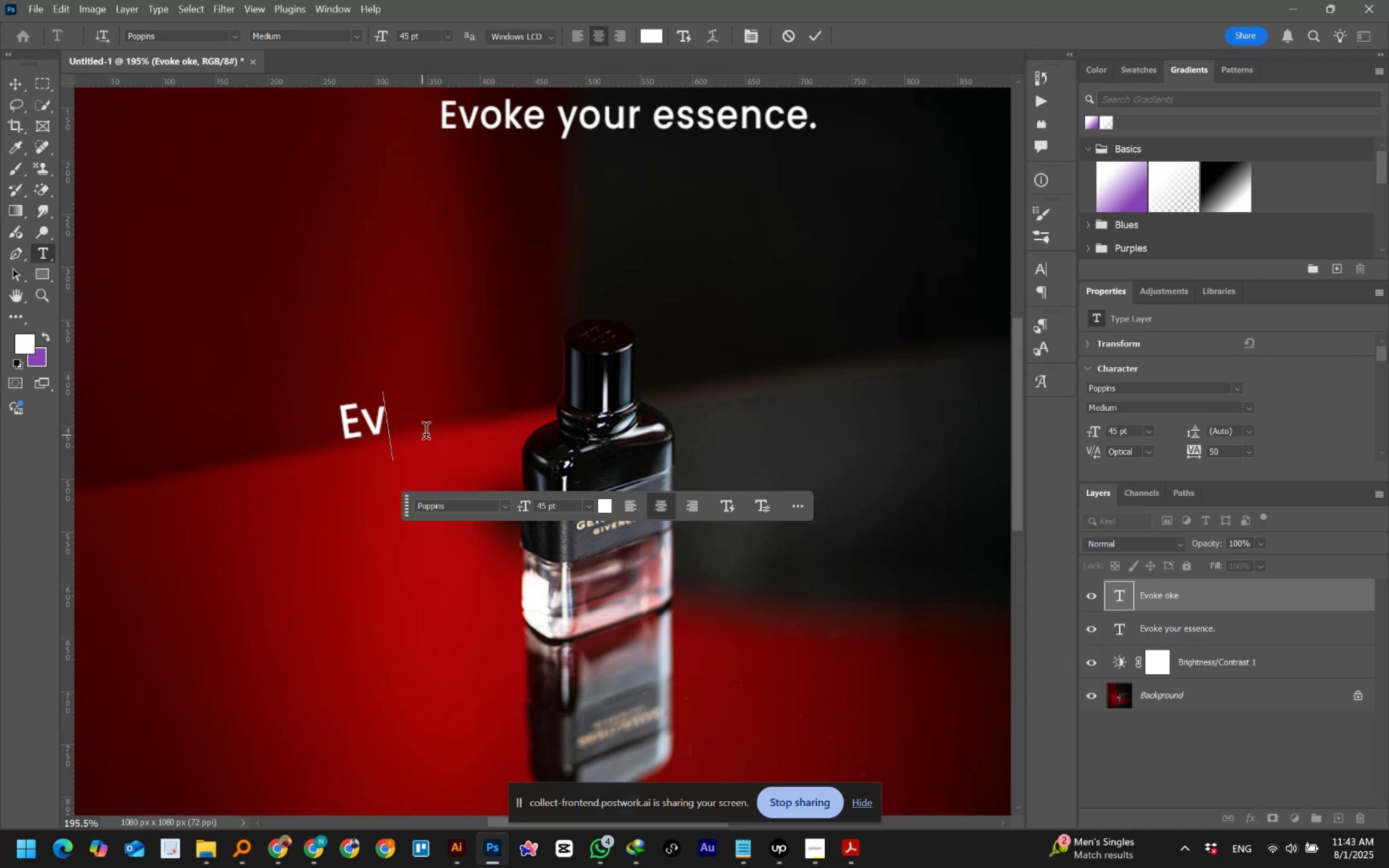 
left_click([369, 424])
 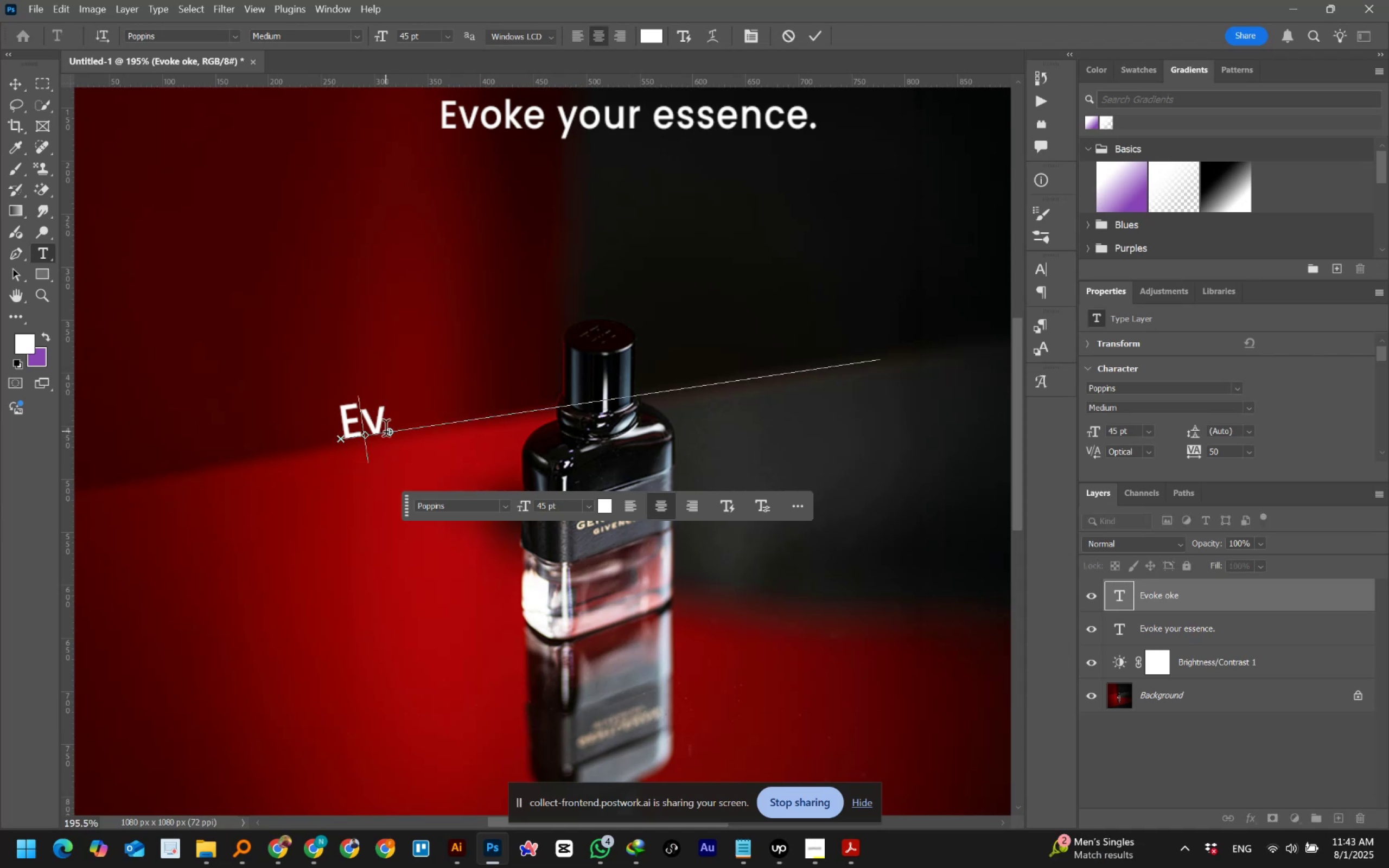 
hold_key(key=AltLeft, duration=1.12)
 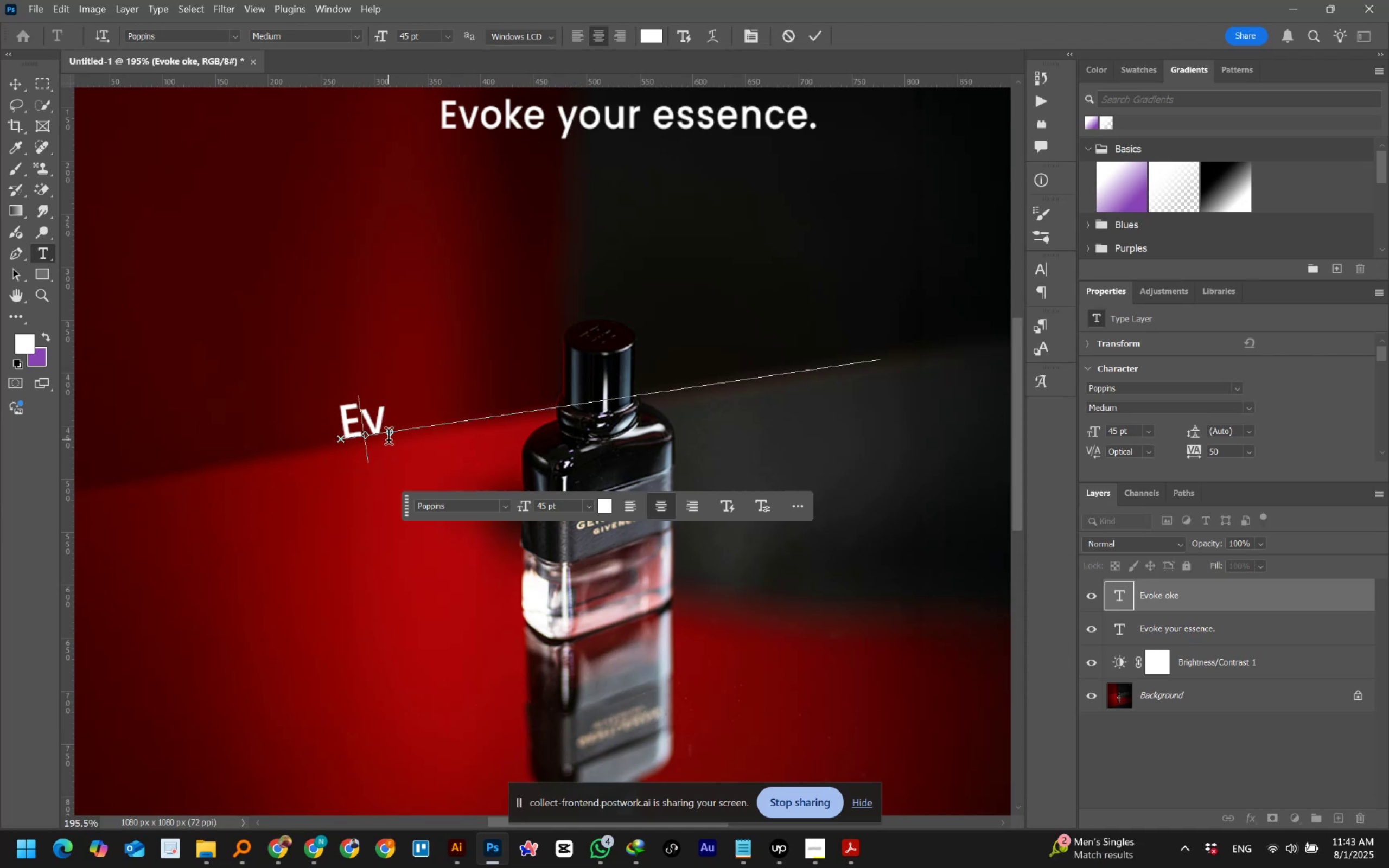 
hold_key(key=ControlLeft, duration=1.53)
 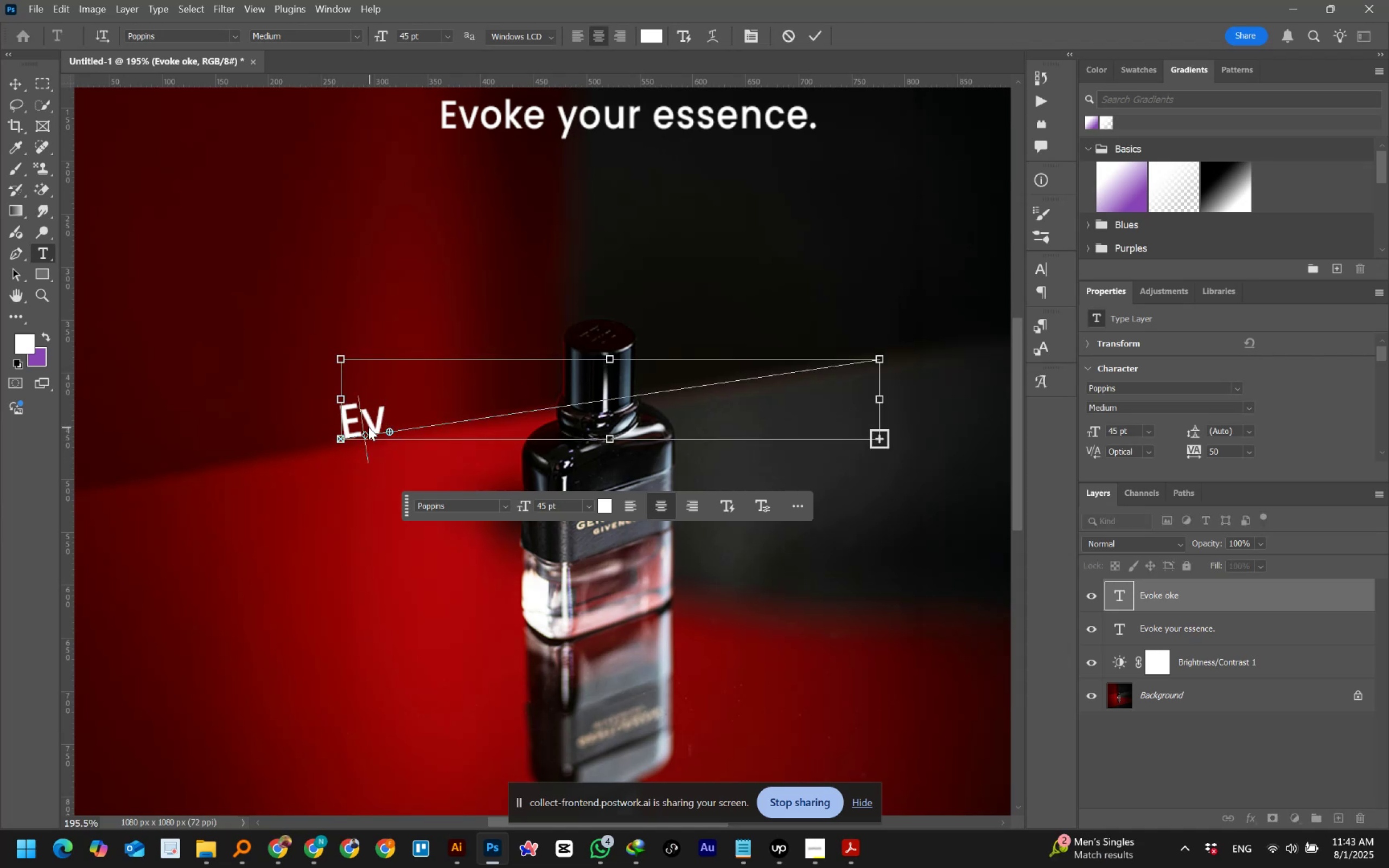 
hold_key(key=ControlLeft, duration=1.37)
 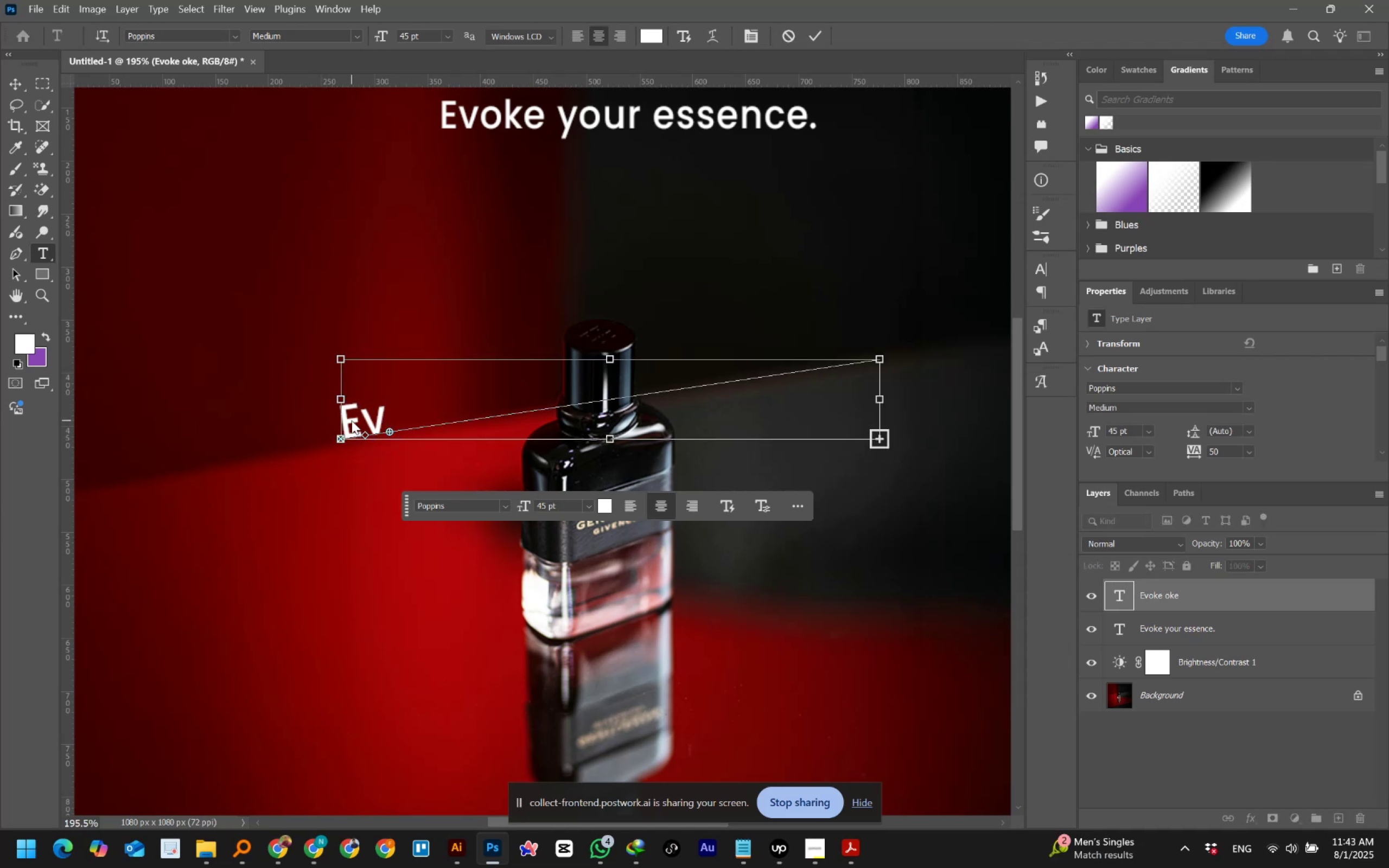 
hold_key(key=ShiftLeft, duration=1.23)
 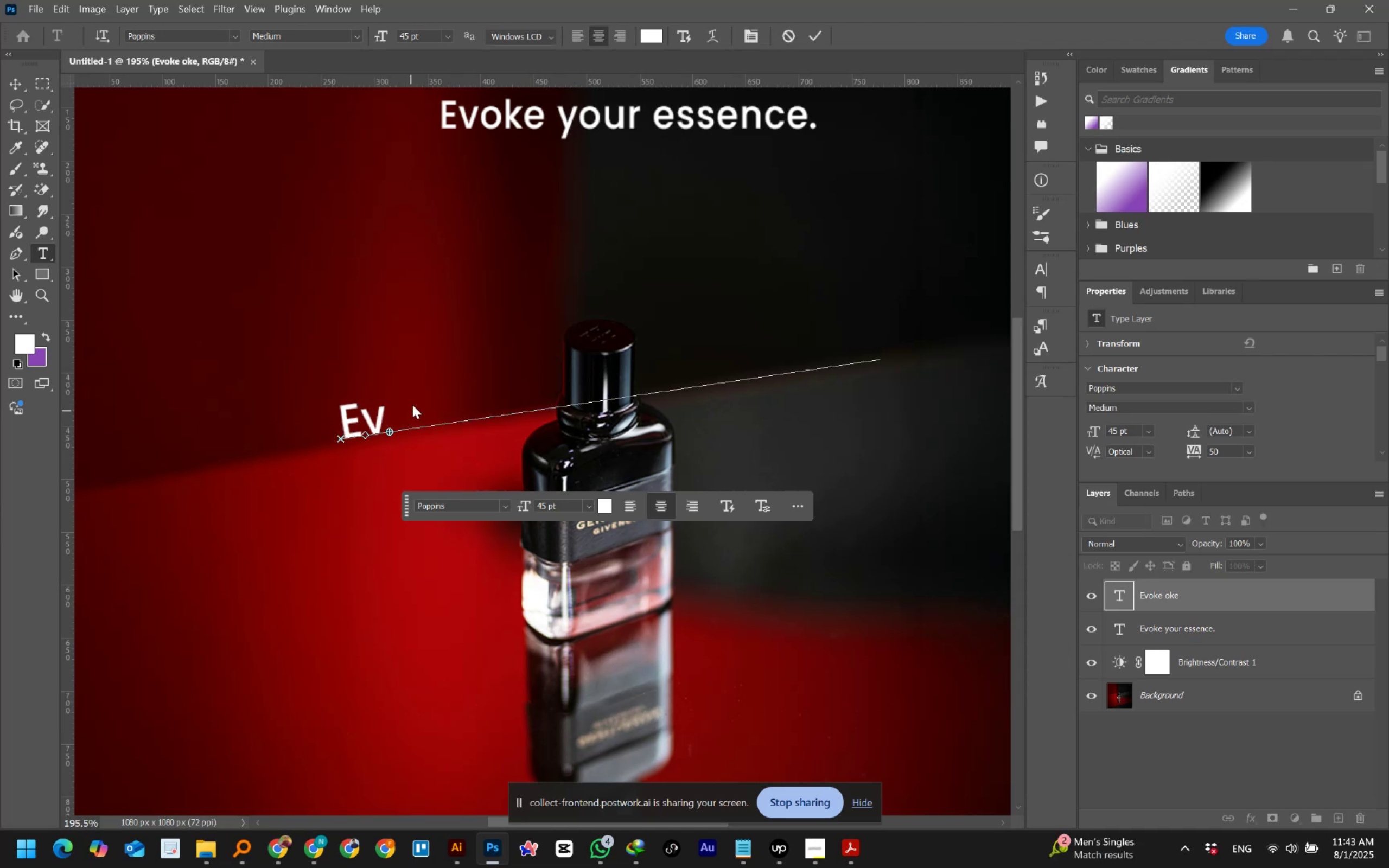 
key(Control+A)
 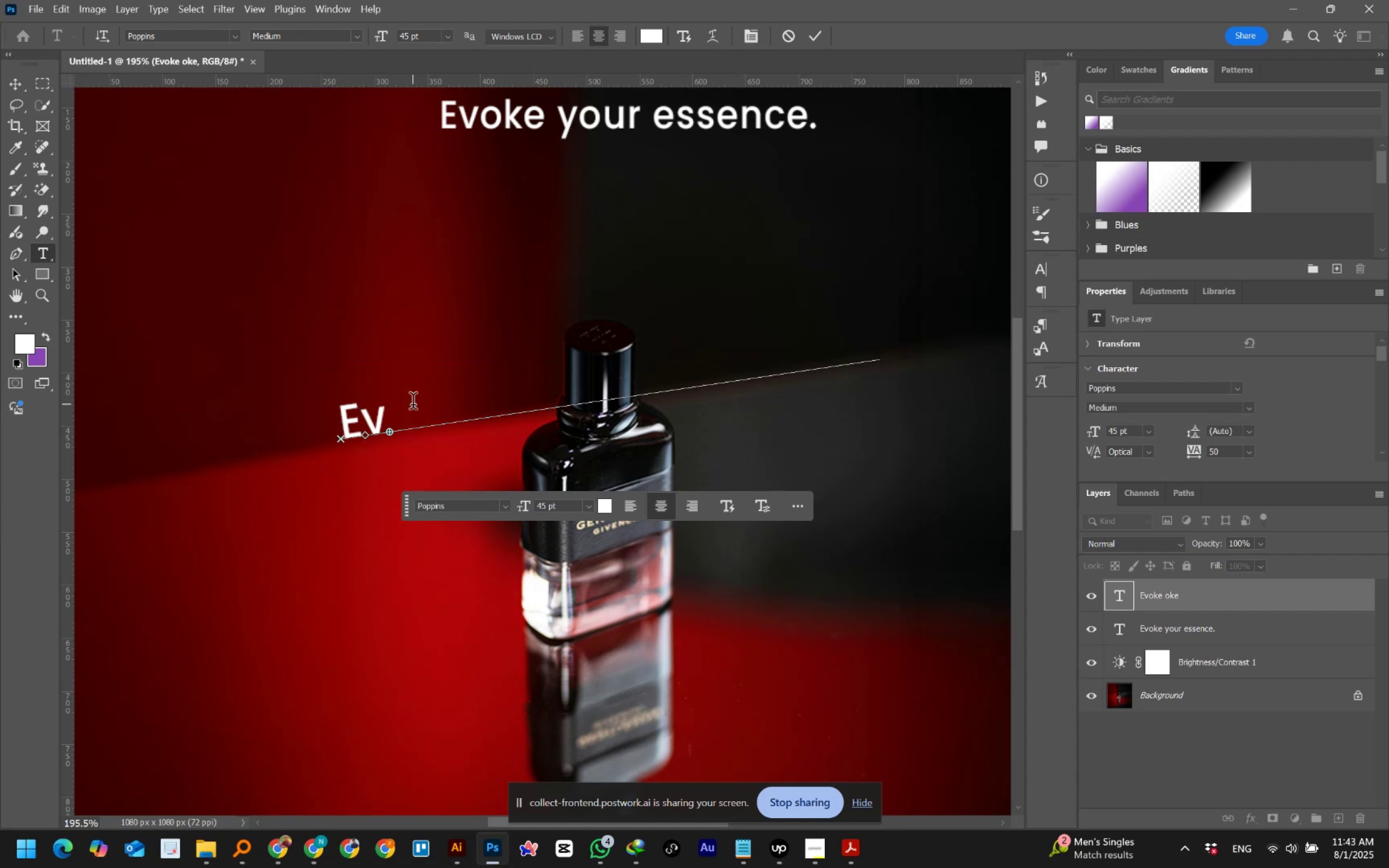 
key(Control+A)
 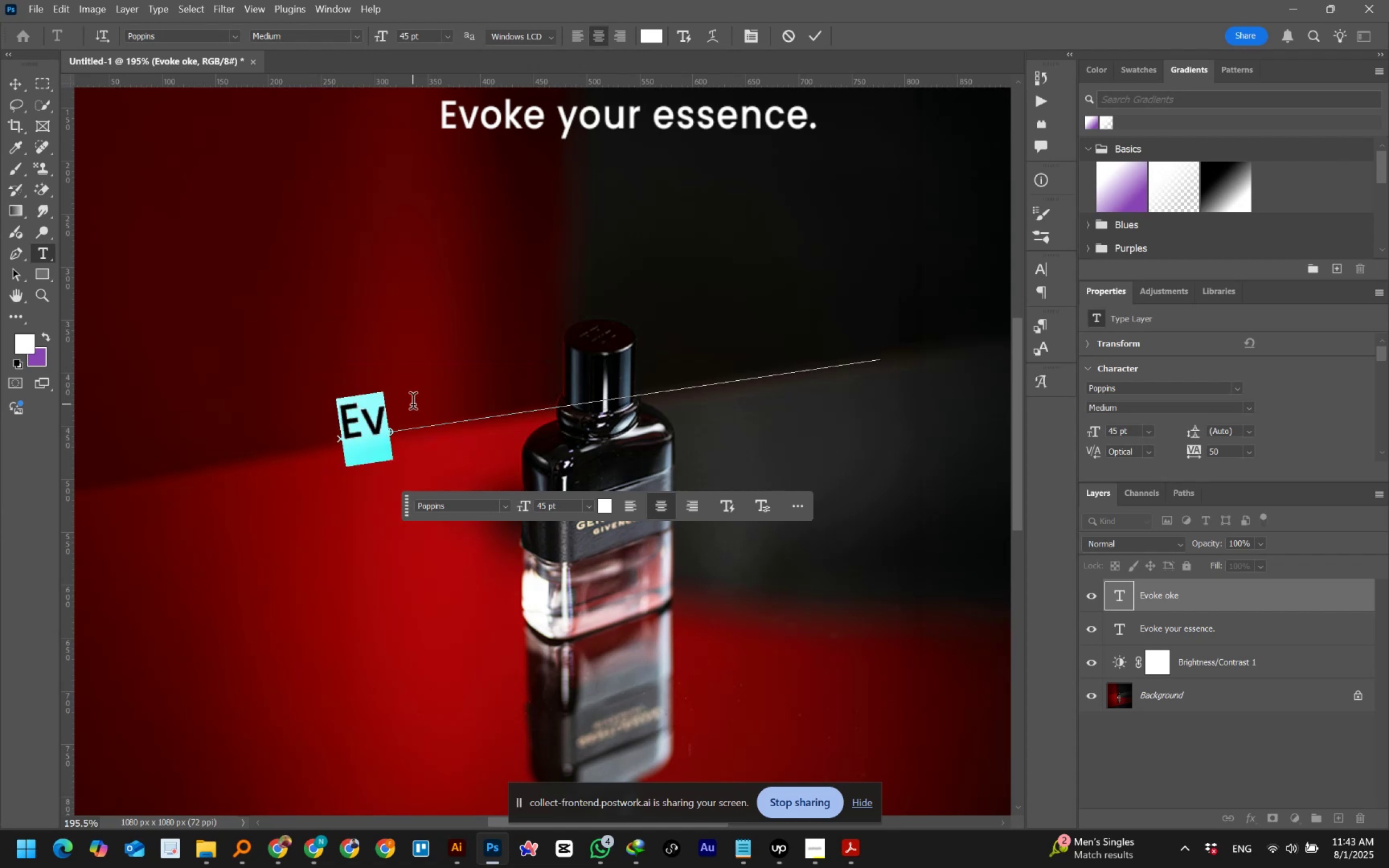 
type(Evoke your essence)
 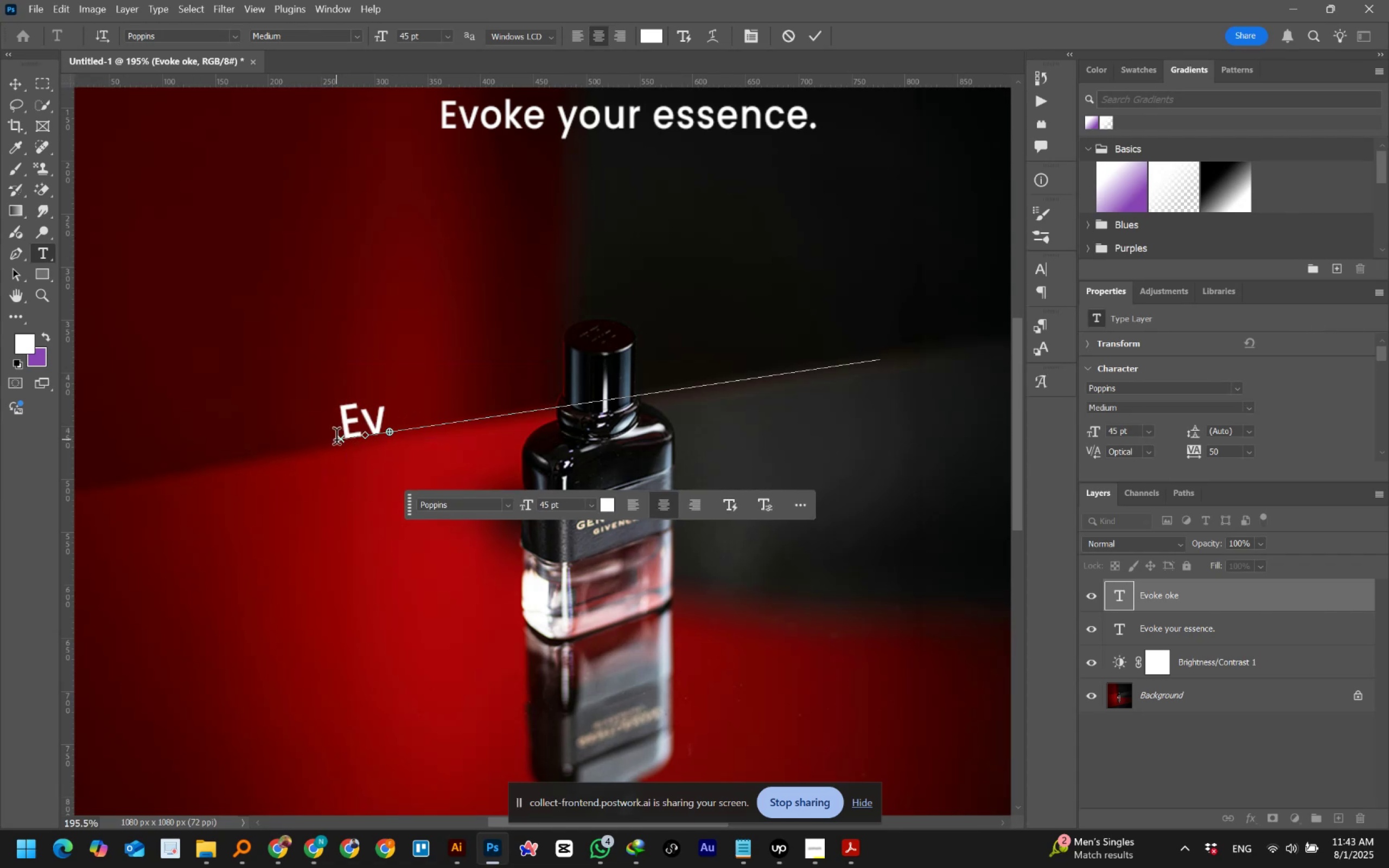 
hold_key(key=ControlLeft, duration=1.5)
 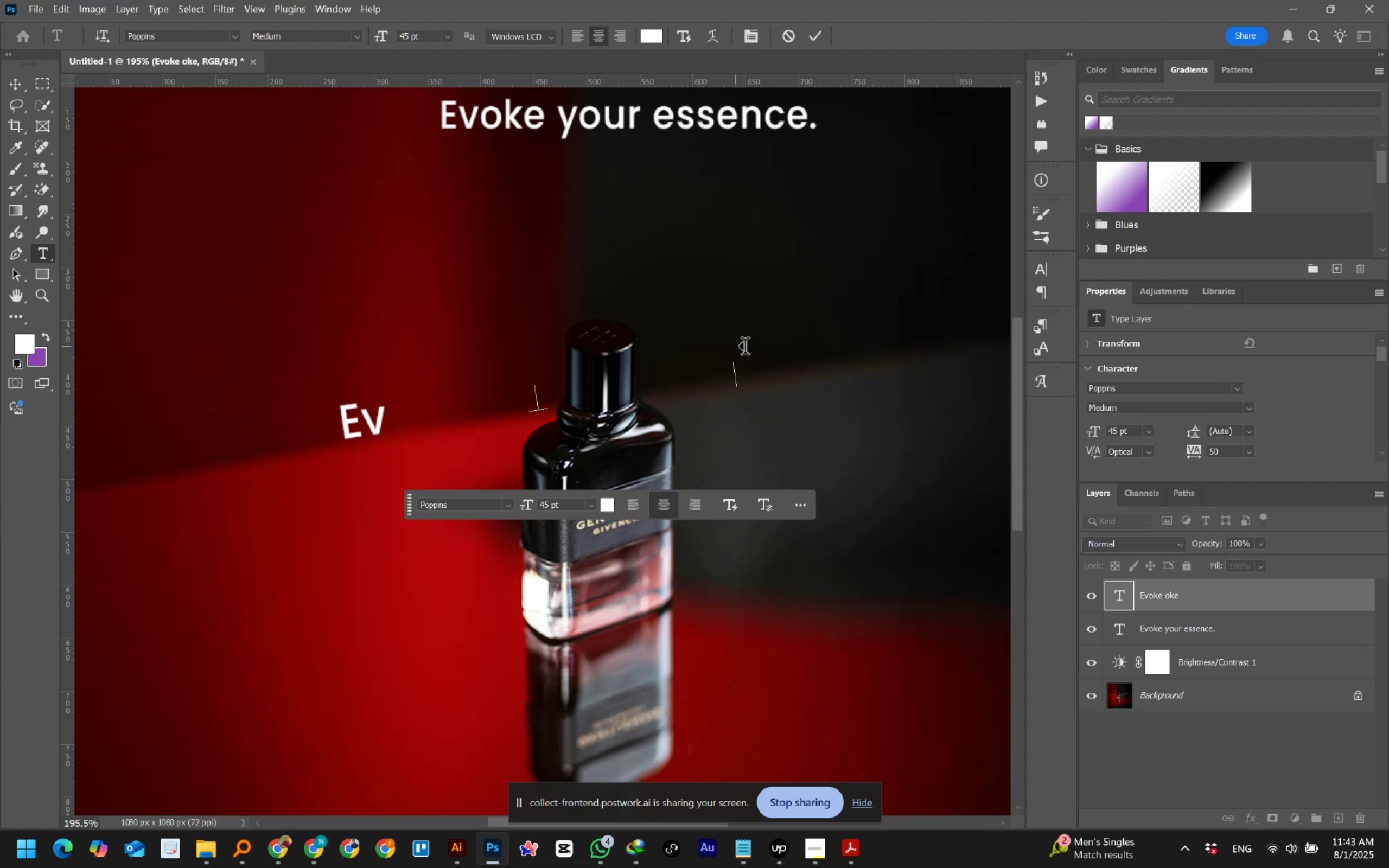 
hold_key(key=ControlLeft, duration=1.51)
 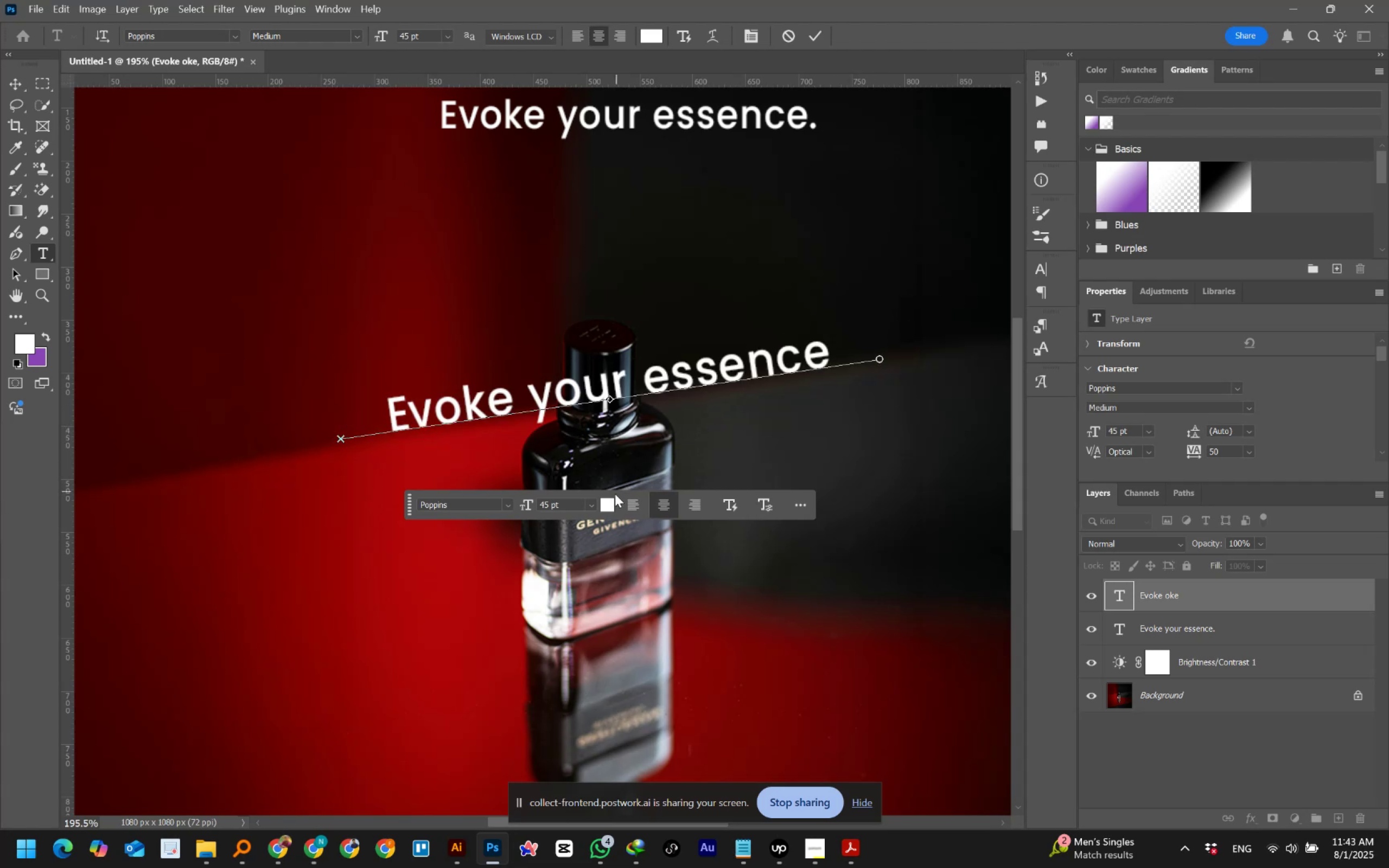 
hold_key(key=AltLeft, duration=1.53)
scroll: coordinate [615, 494], scroll_direction: down, amount: 3.0
 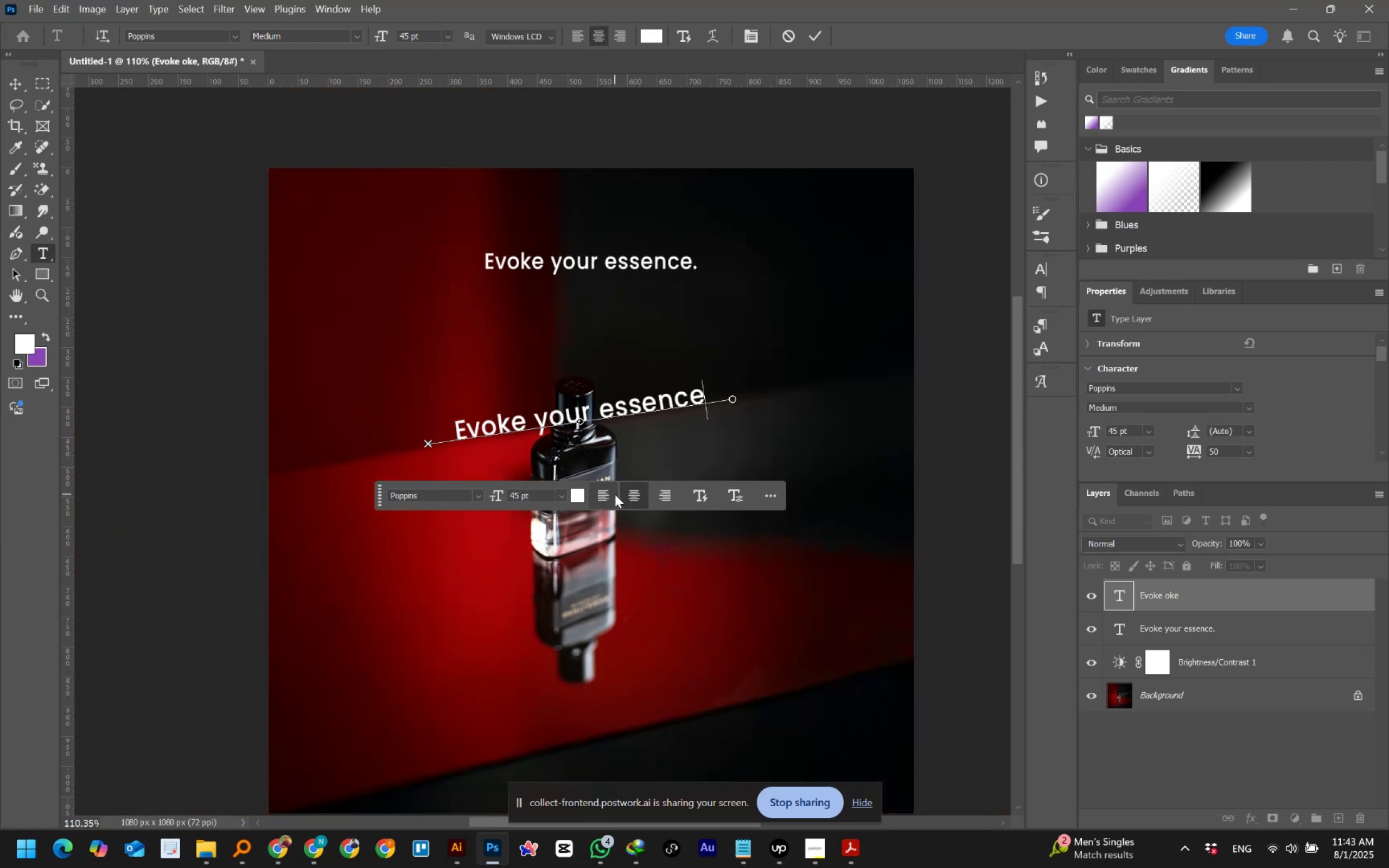 
key(Alt+AltLeft)
 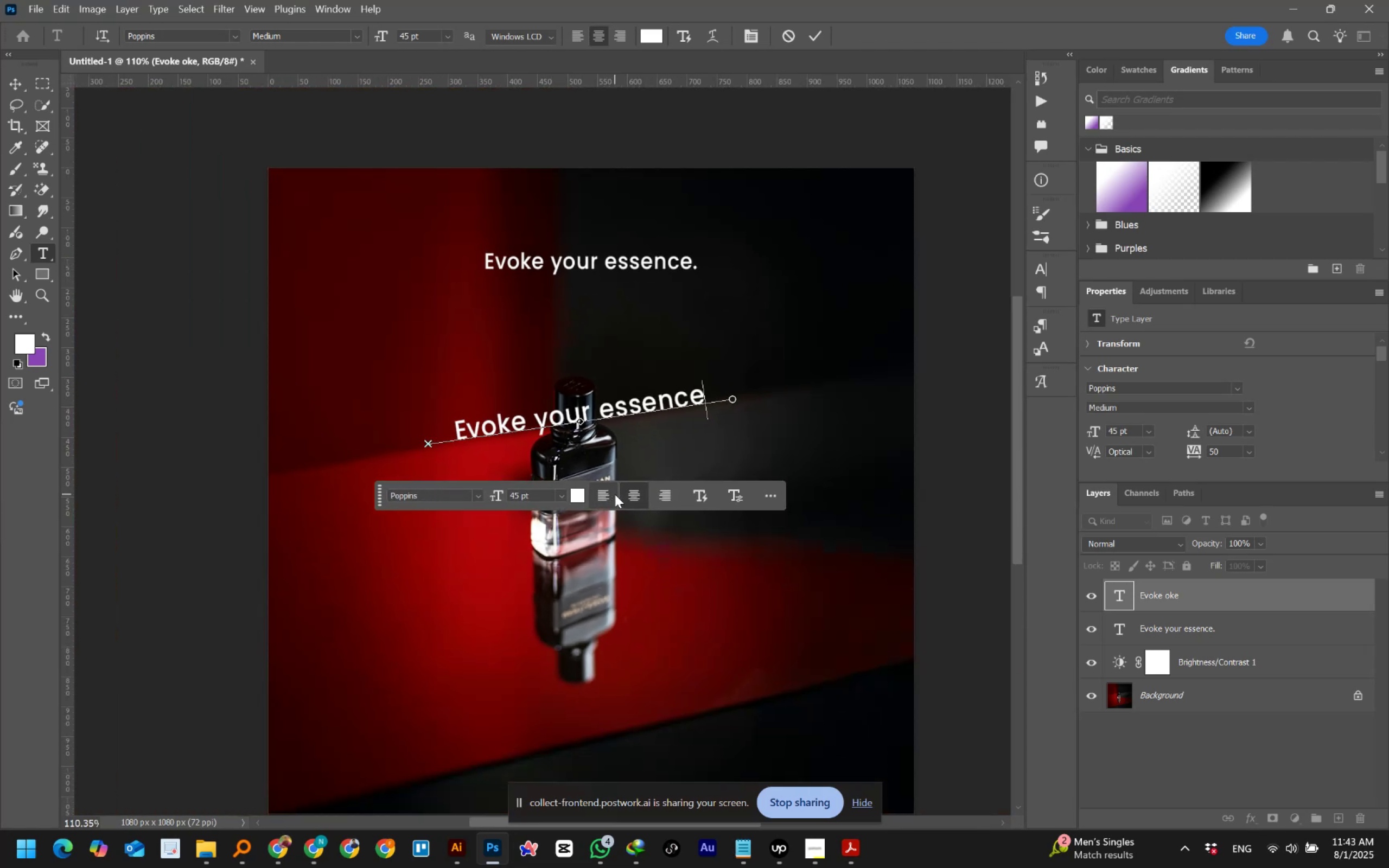 
key(Alt+AltLeft)
 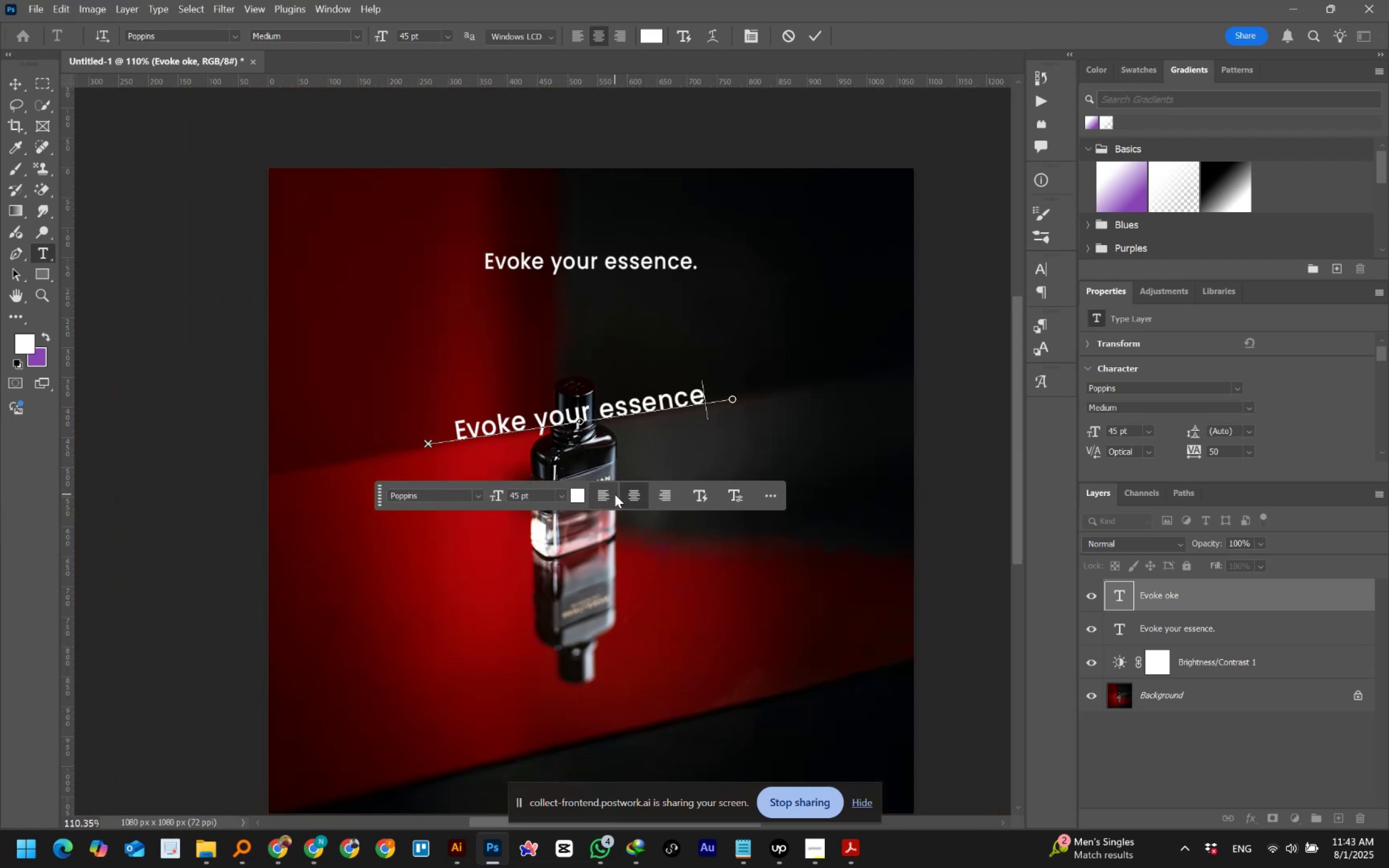 
key(Alt+AltLeft)
 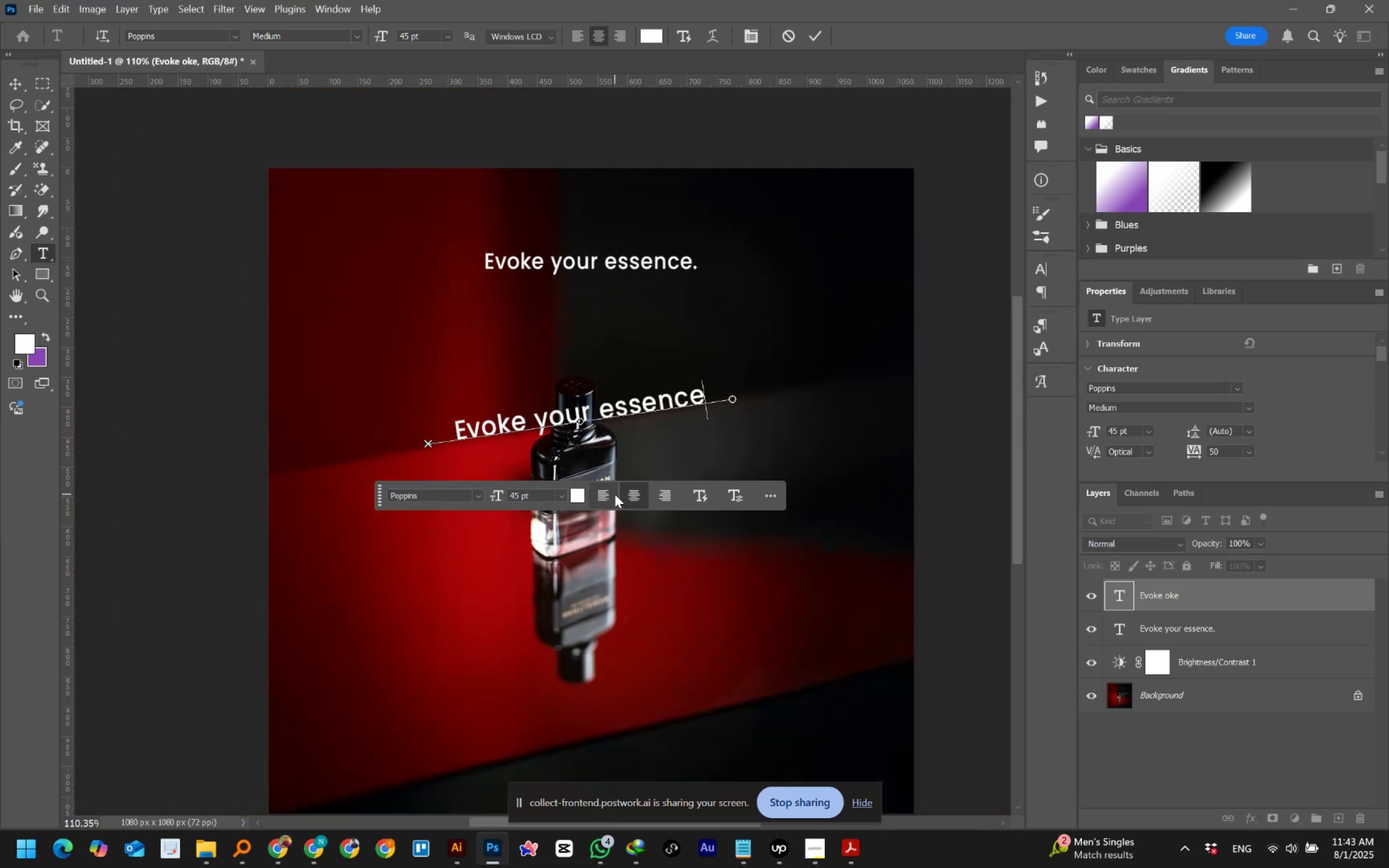 
key(Alt+AltLeft)
 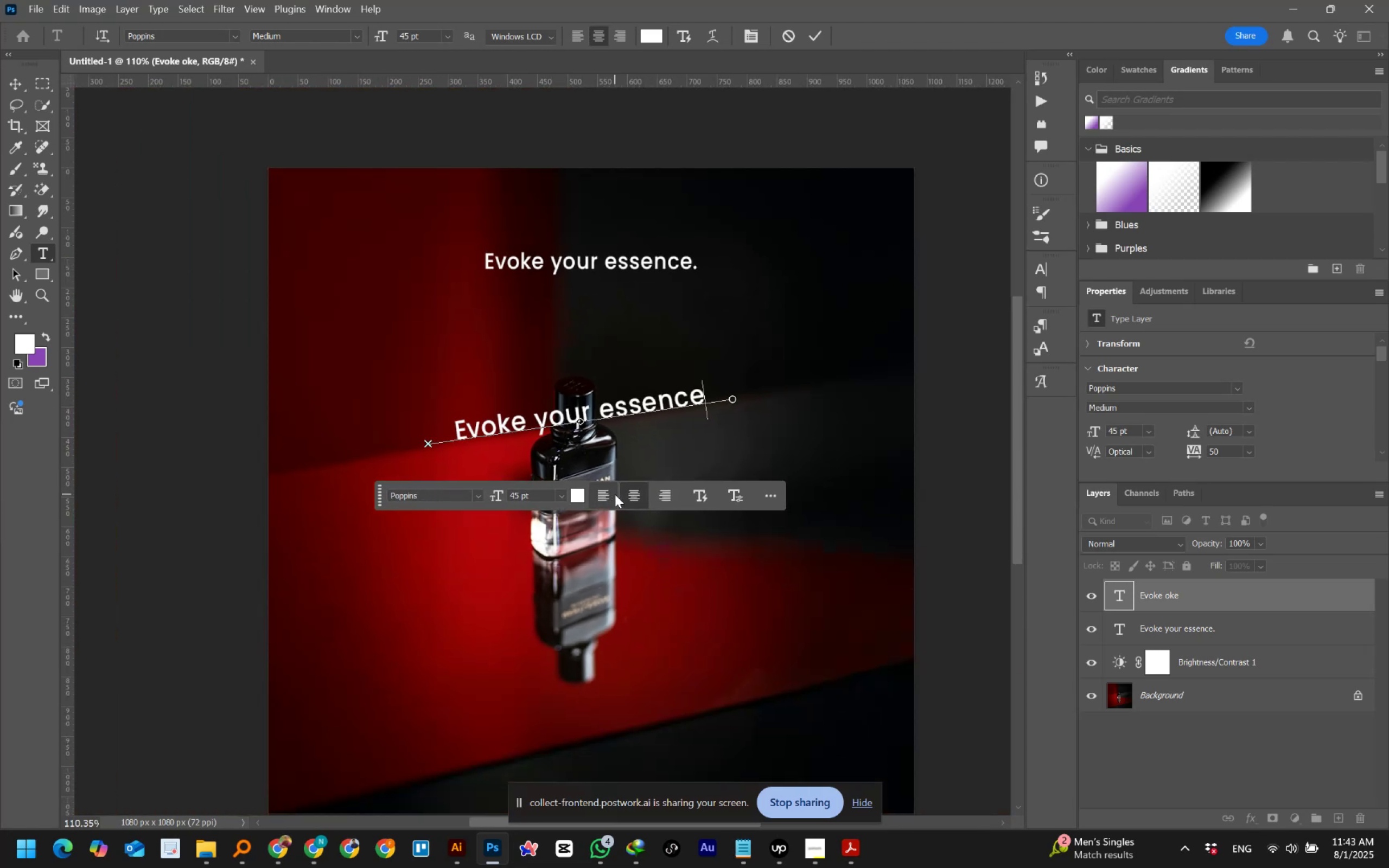 
key(Alt+AltLeft)
 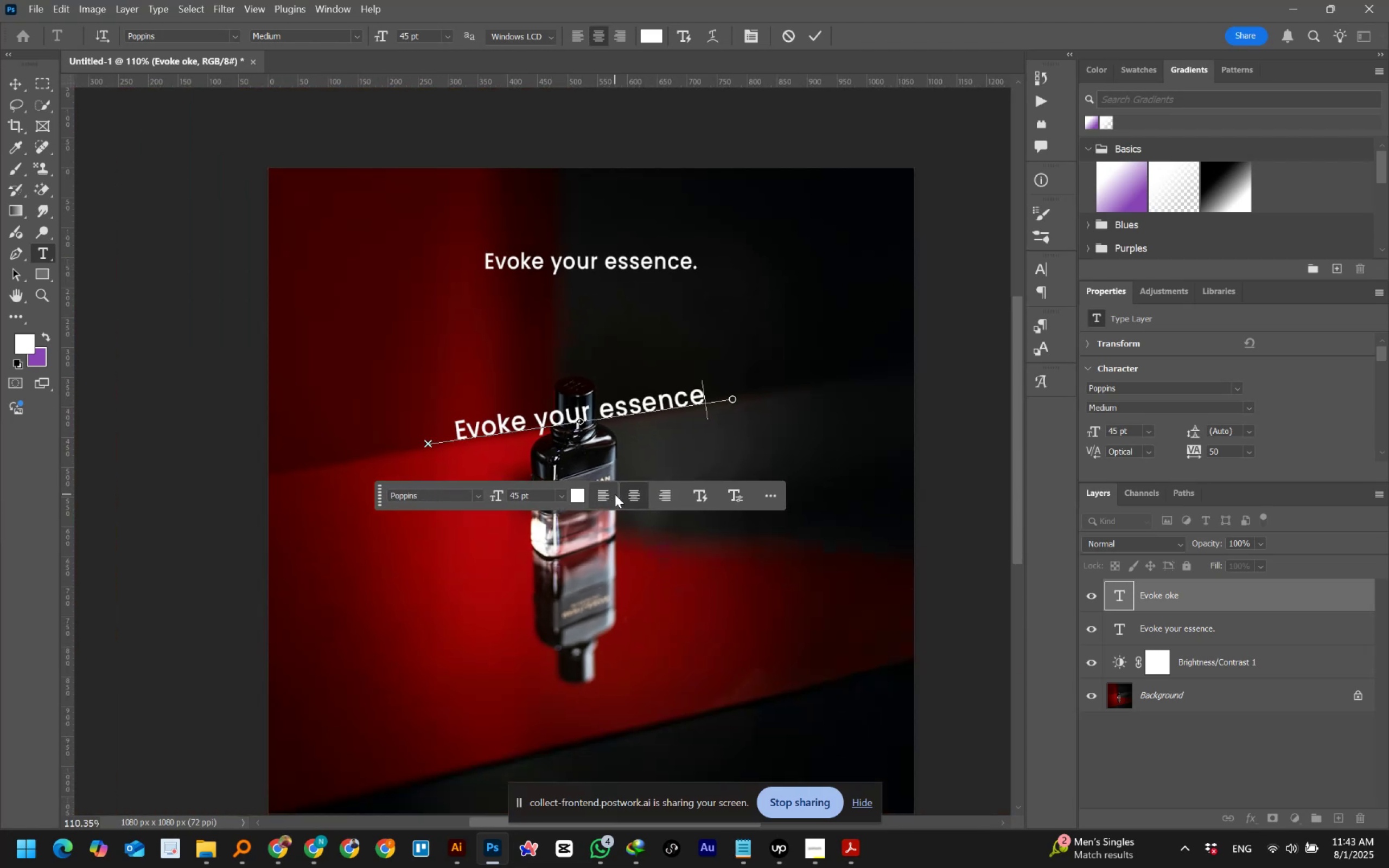 
key(Alt+AltLeft)
 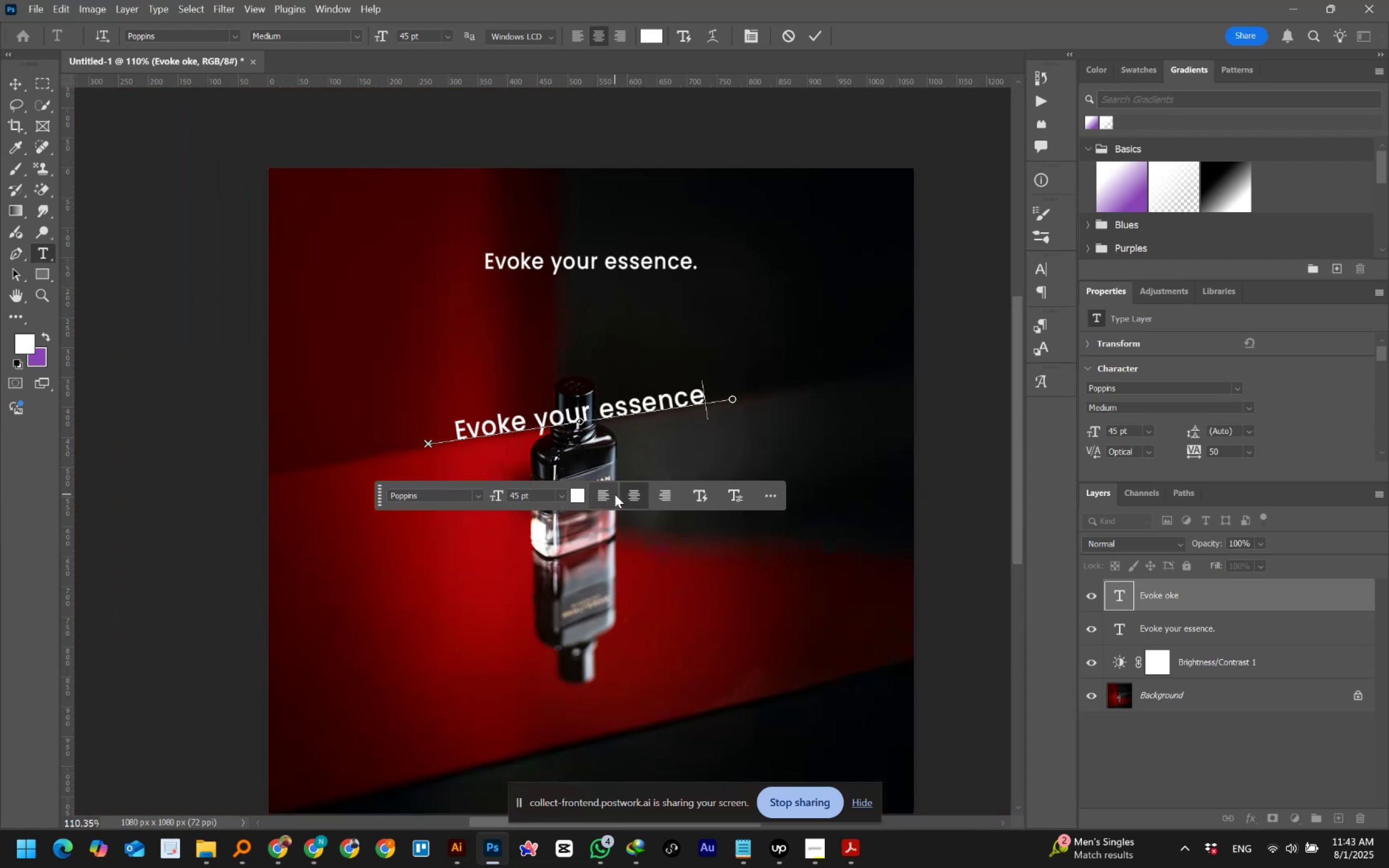 
key(Alt+AltLeft)
 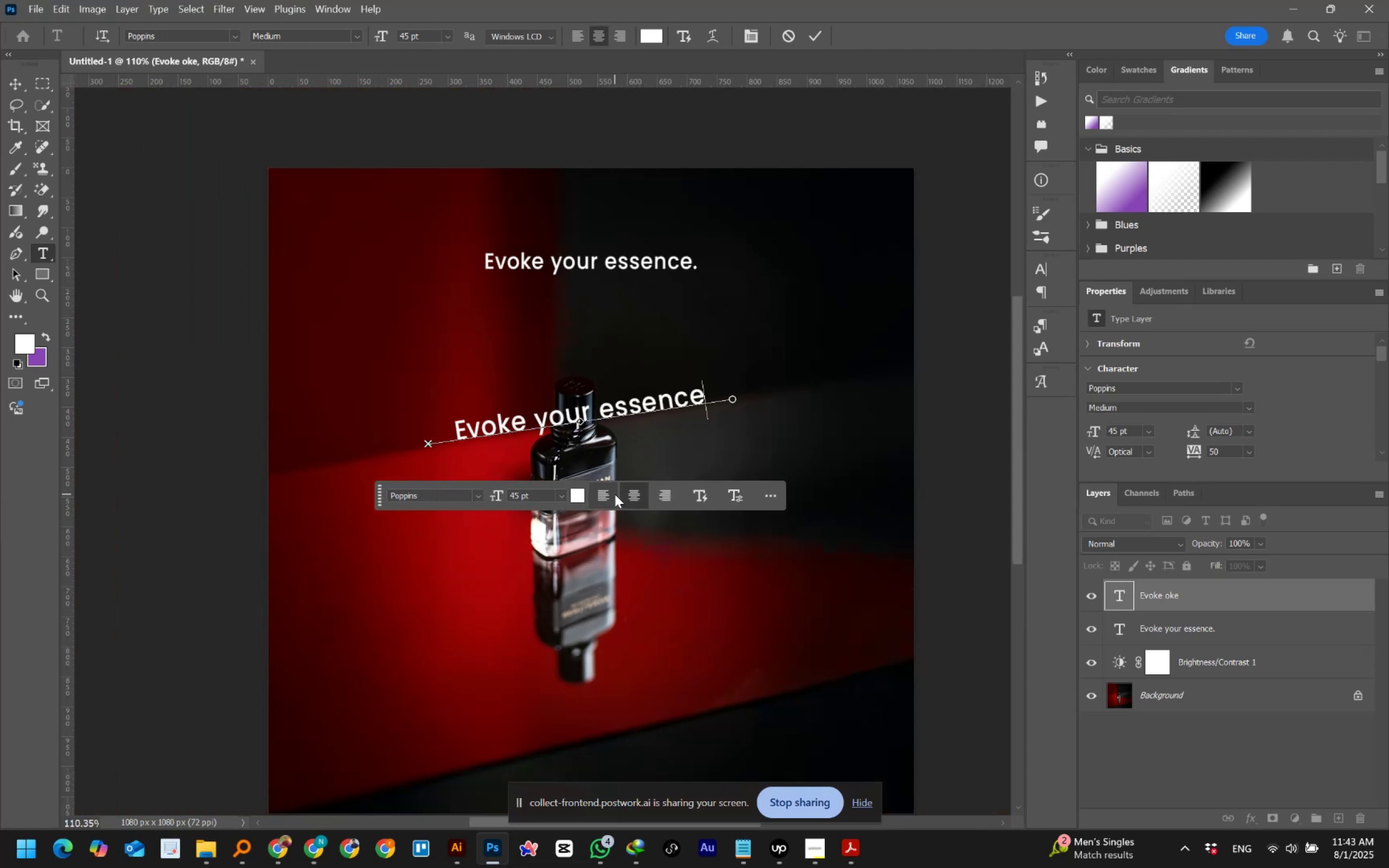 
key(Alt+AltLeft)
 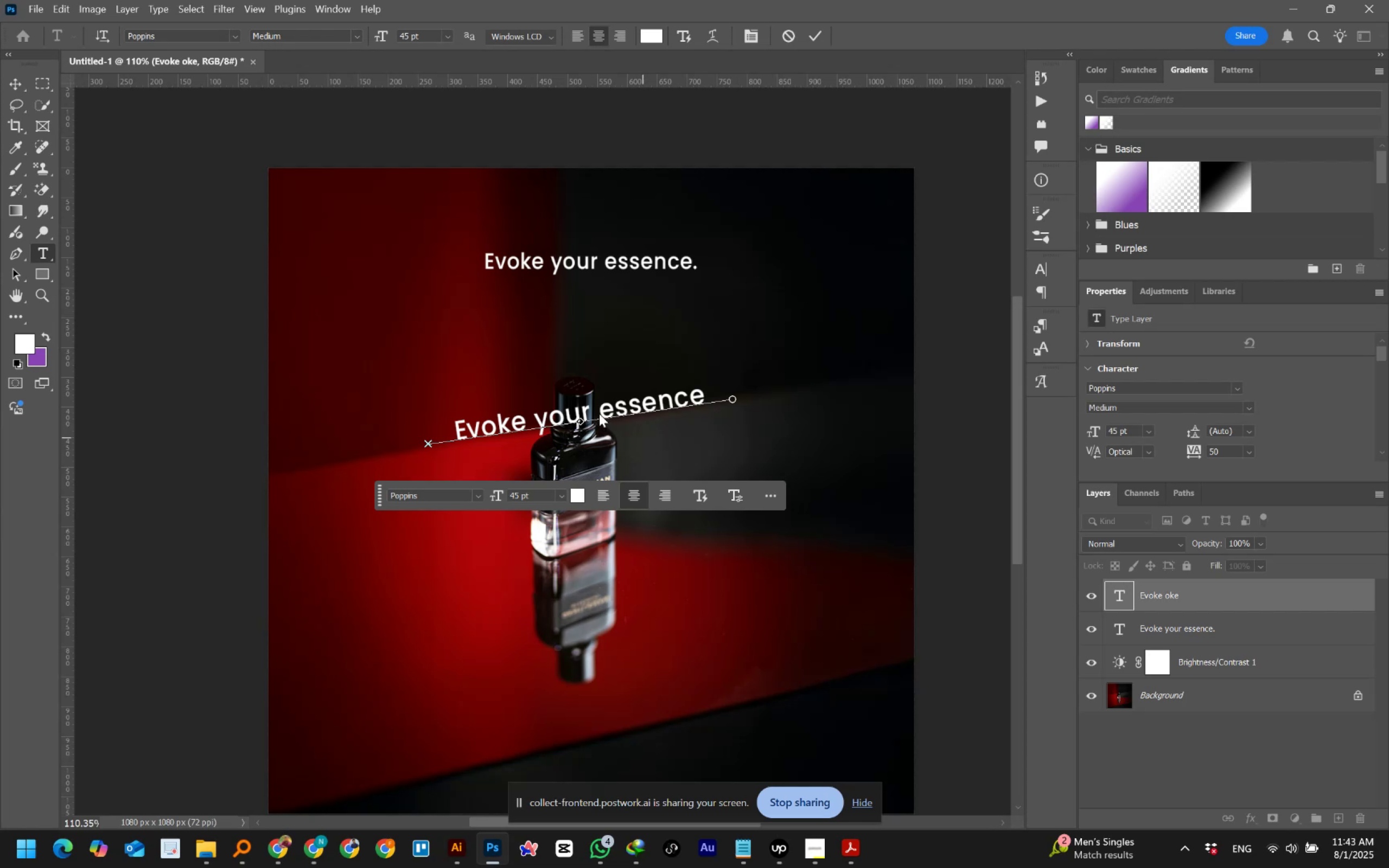 
double_click([608, 410])
 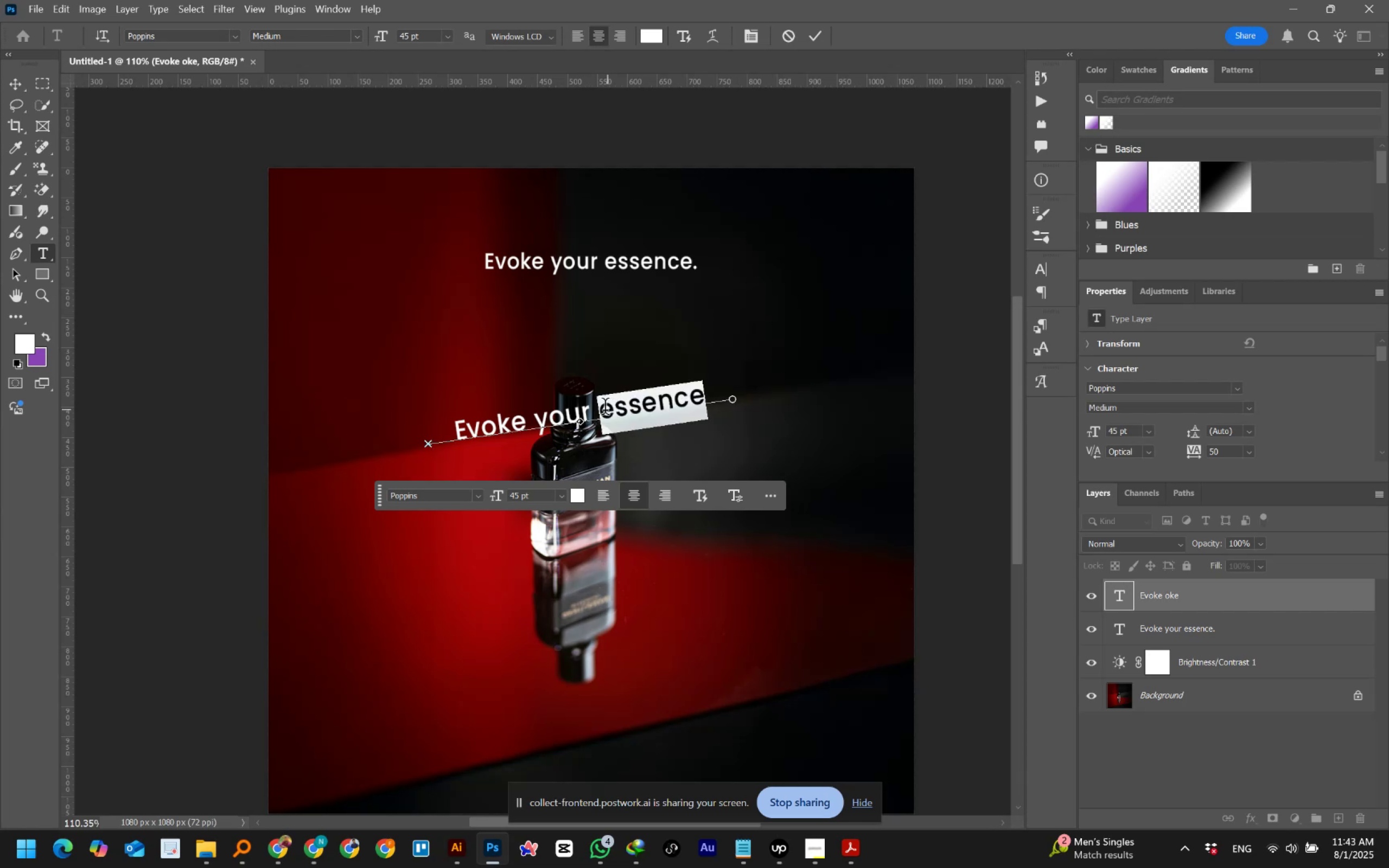 
left_click([605, 410])
 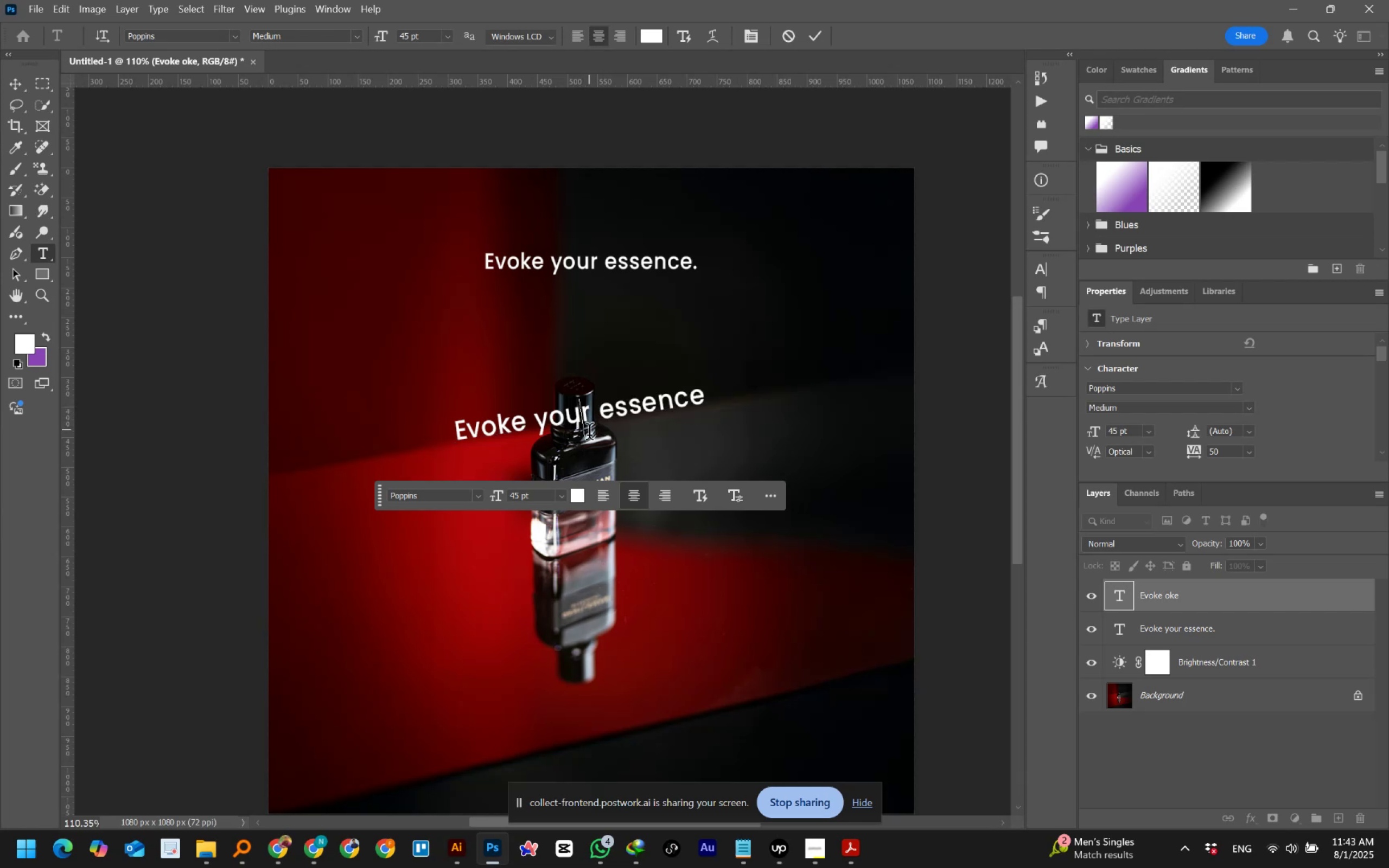 
key(Control+A)
 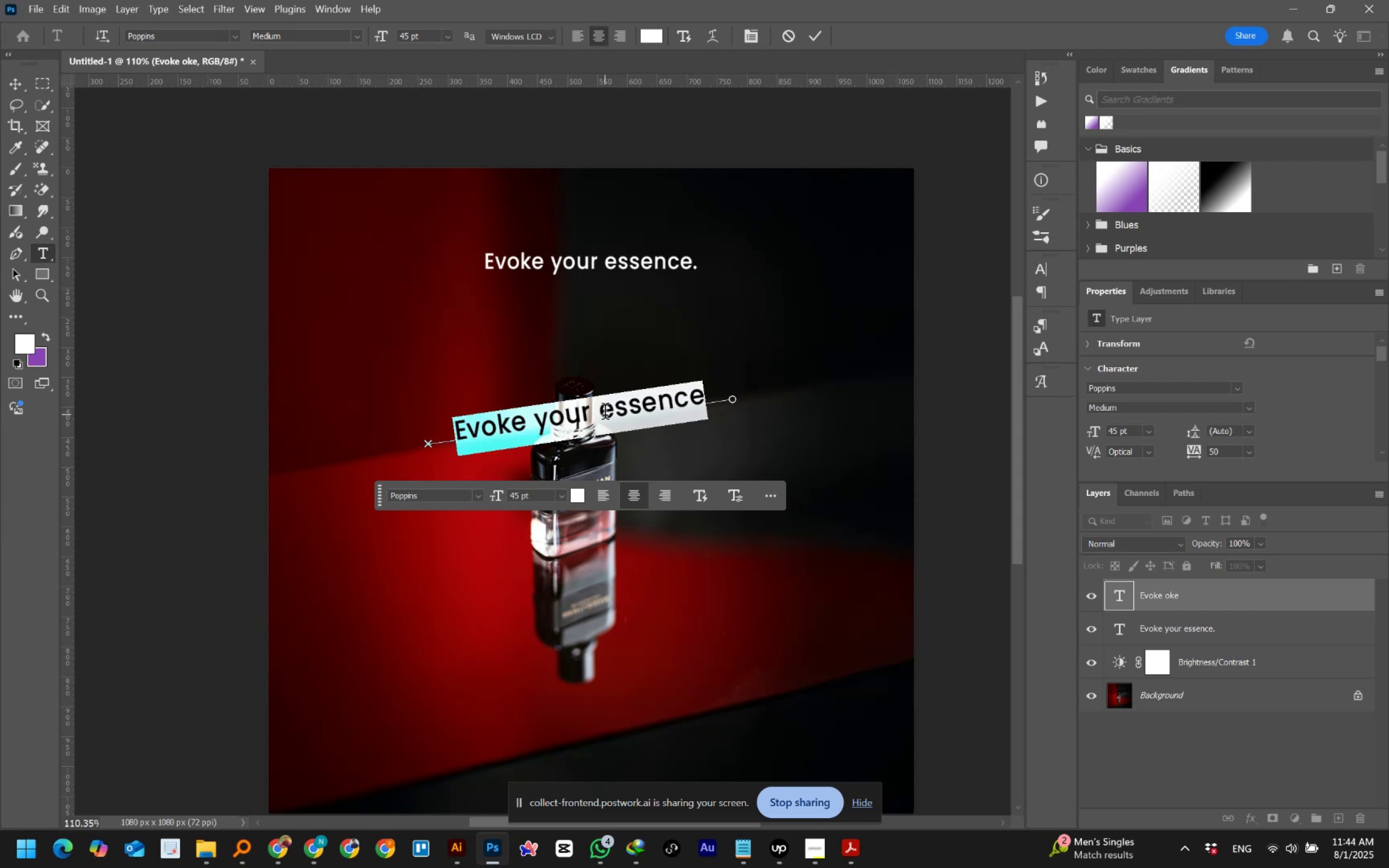 
hold_key(key=AltLeft, duration=1.98)
scroll: coordinate [605, 414], scroll_direction: up, amount: 4.0
 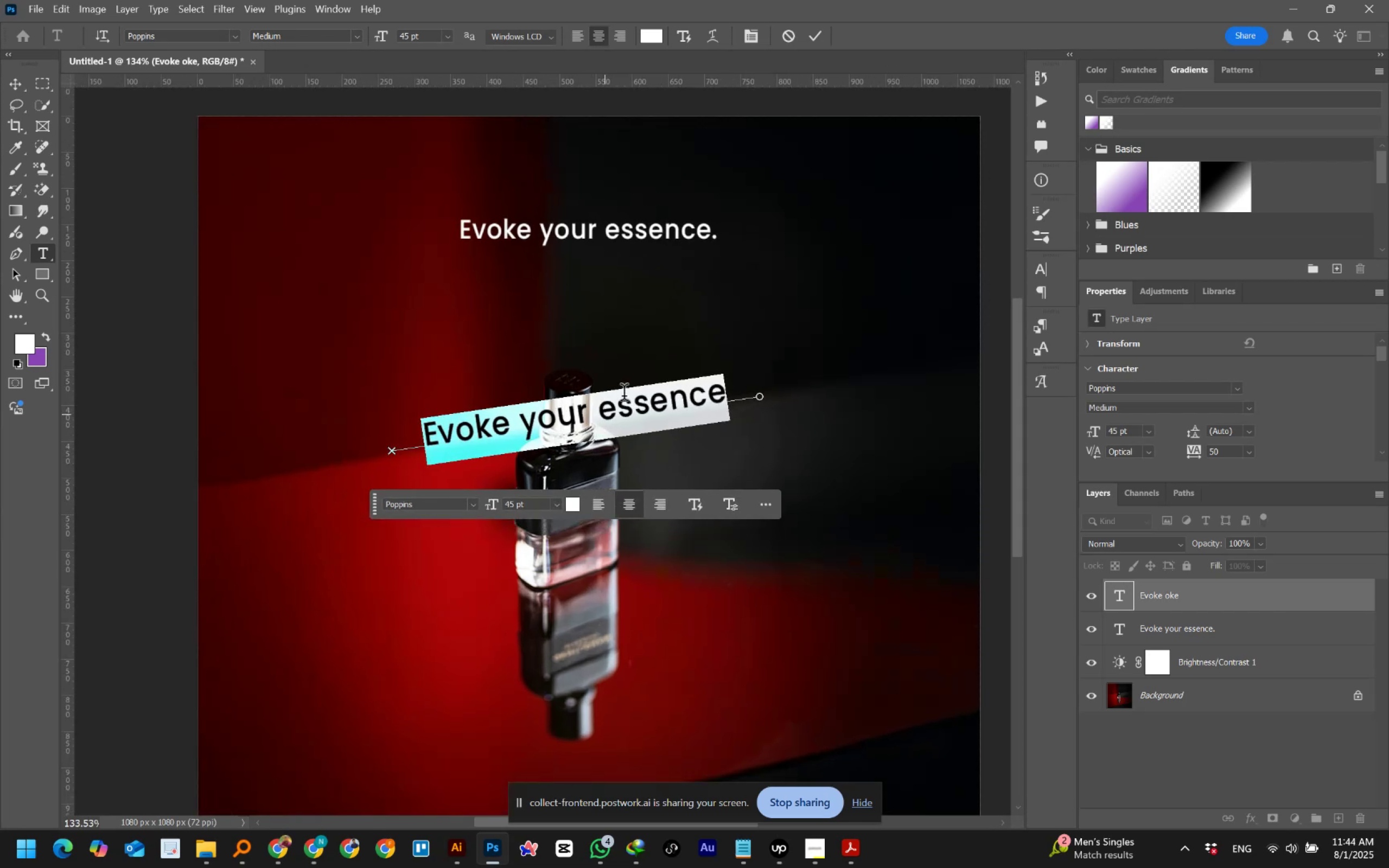 
hold_key(key=AltLeft, duration=0.35)
 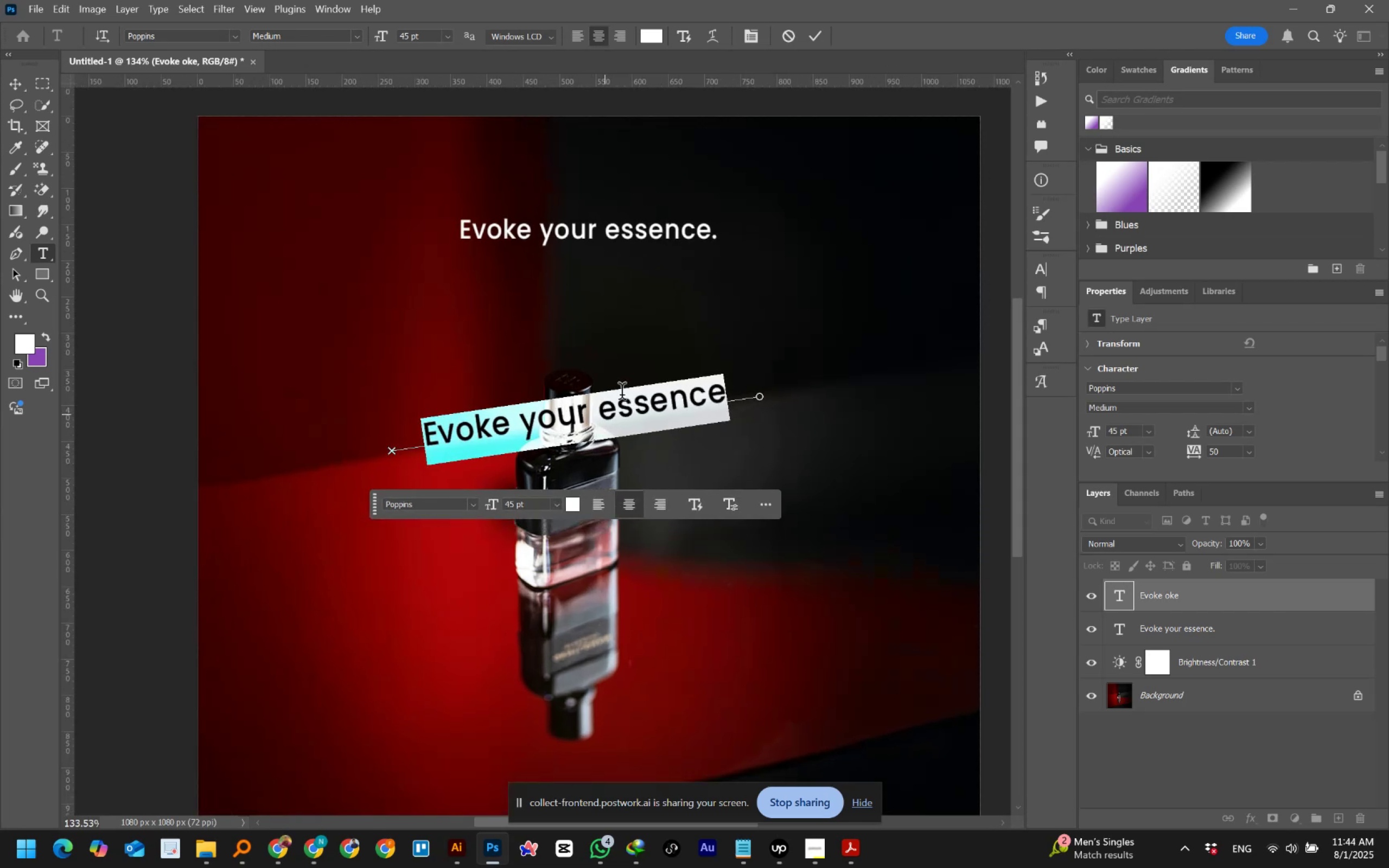 
hold_key(key=AltLeft, duration=0.62)
scroll: coordinate [645, 396], scroll_direction: up, amount: 1.0
 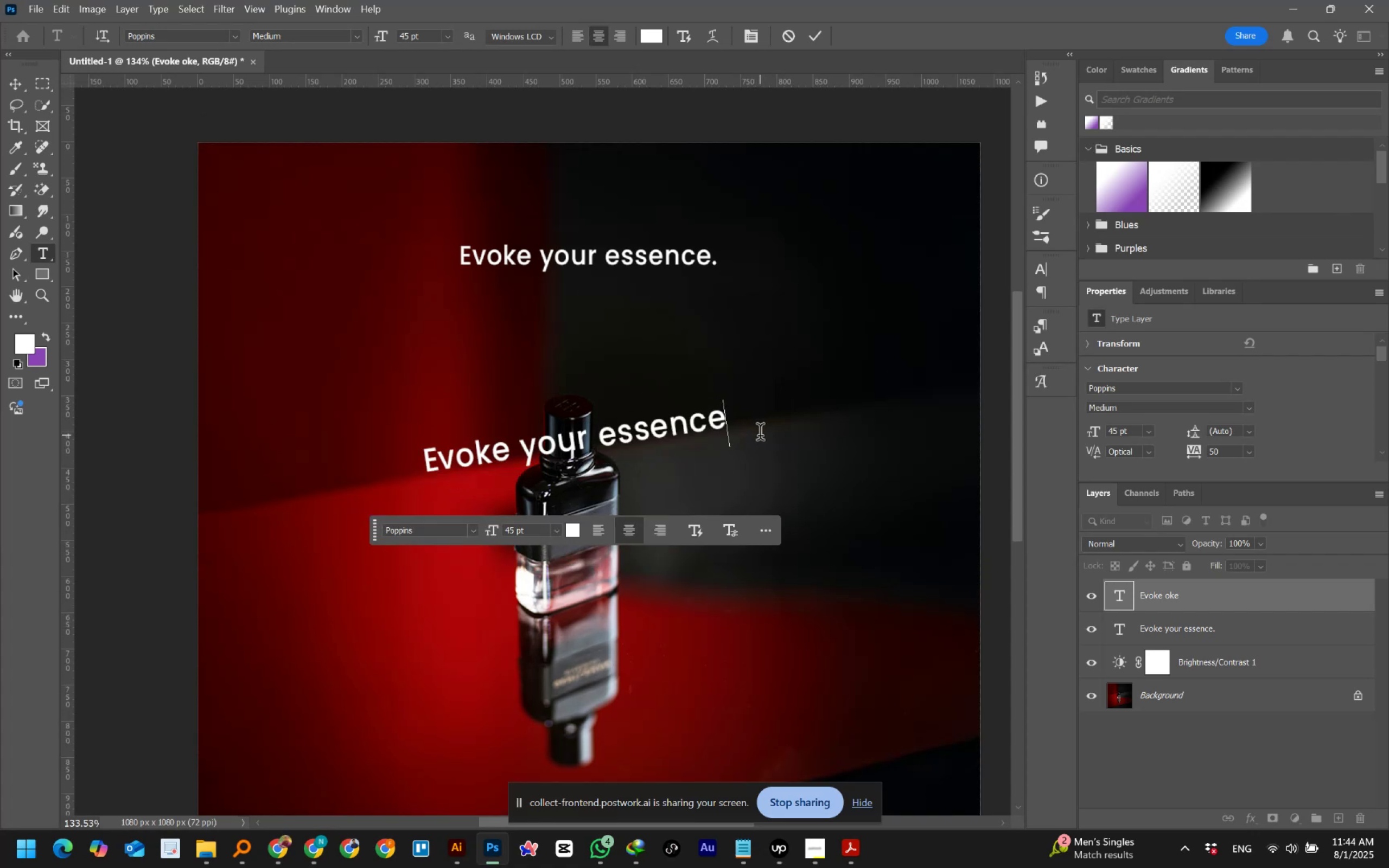 
left_click([680, 427])
 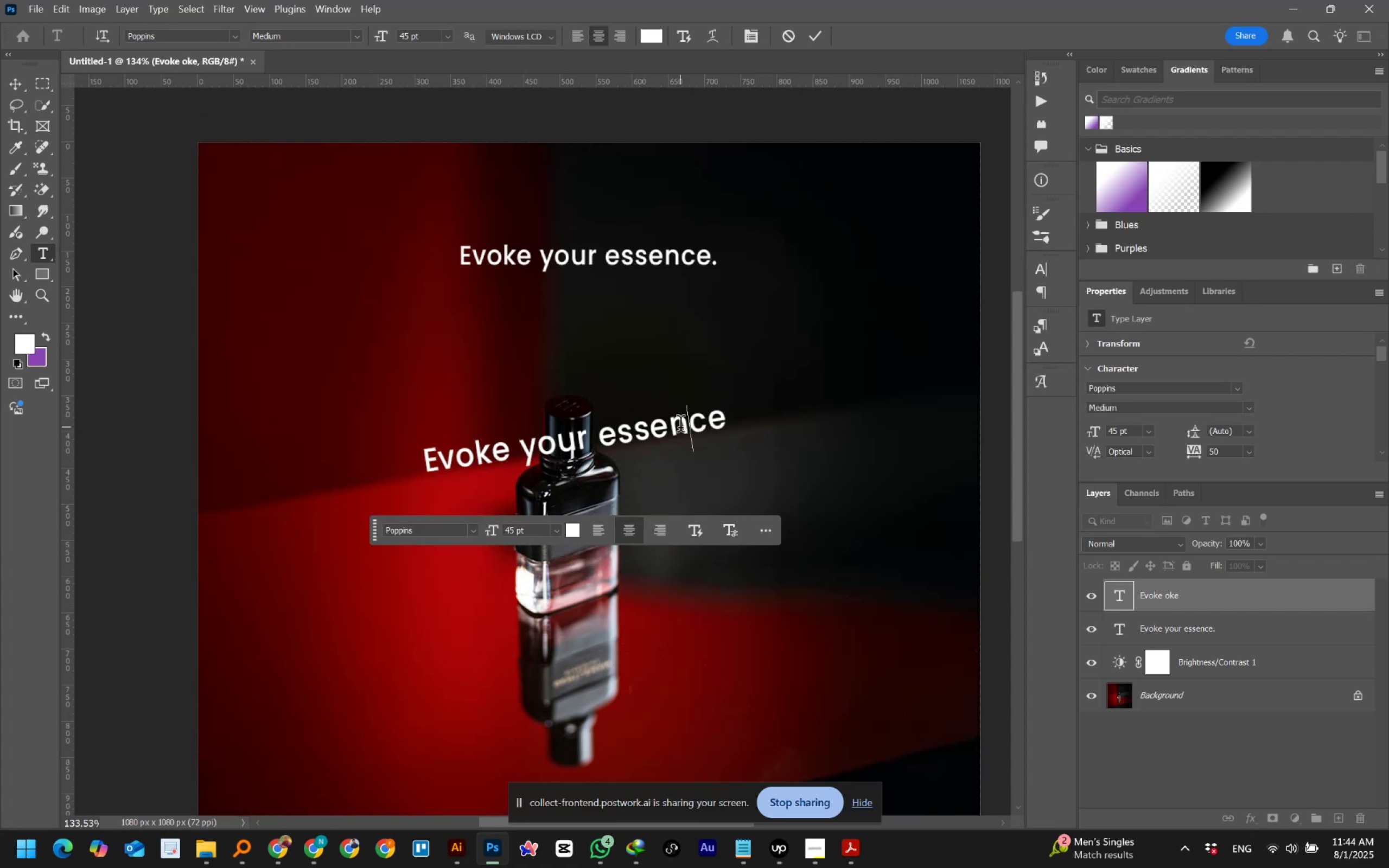 
key(Control+A)
 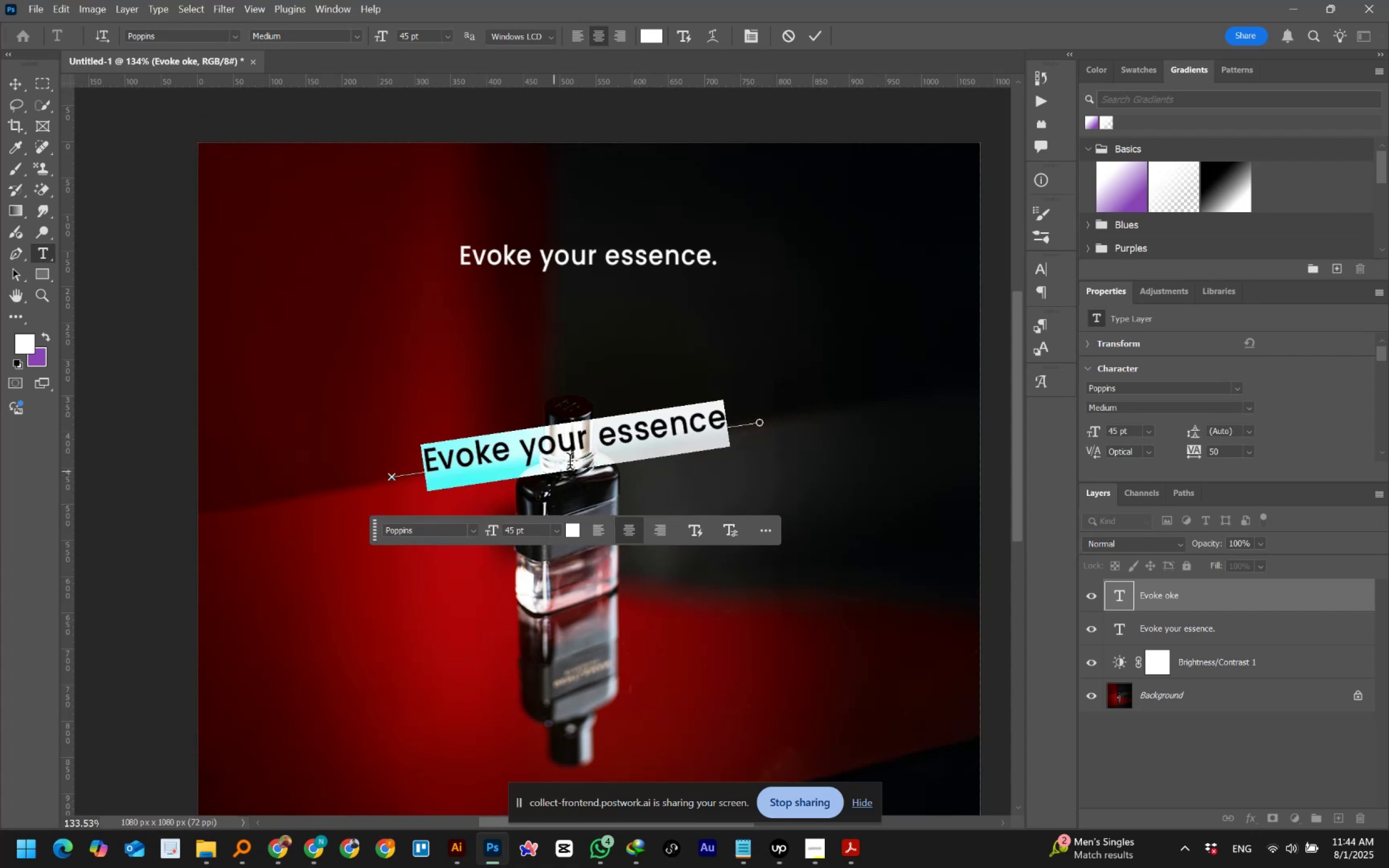 
left_click([574, 461])
 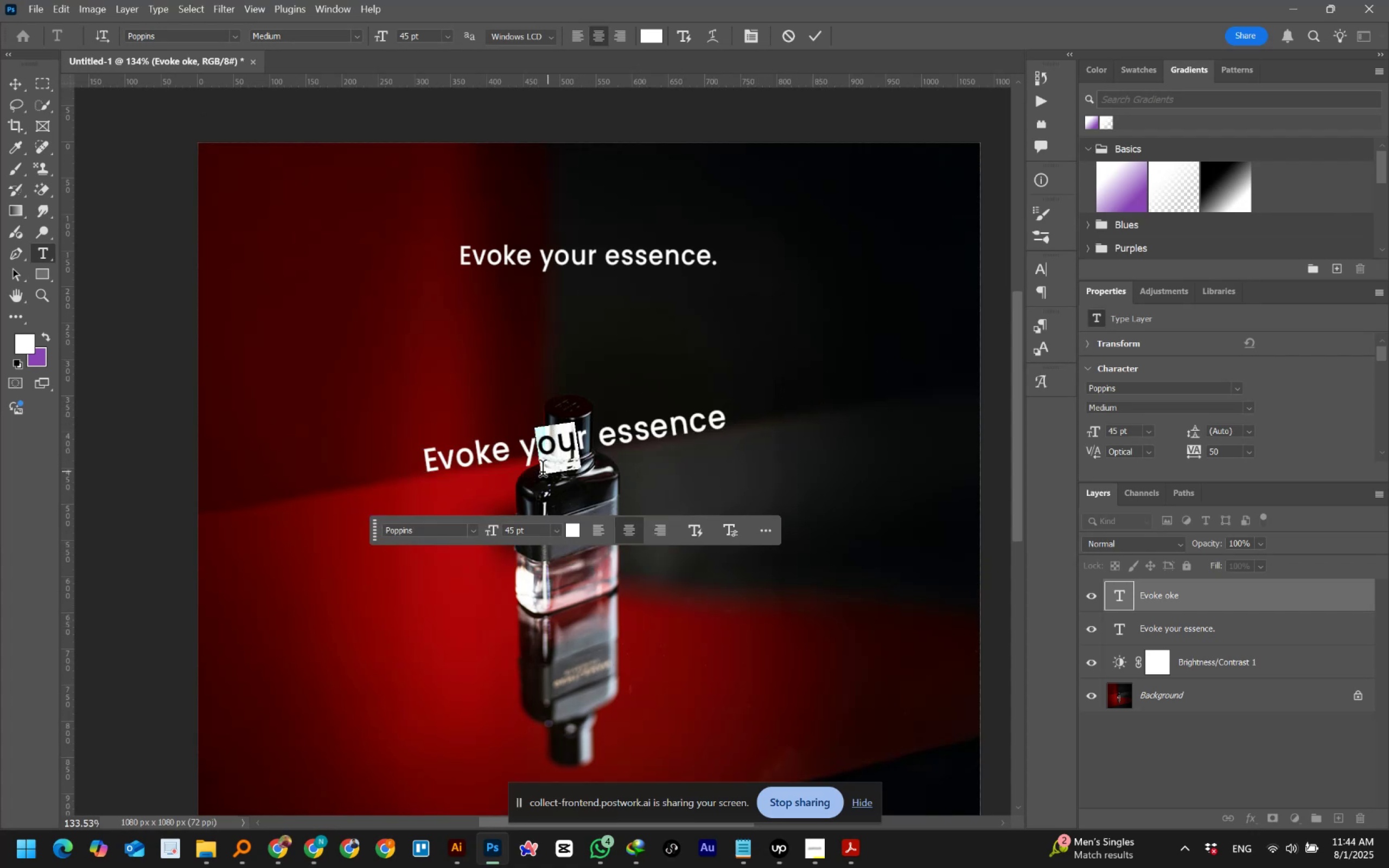 
left_click([584, 446])
 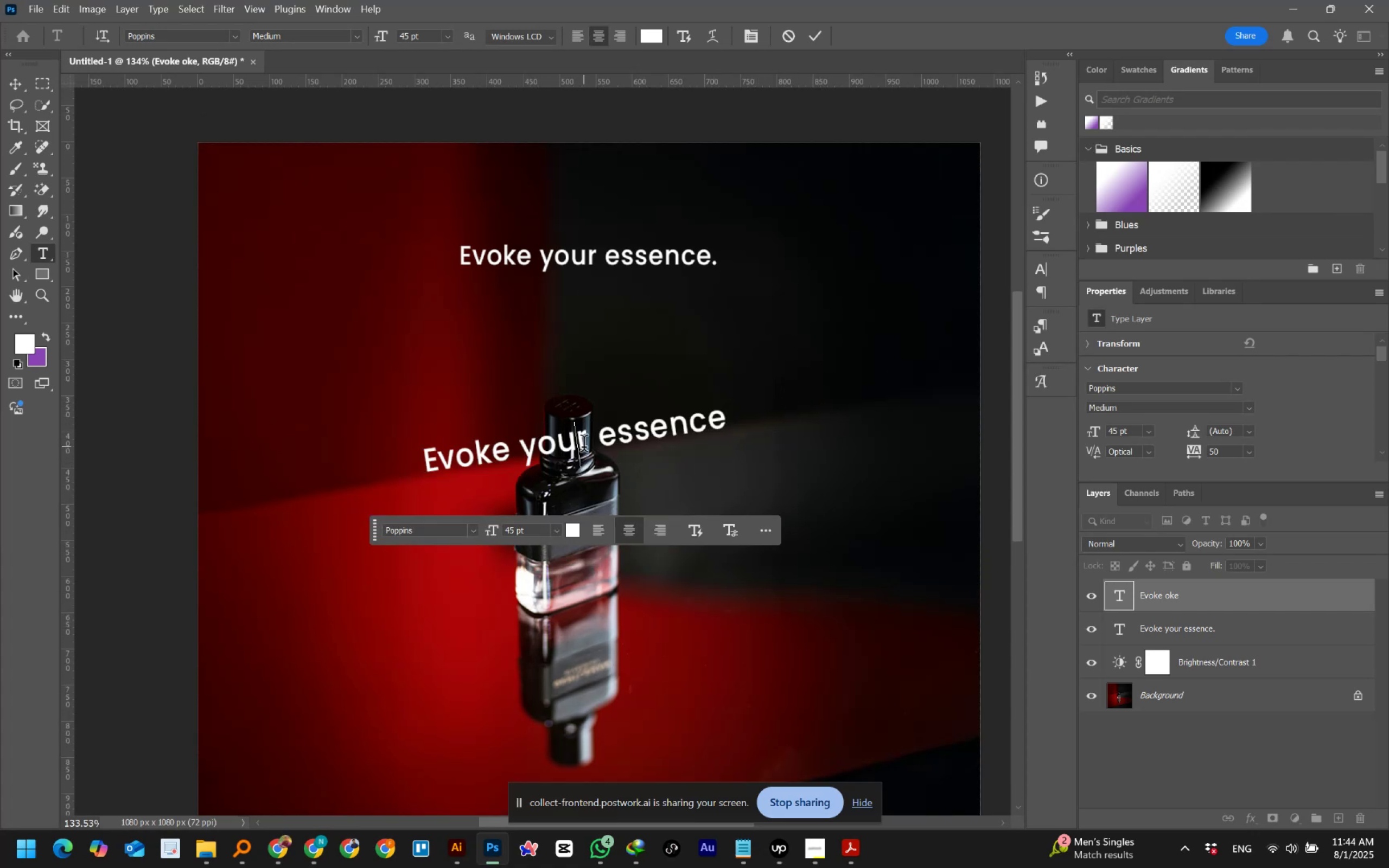 
hold_key(key=ControlLeft, duration=1.5)
 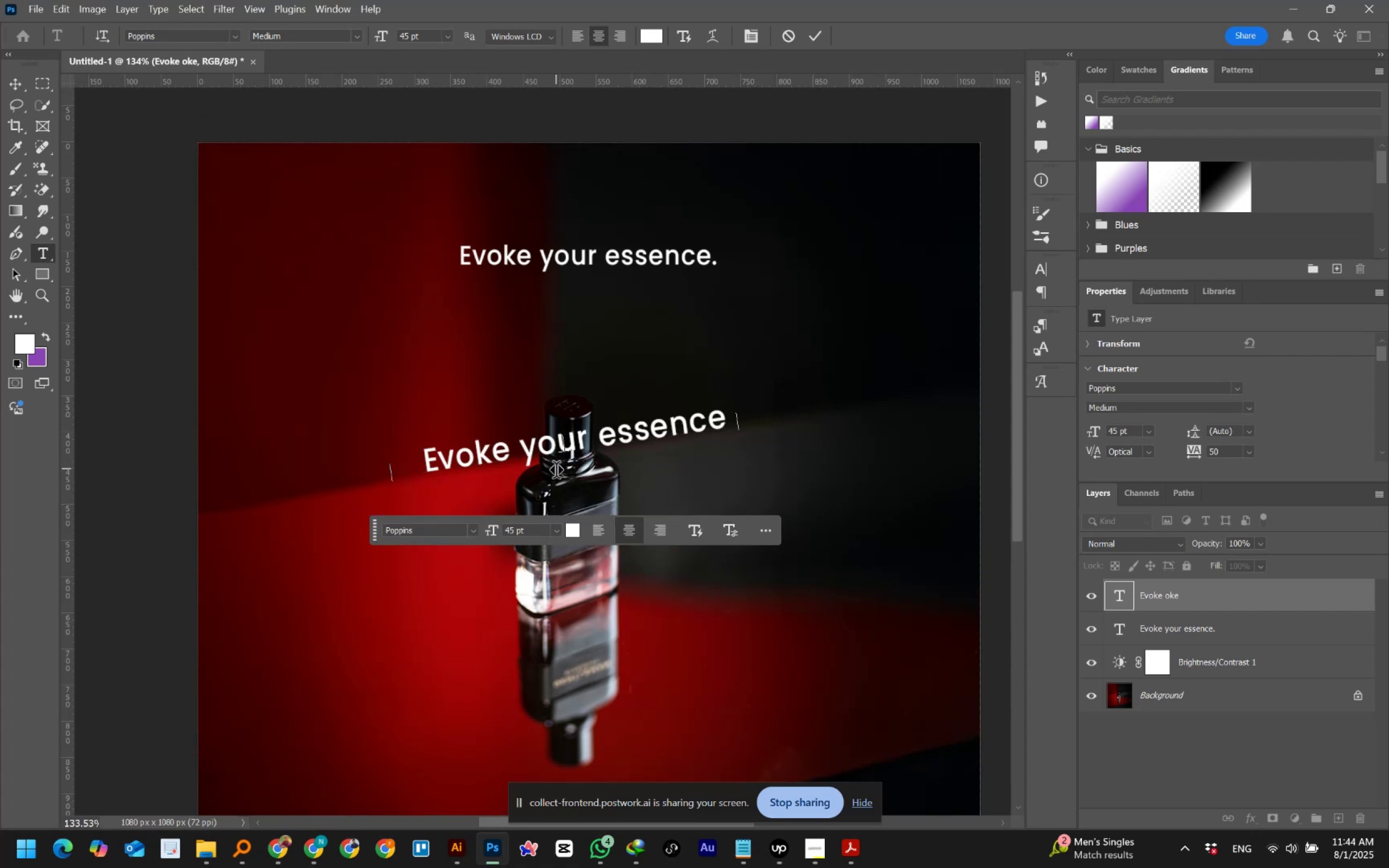 
hold_key(key=ControlLeft, duration=1.52)
 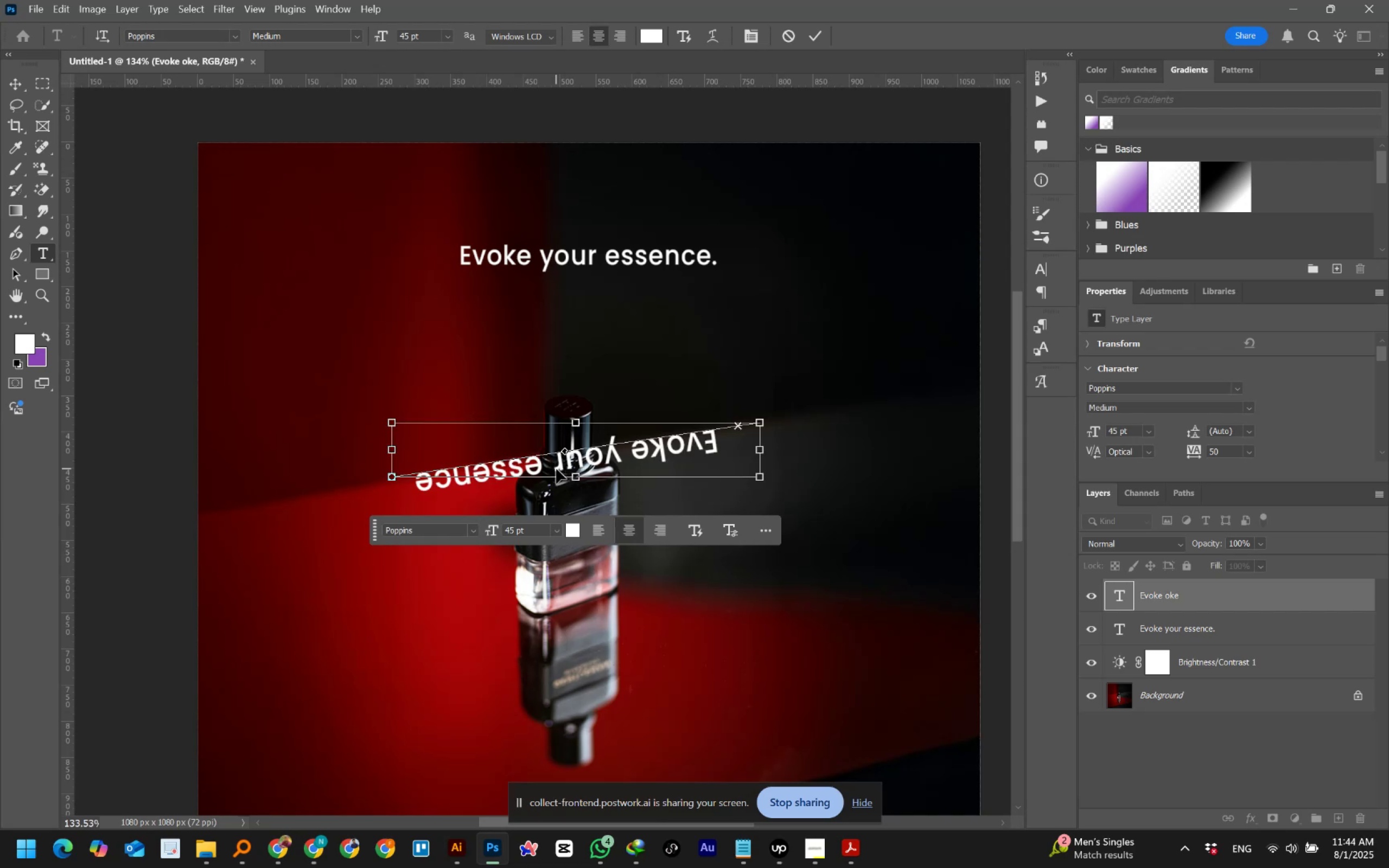 
key(Control+Z)
 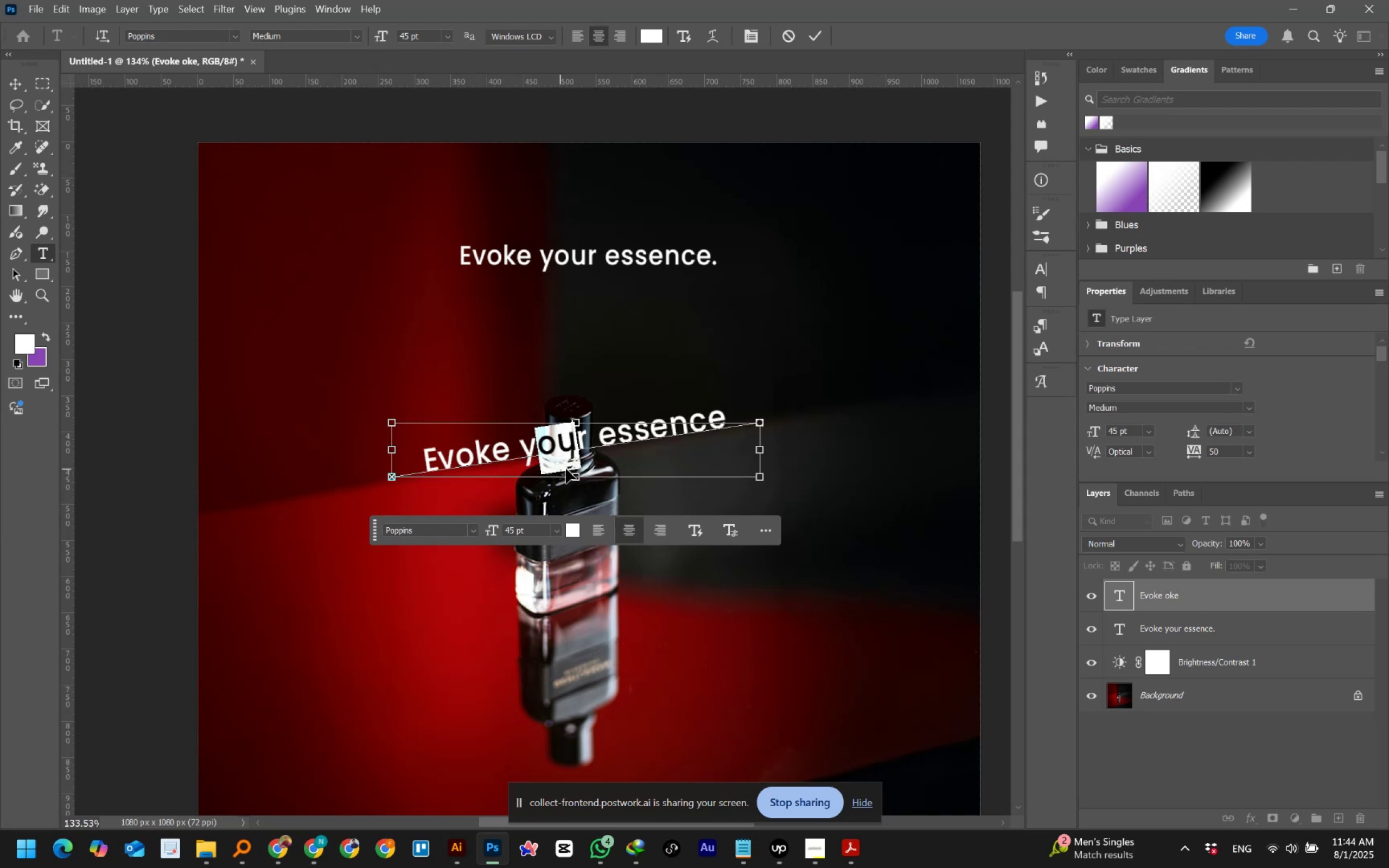 
hold_key(key=ControlLeft, duration=0.61)
 